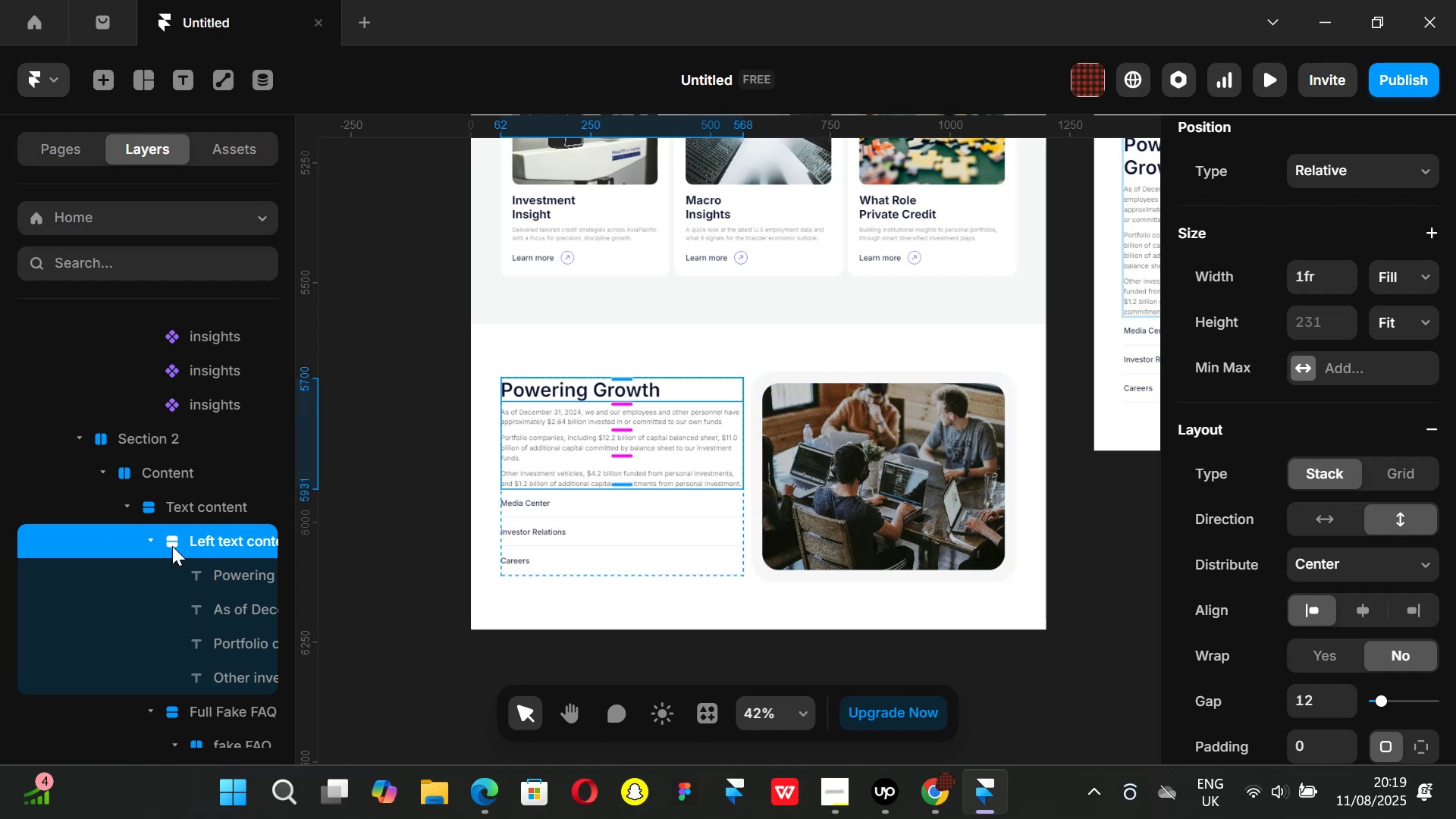 
wait(6.2)
 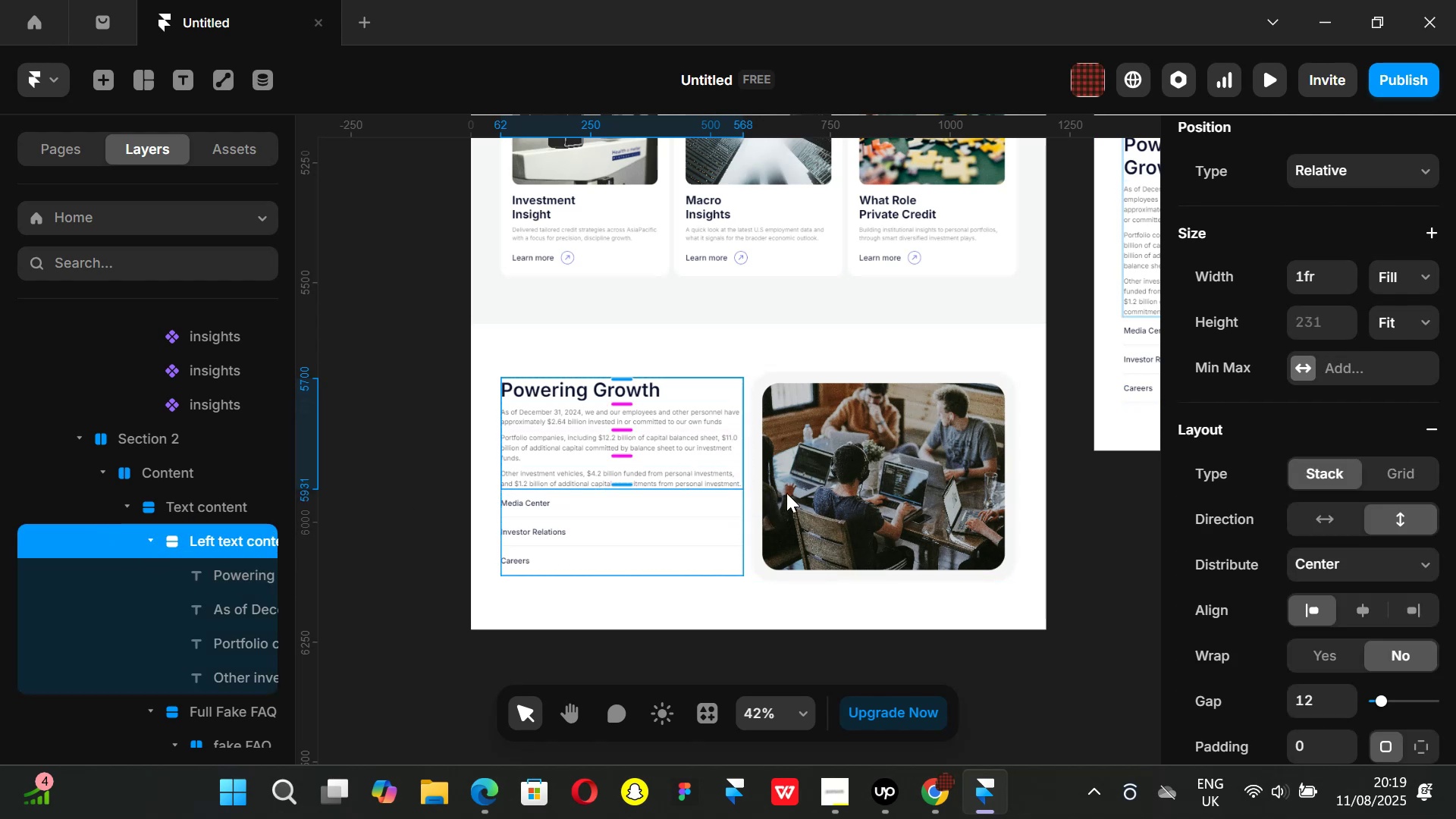 
left_click([217, 577])
 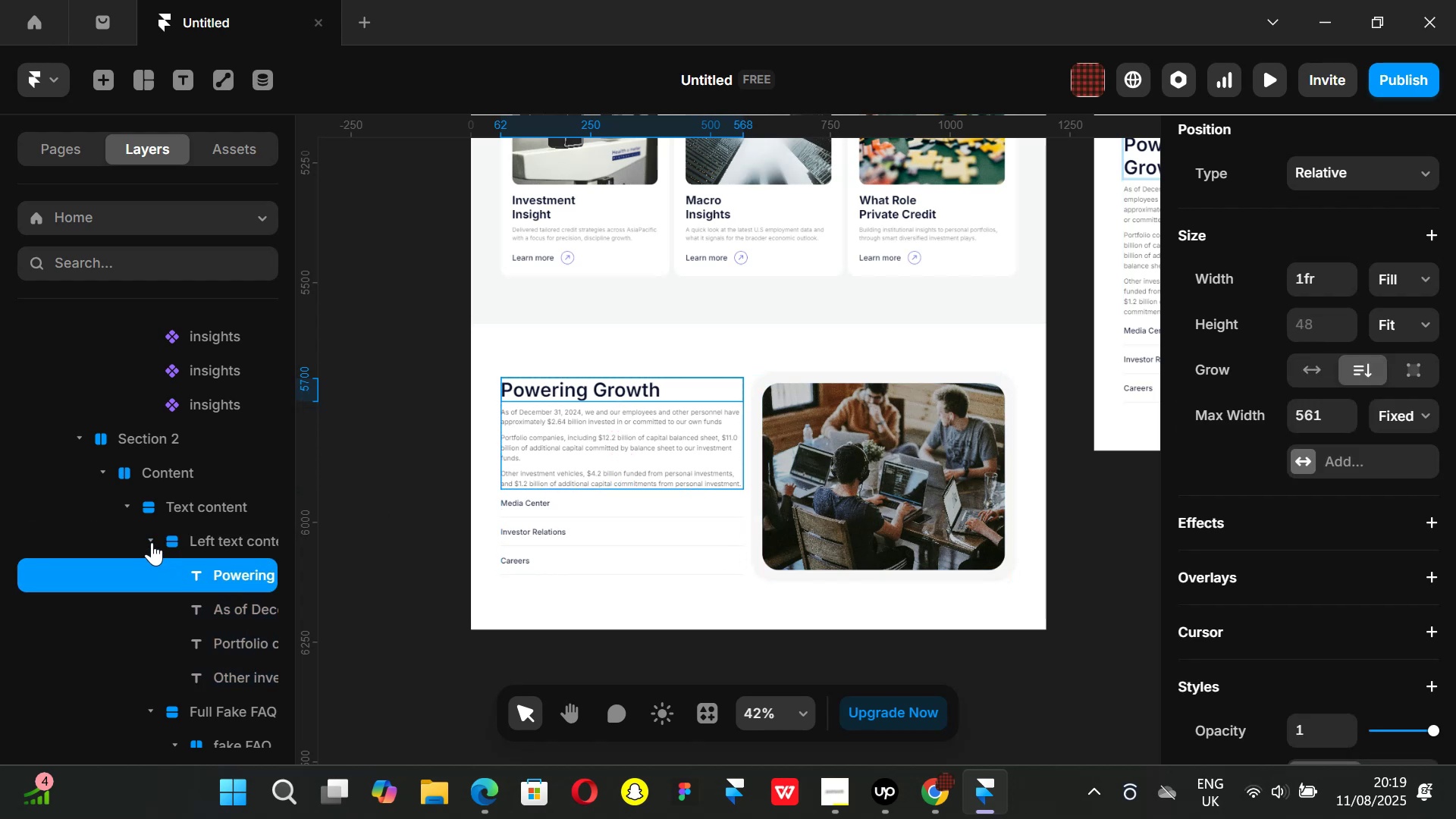 
left_click([152, 542])
 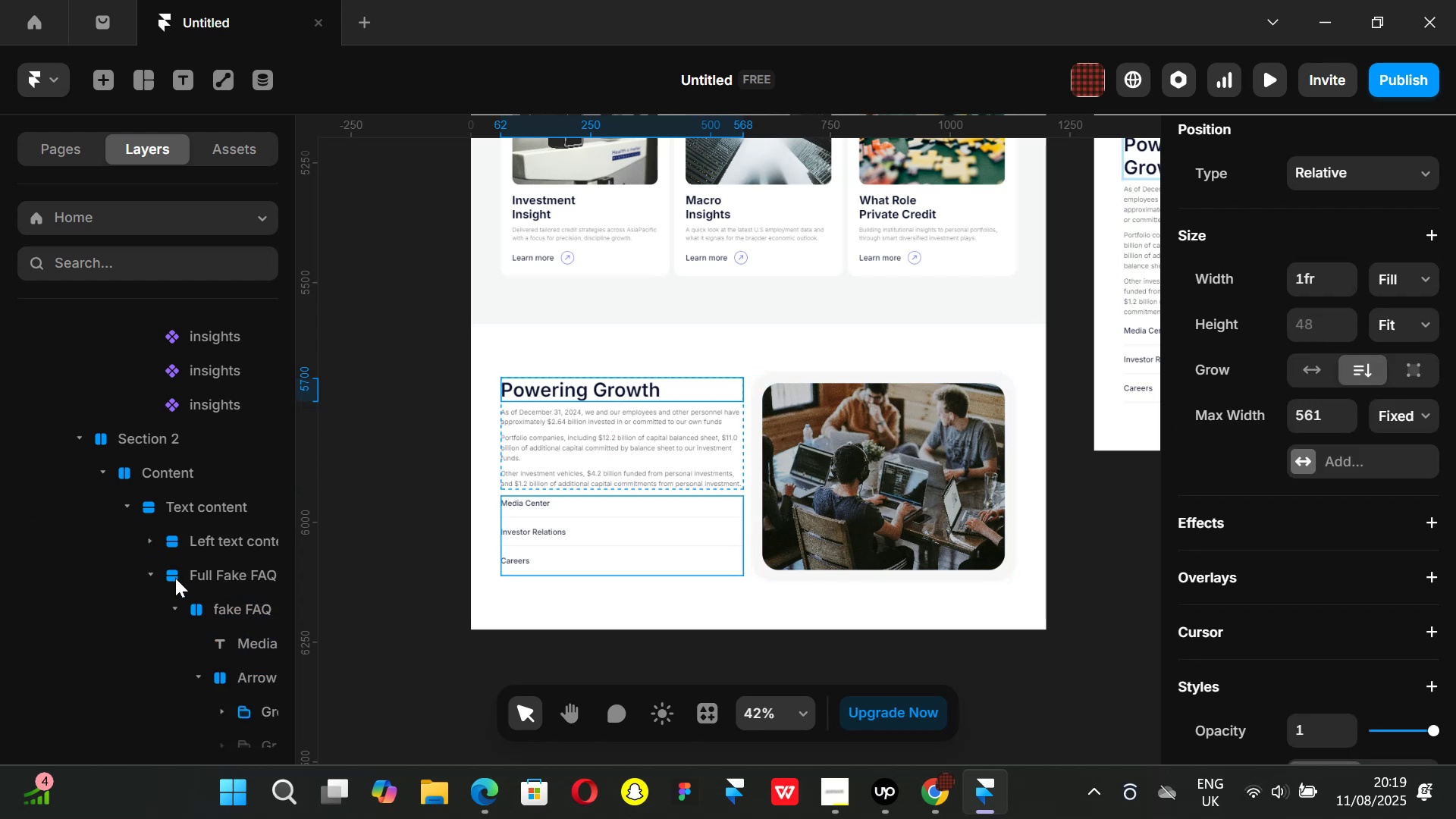 
left_click([219, 578])
 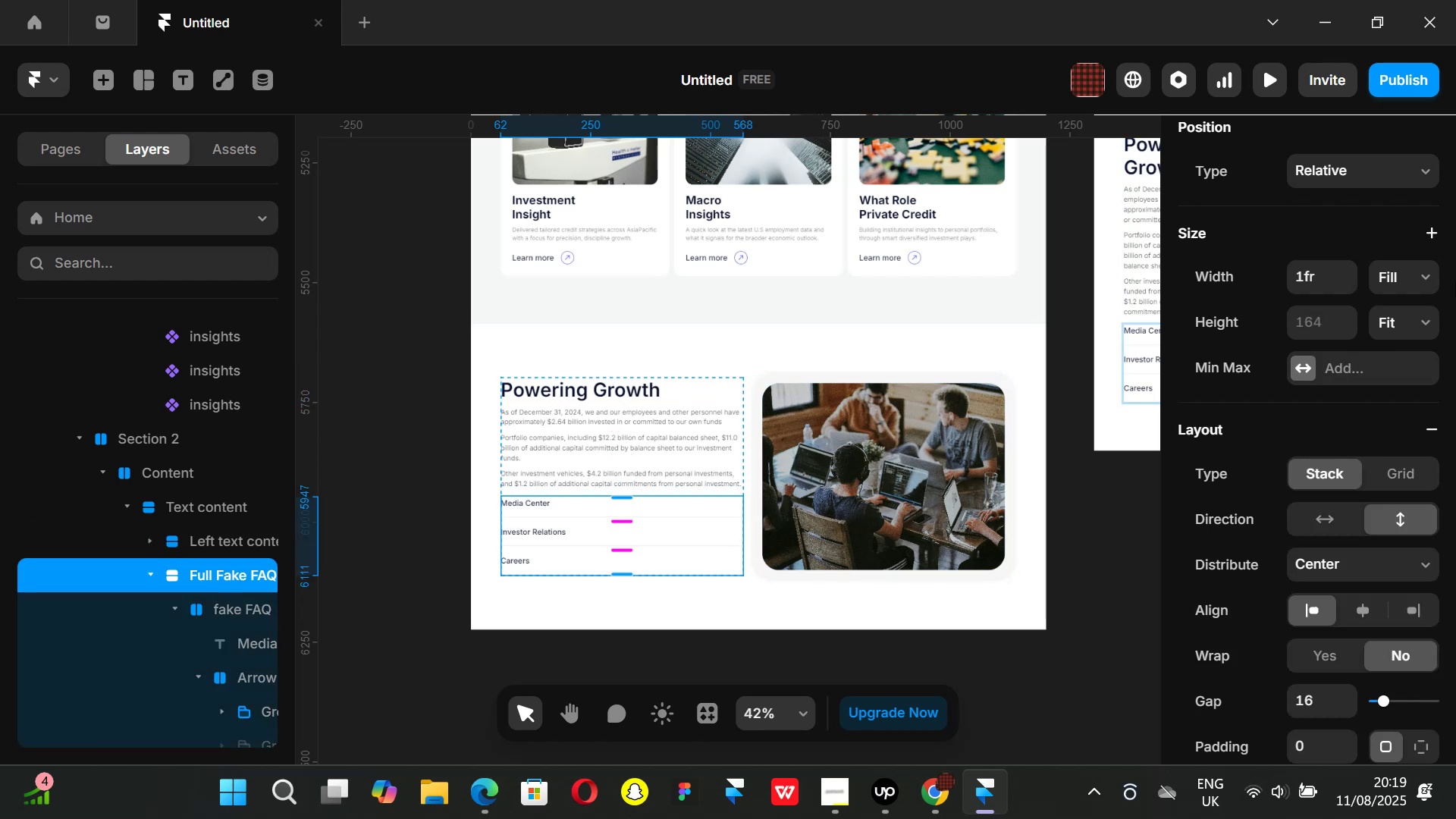 
left_click([1429, 274])
 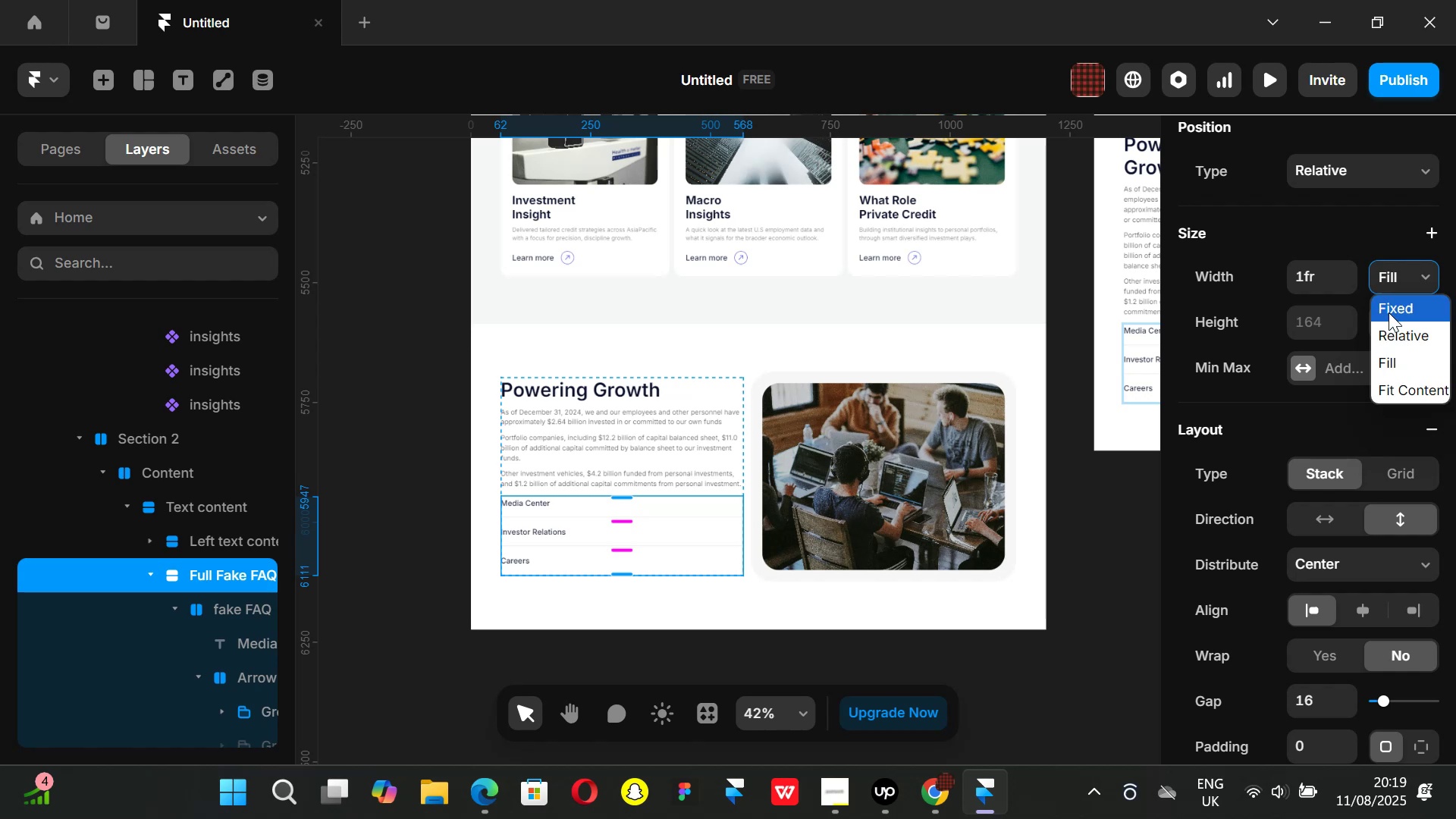 
left_click([1383, 308])
 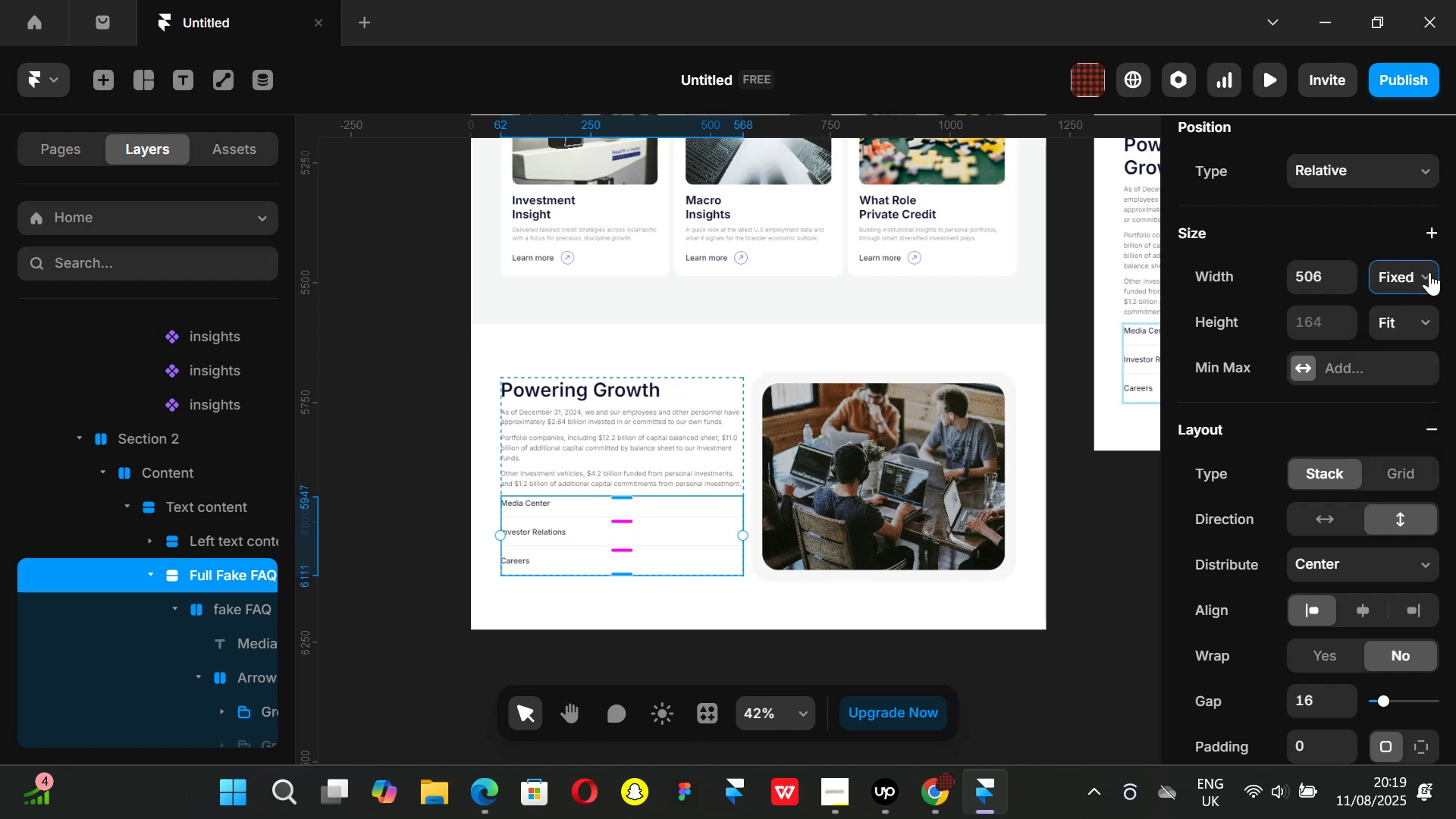 
left_click([1429, 272])
 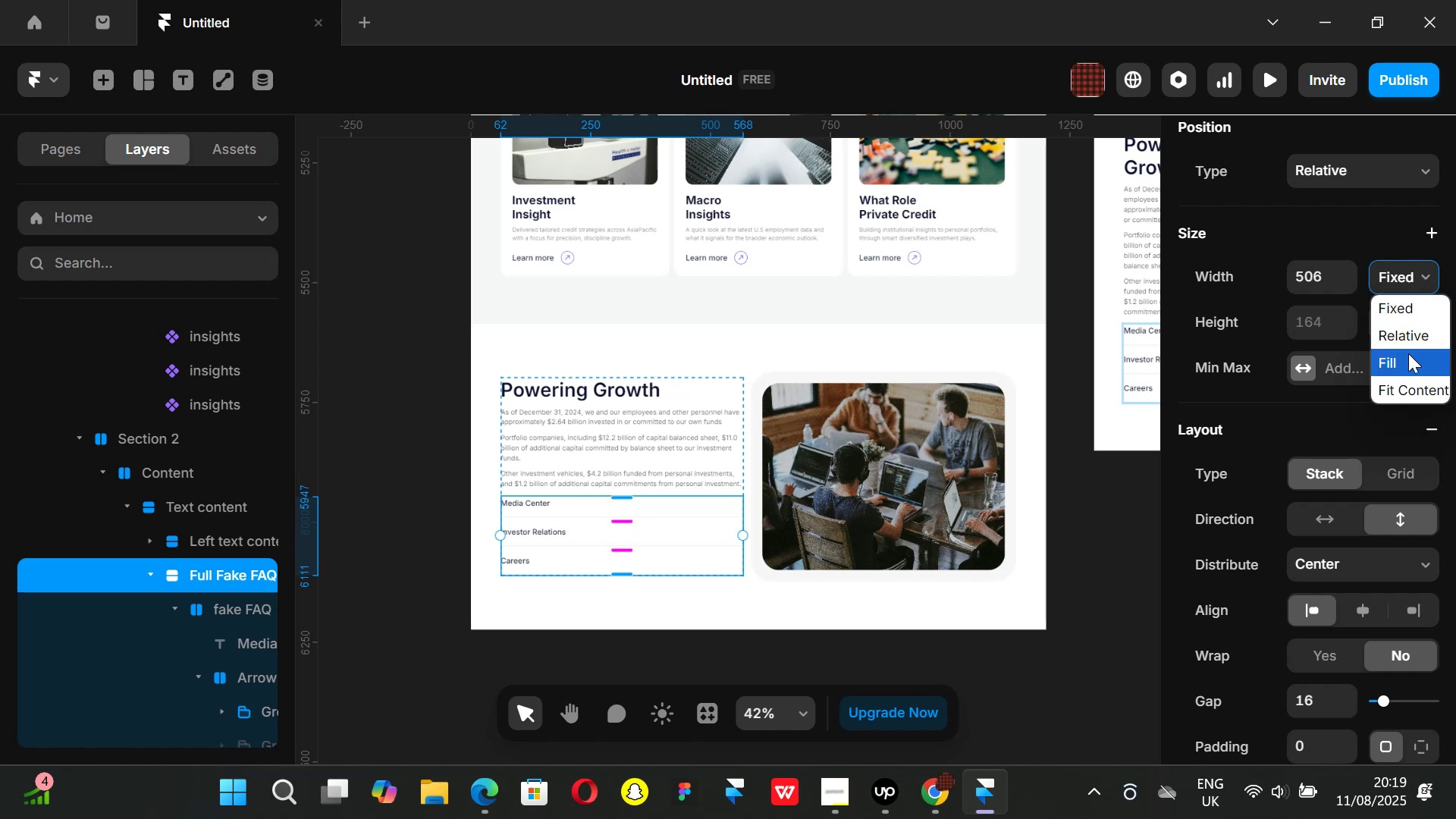 
left_click([1408, 353])
 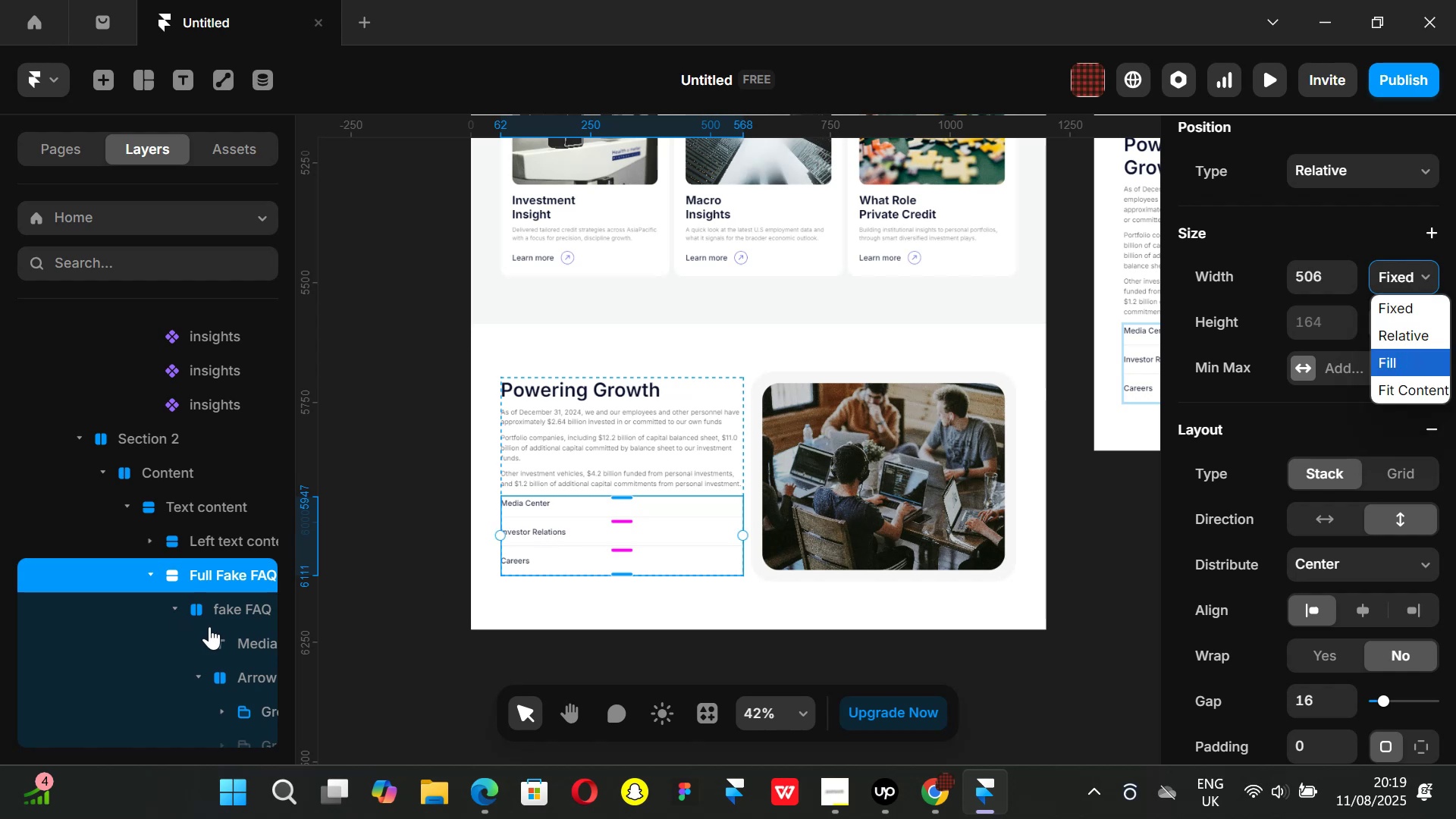 
left_click([232, 605])
 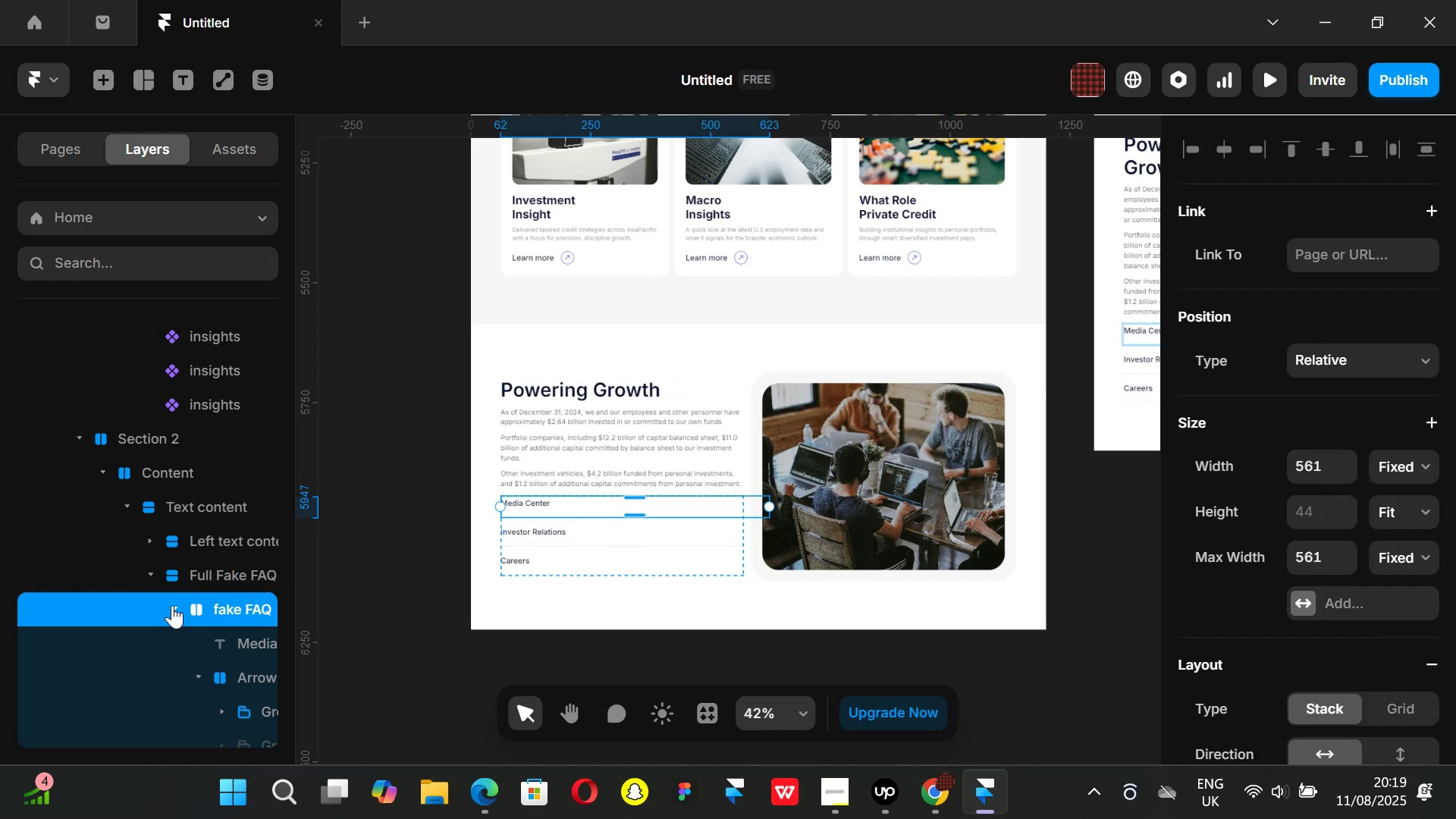 
left_click([171, 604])
 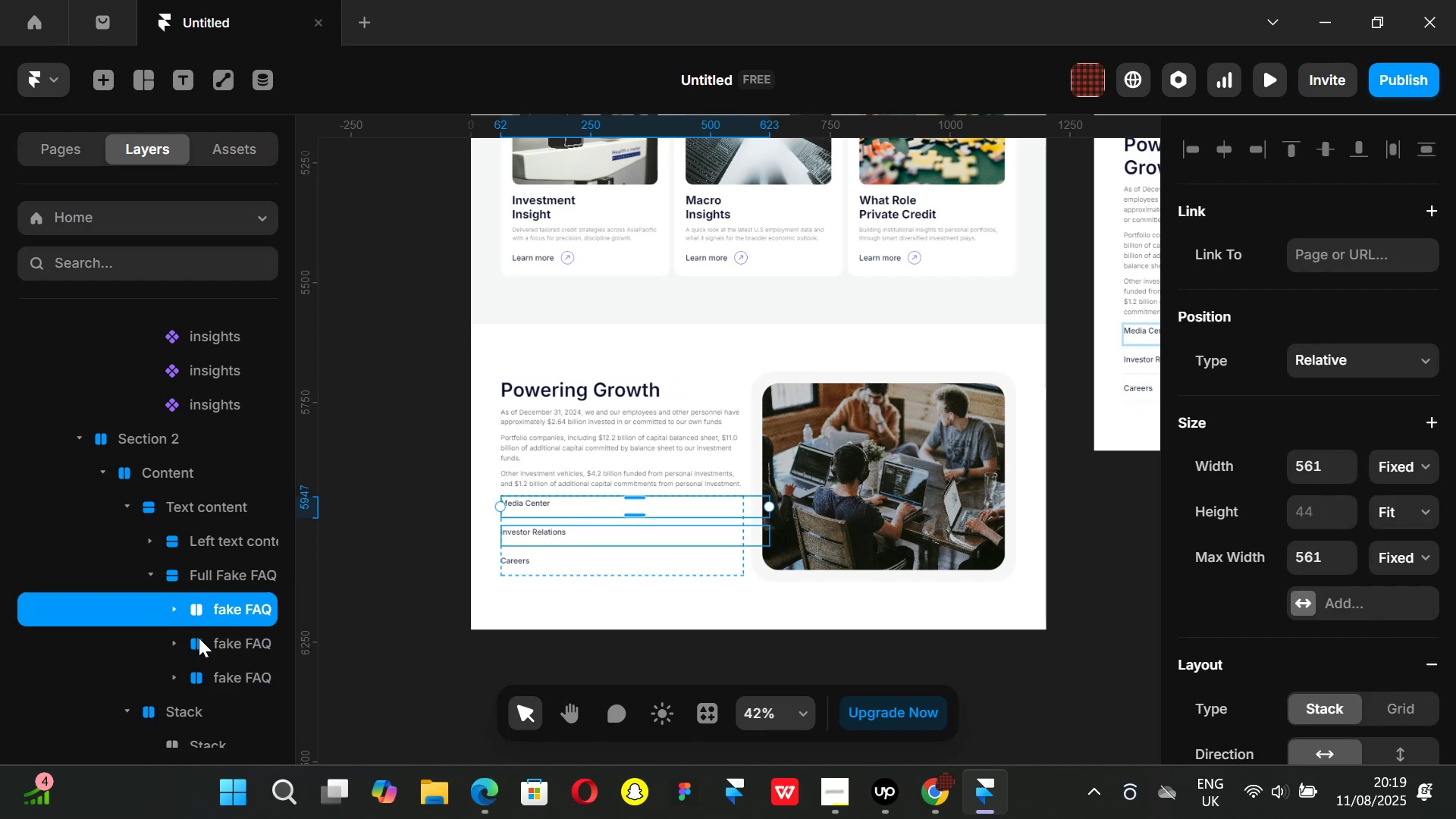 
hold_key(key=ShiftLeft, duration=1.5)
left_click([199, 645])
 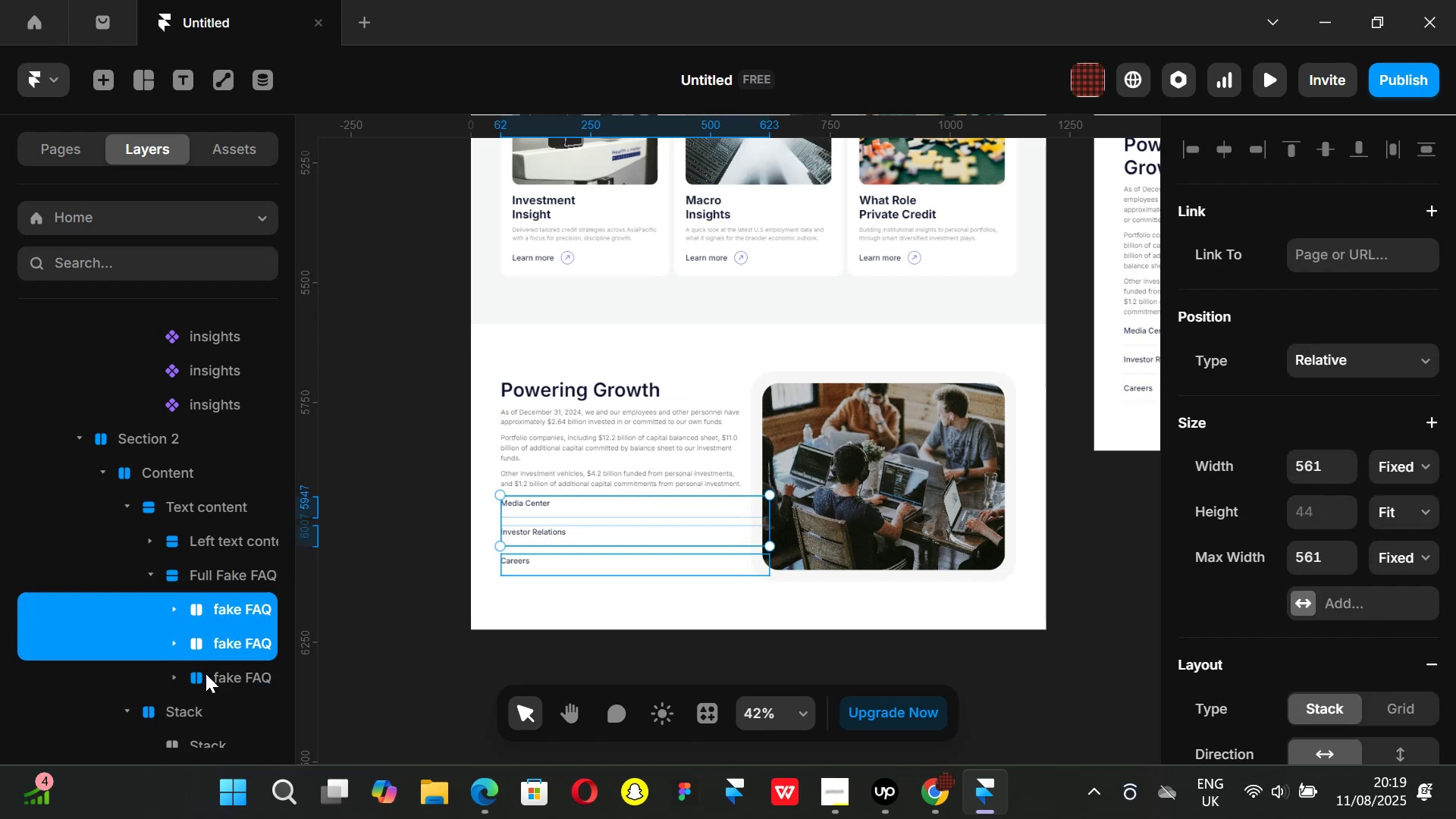 
left_click([206, 673])
 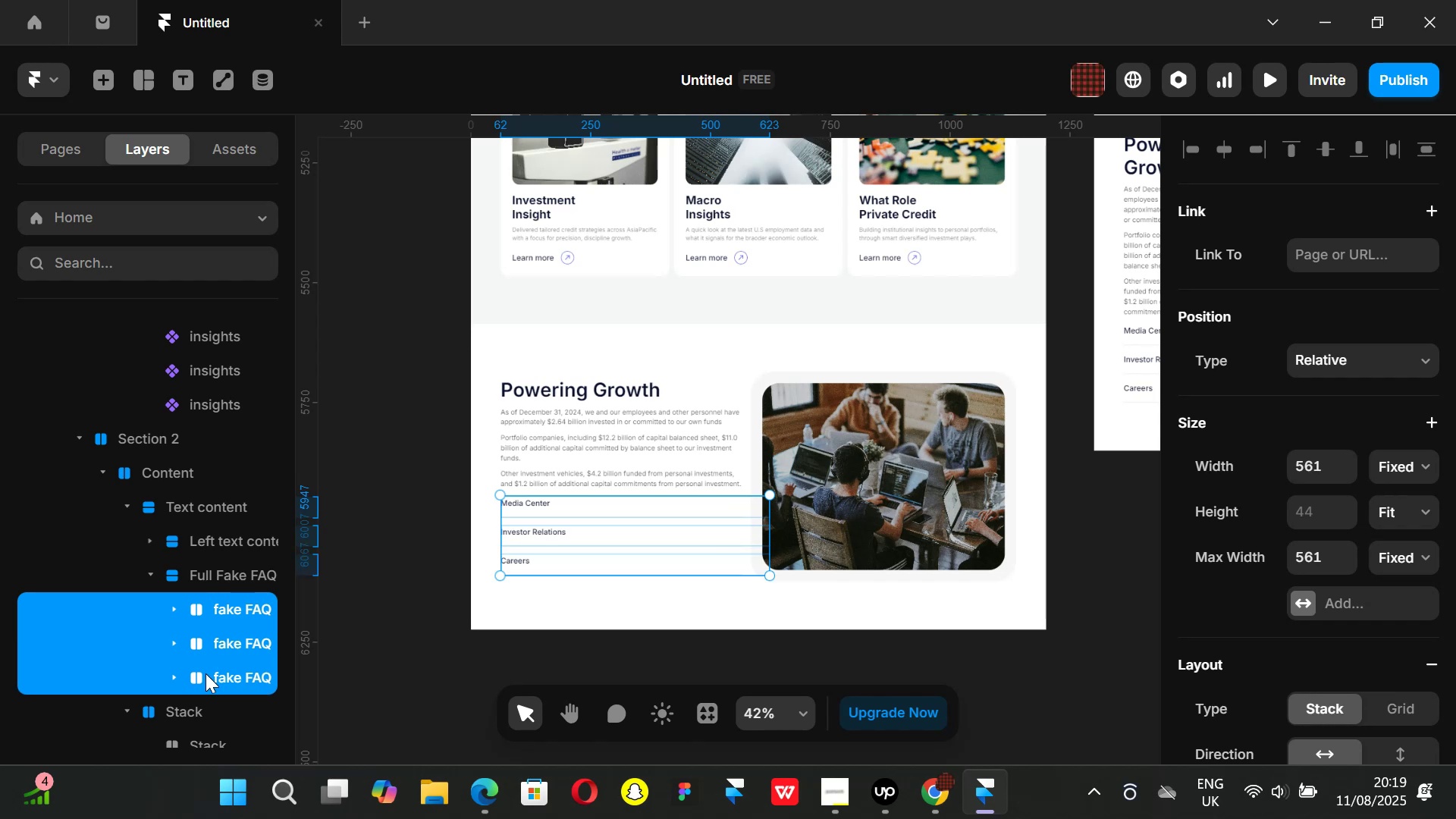 
key(Shift+ShiftLeft)
 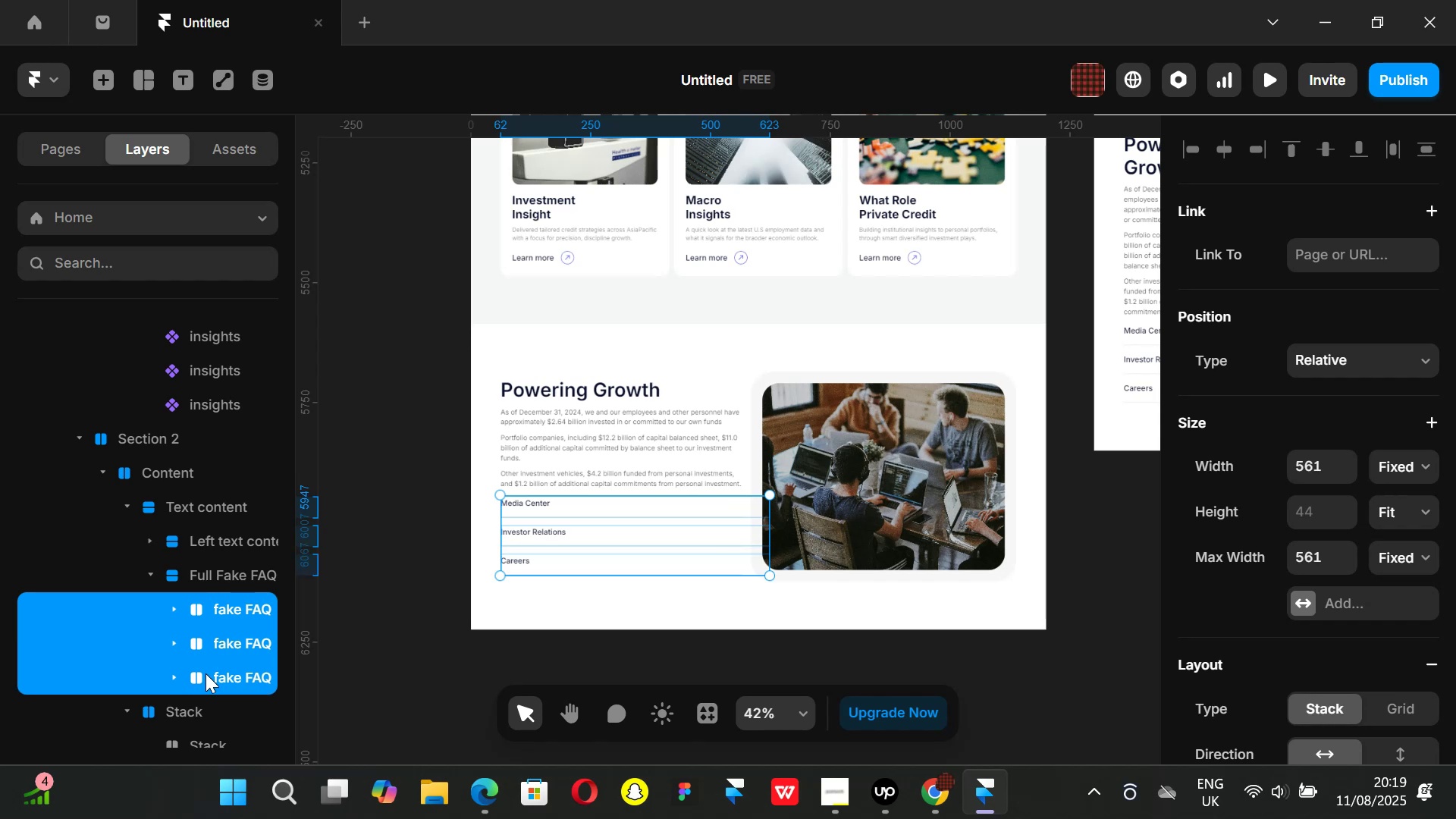 
key(Shift+ShiftLeft)
 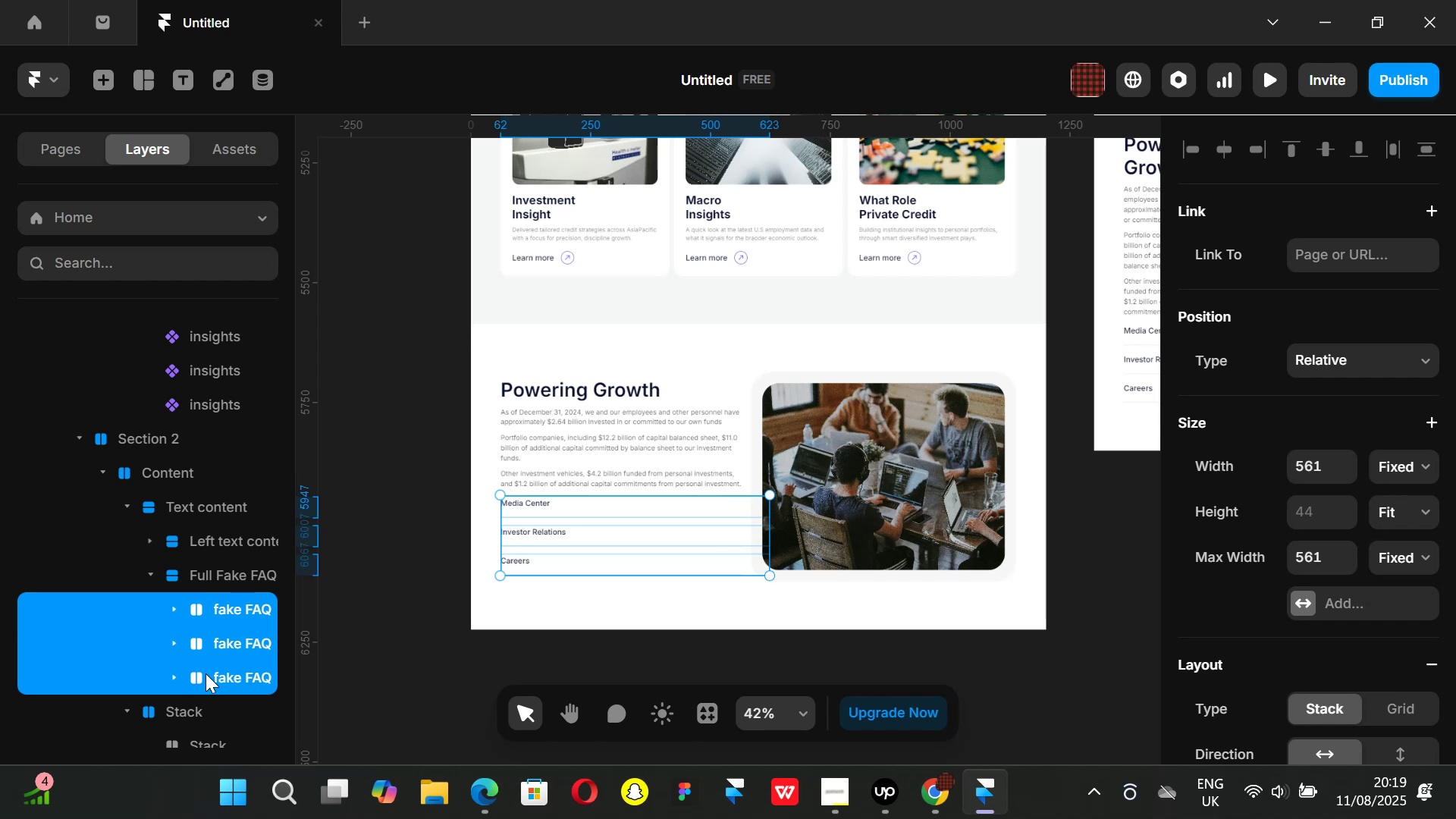 
key(Shift+ShiftLeft)
 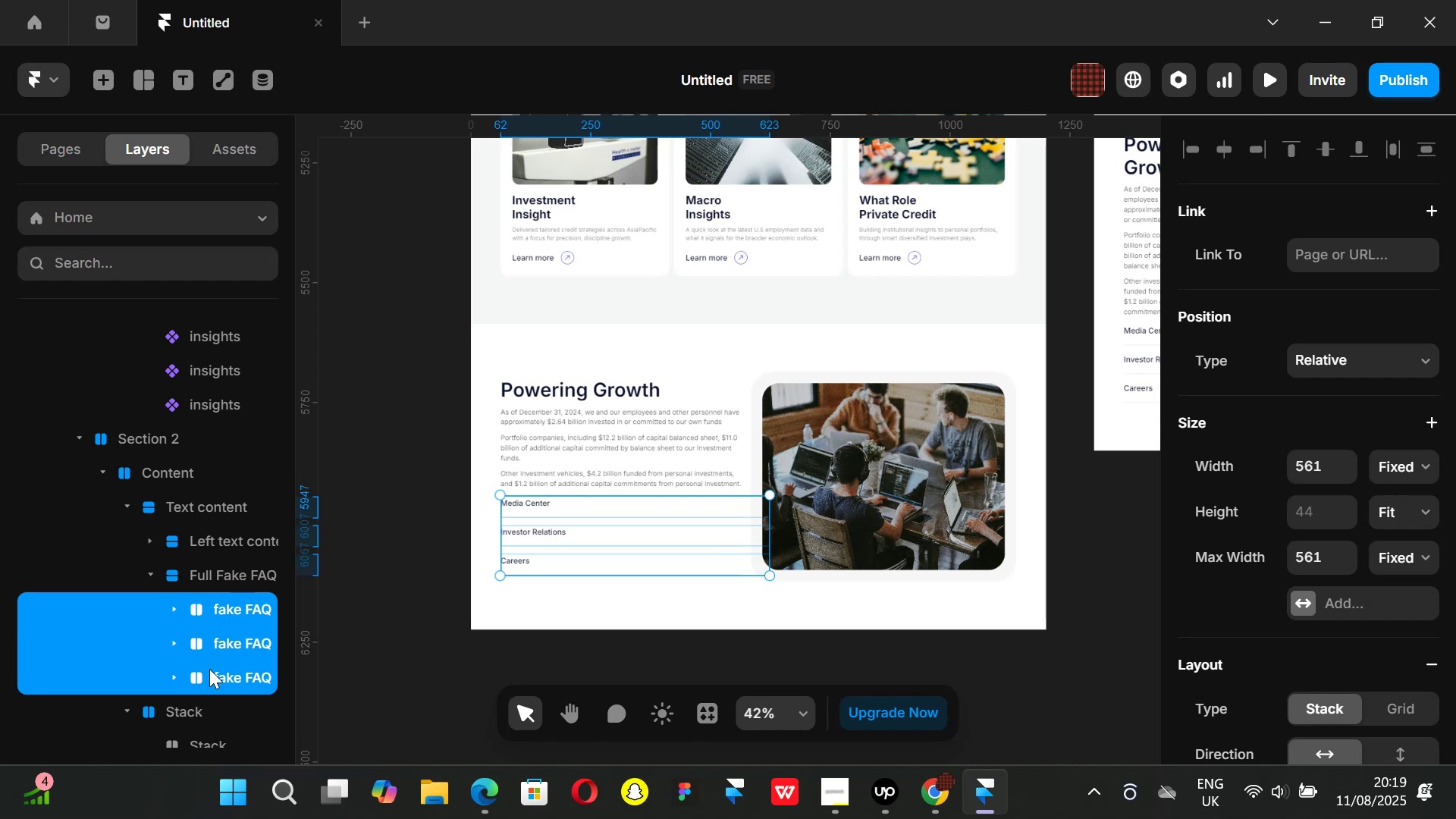 
key(Shift+ShiftLeft)
 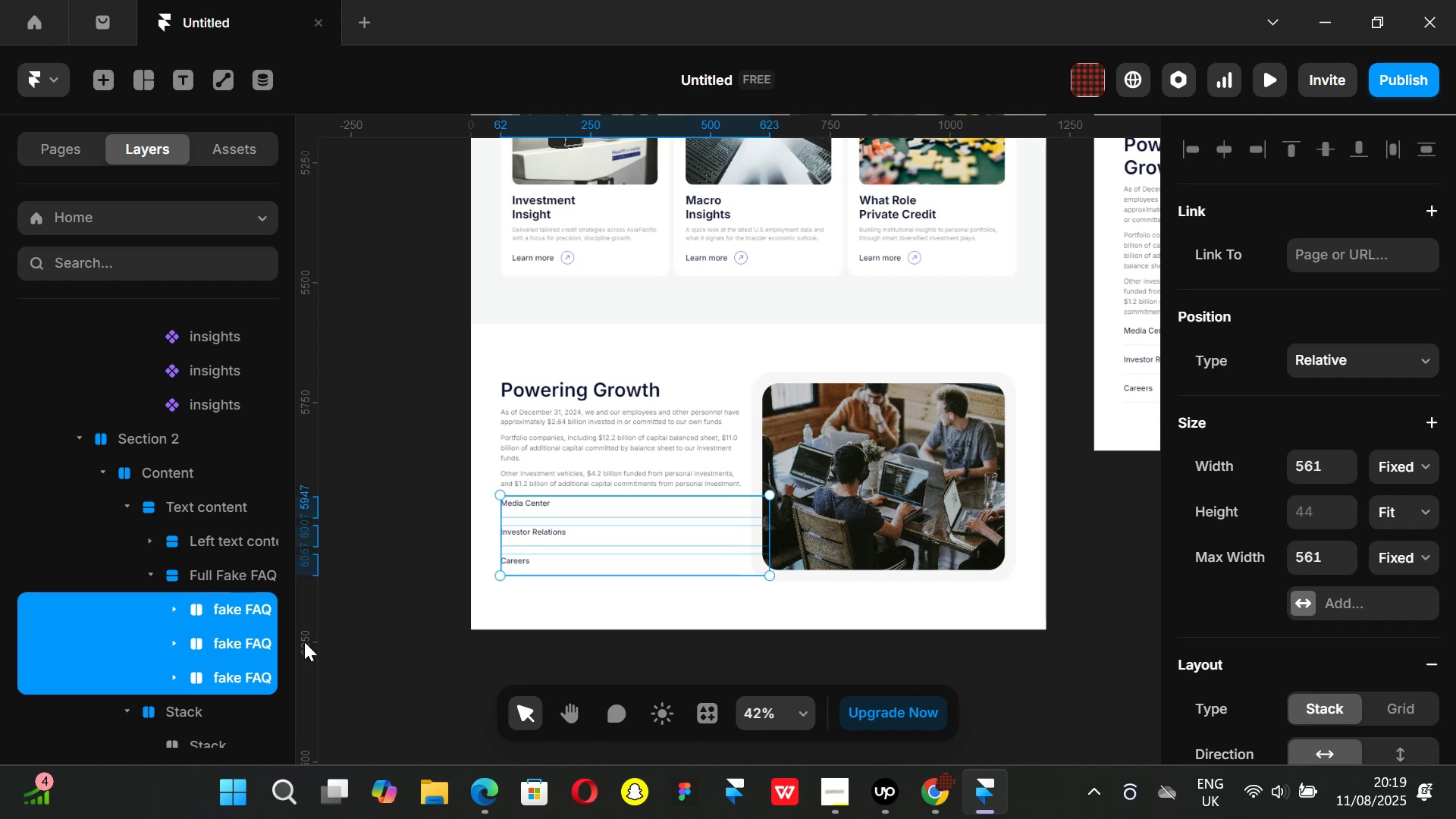 
key(Shift+ShiftLeft)
 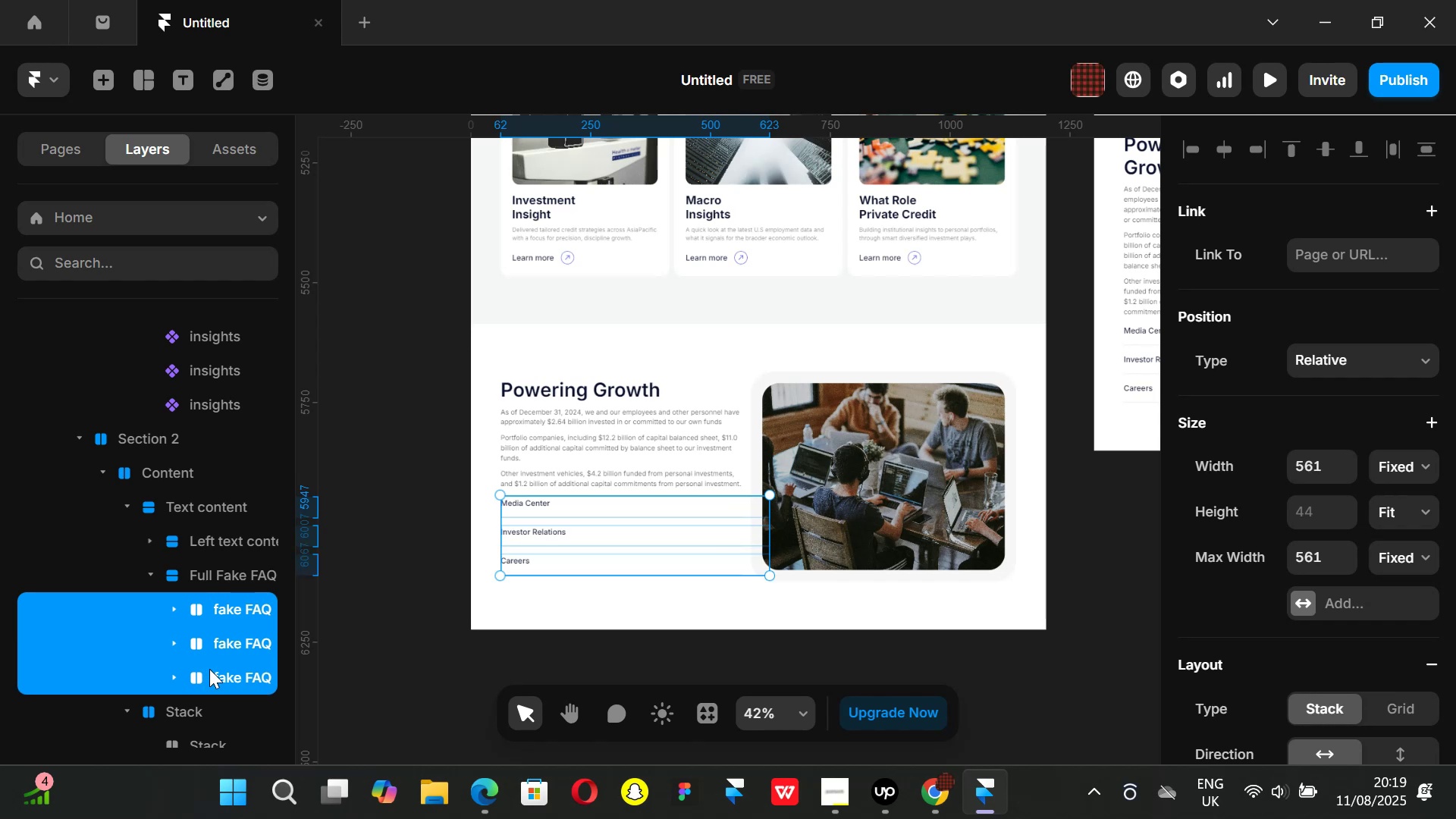 
key(Shift+ShiftLeft)
 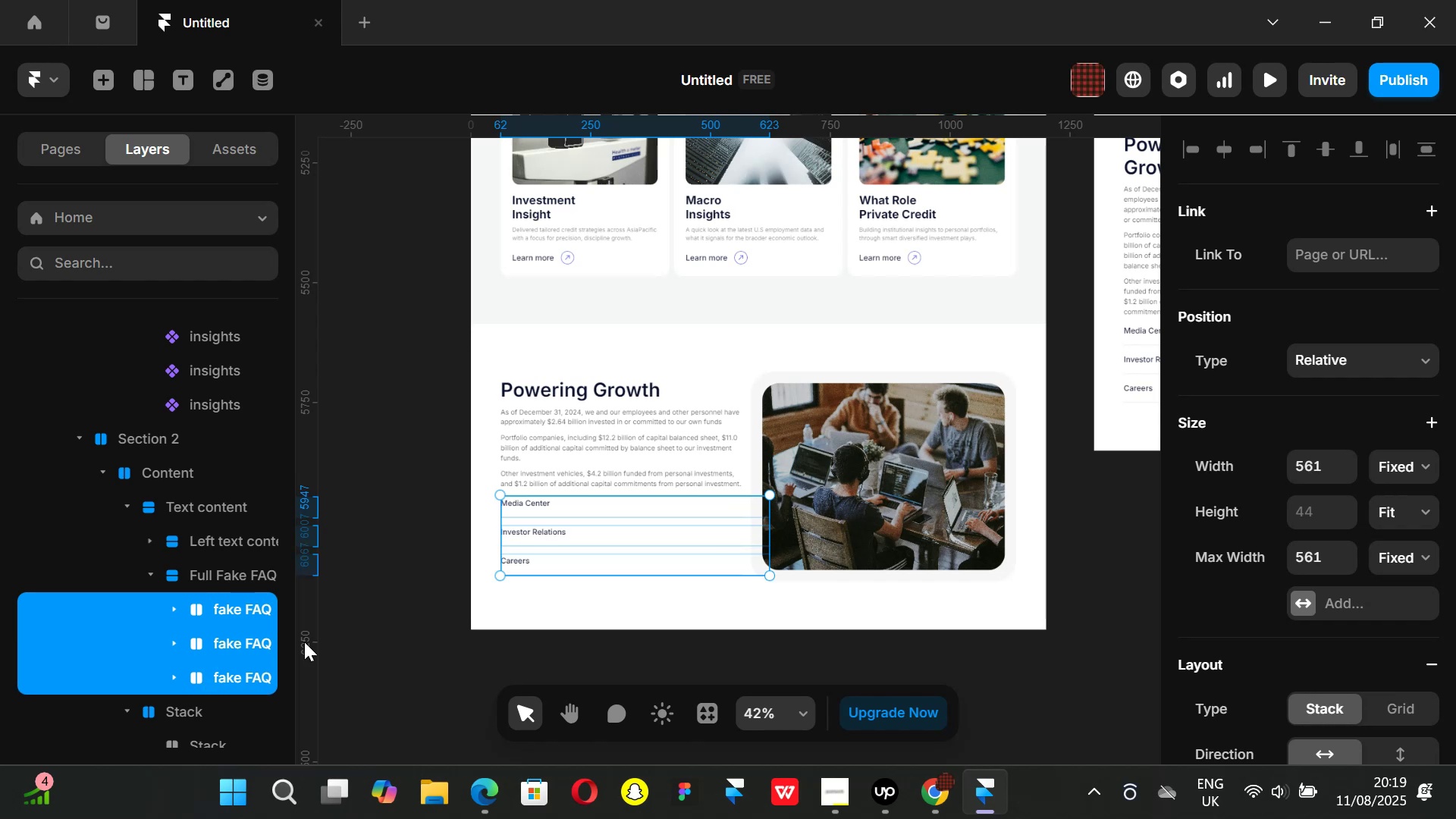 
key(Shift+ShiftLeft)
 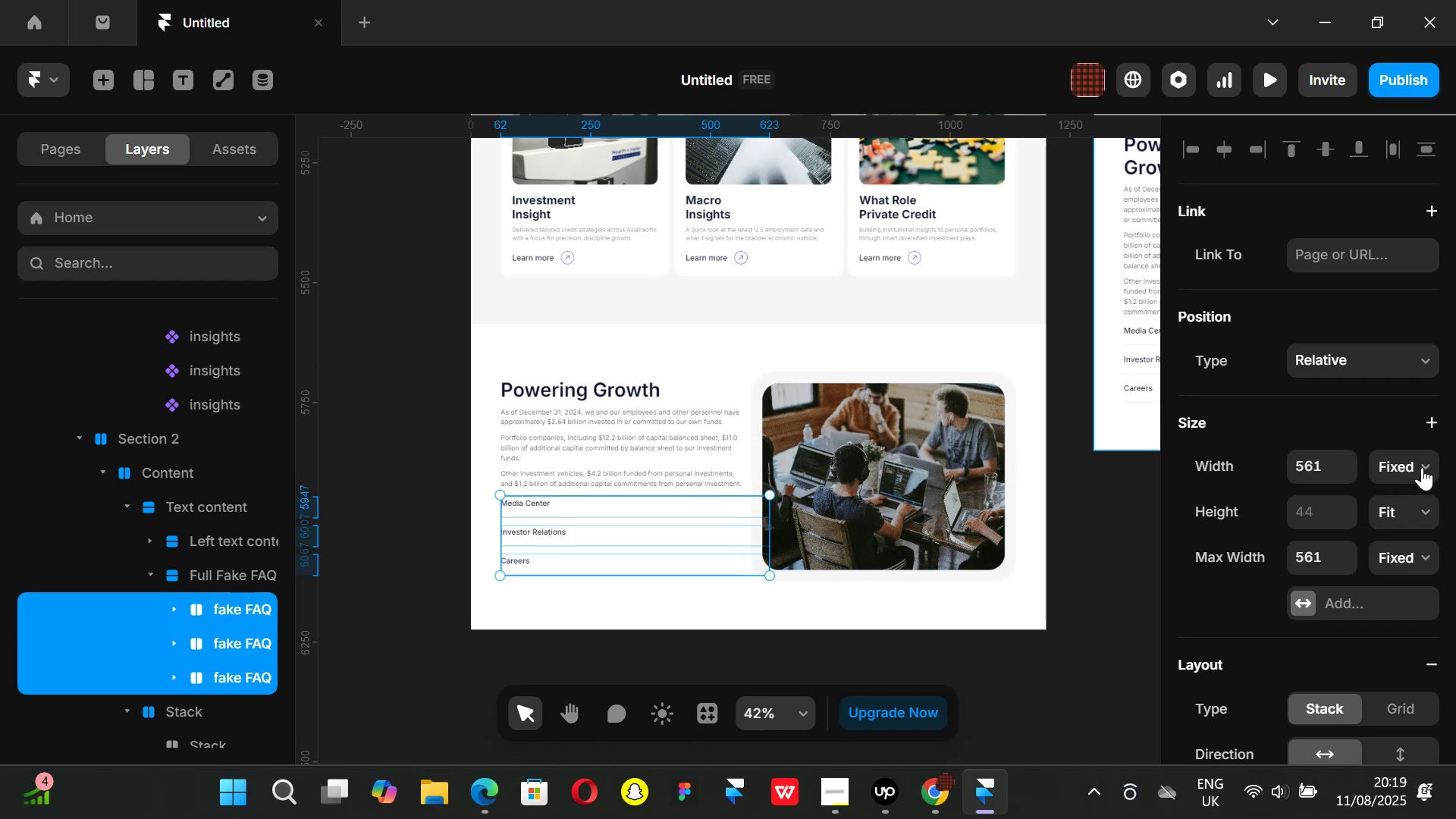 
left_click([1425, 463])
 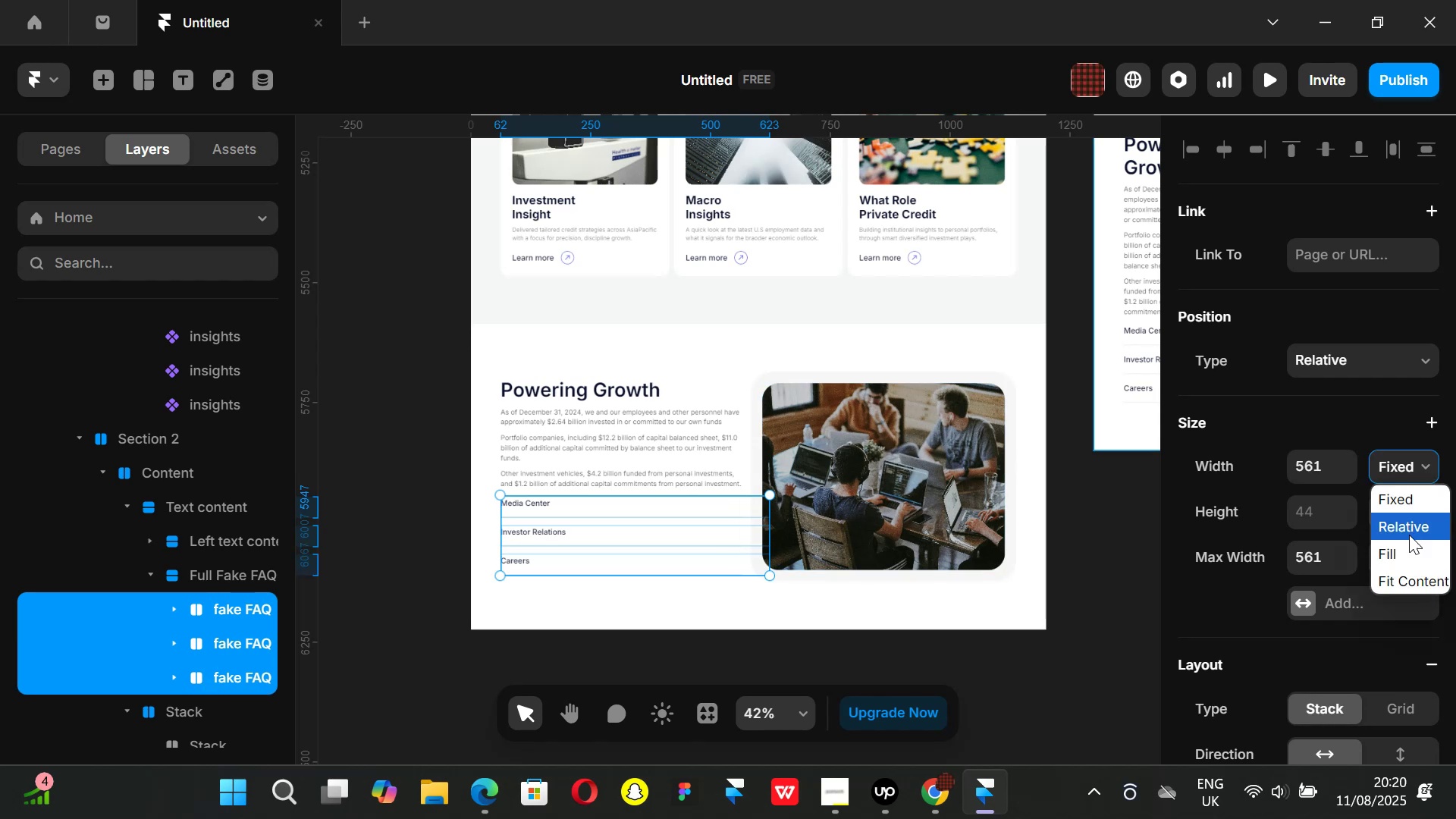 
left_click([1415, 572])
 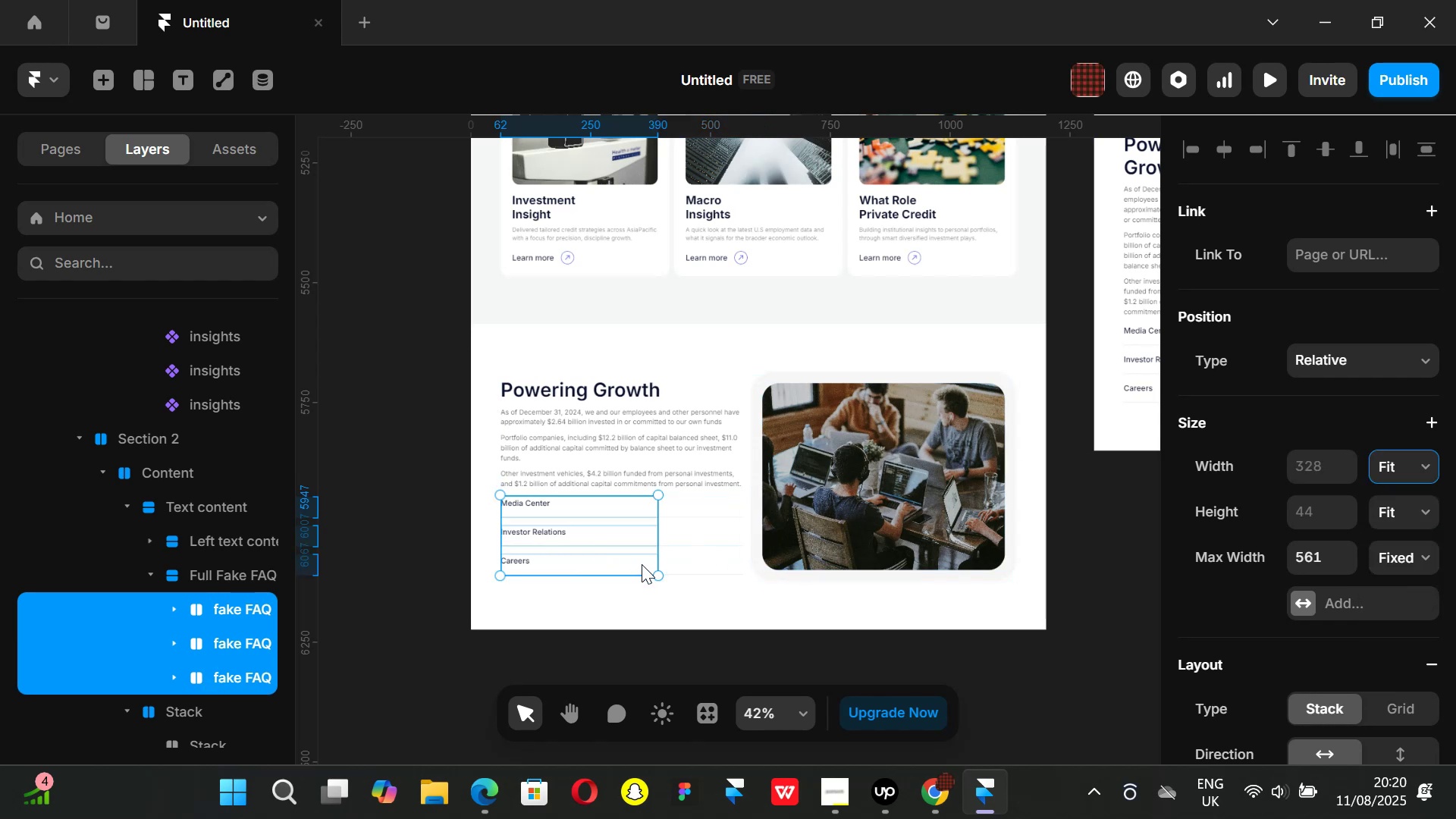 
key(Control+Z)
 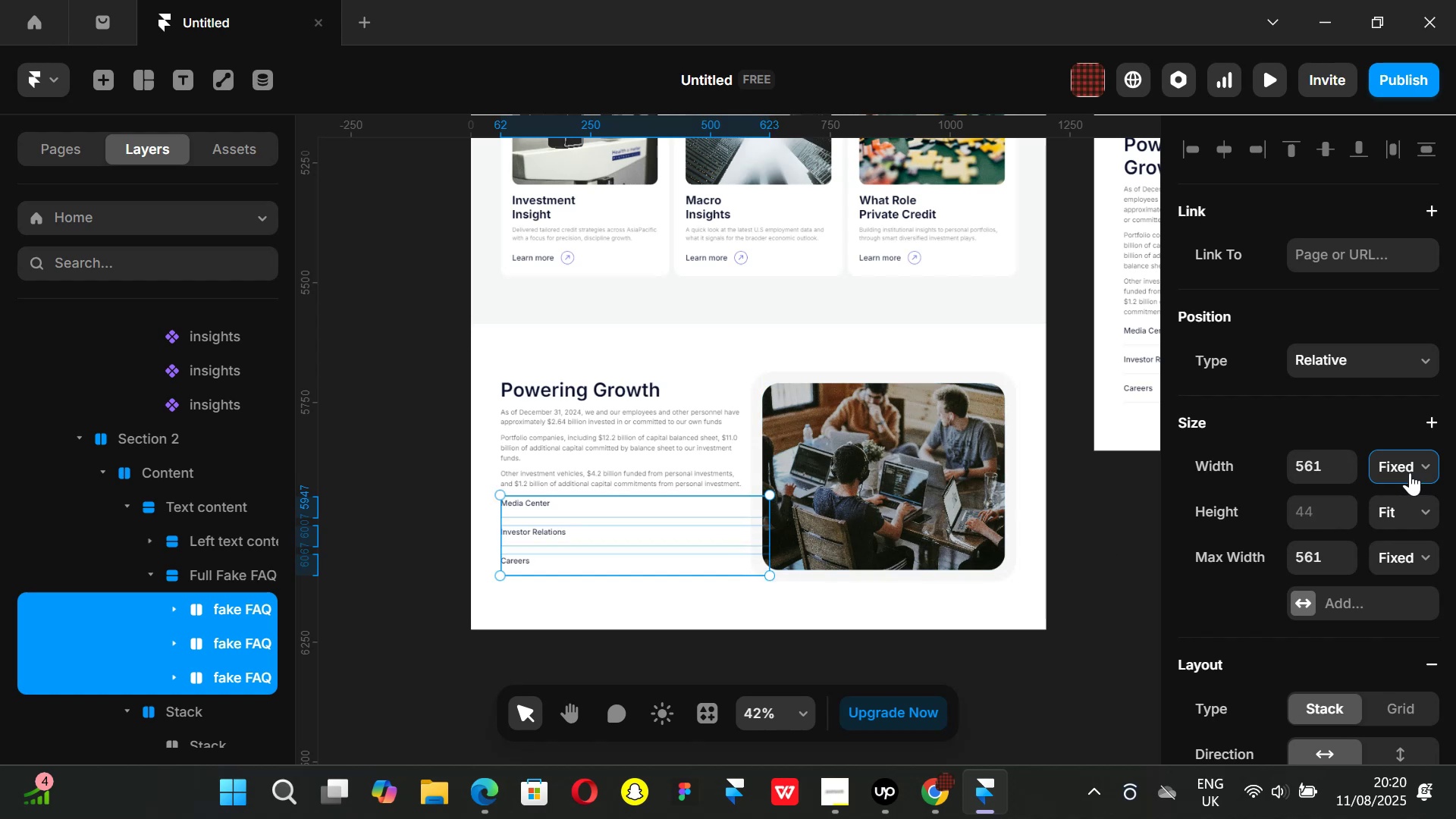 
left_click([1424, 466])
 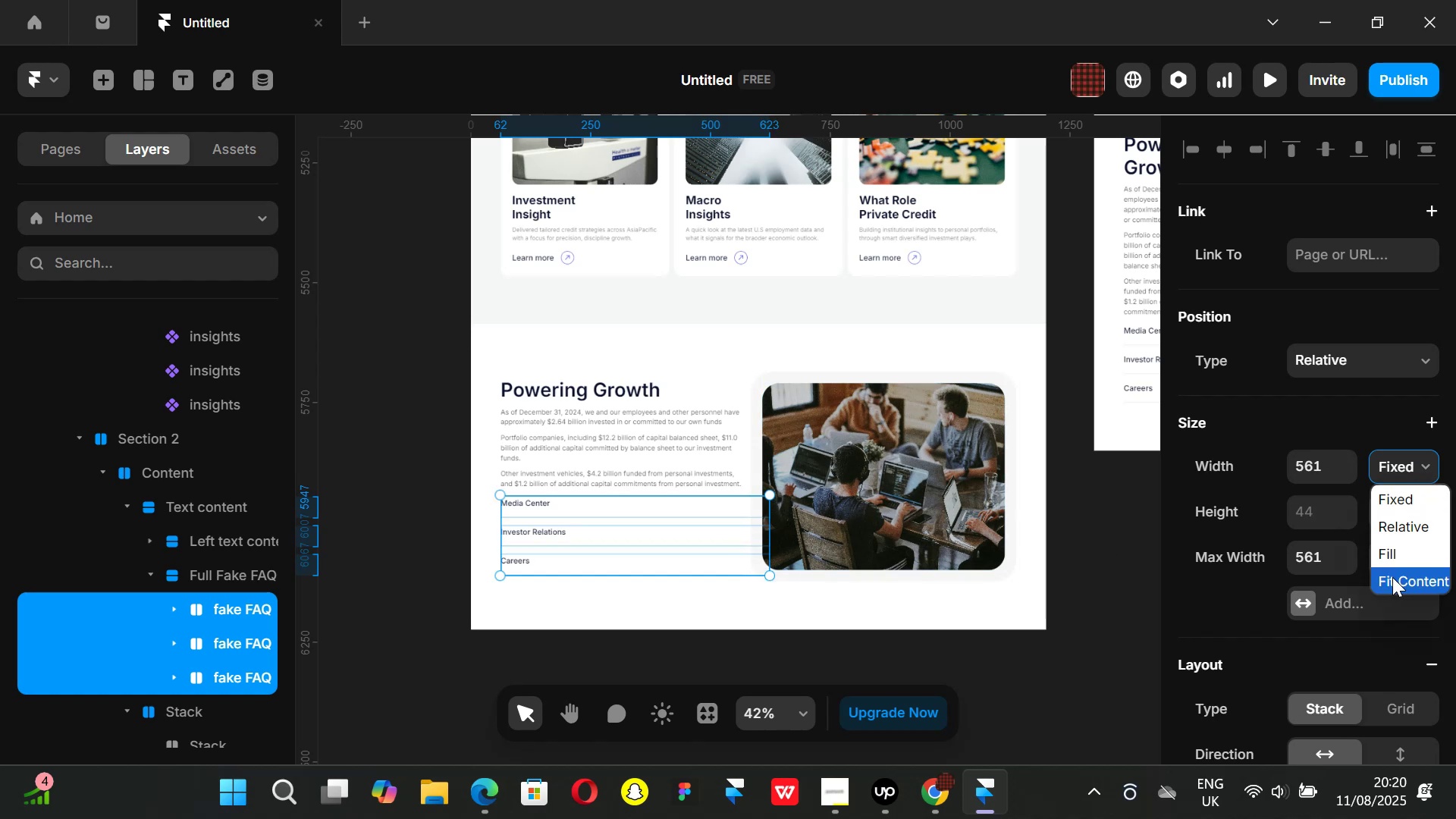 
left_click([1392, 577])
 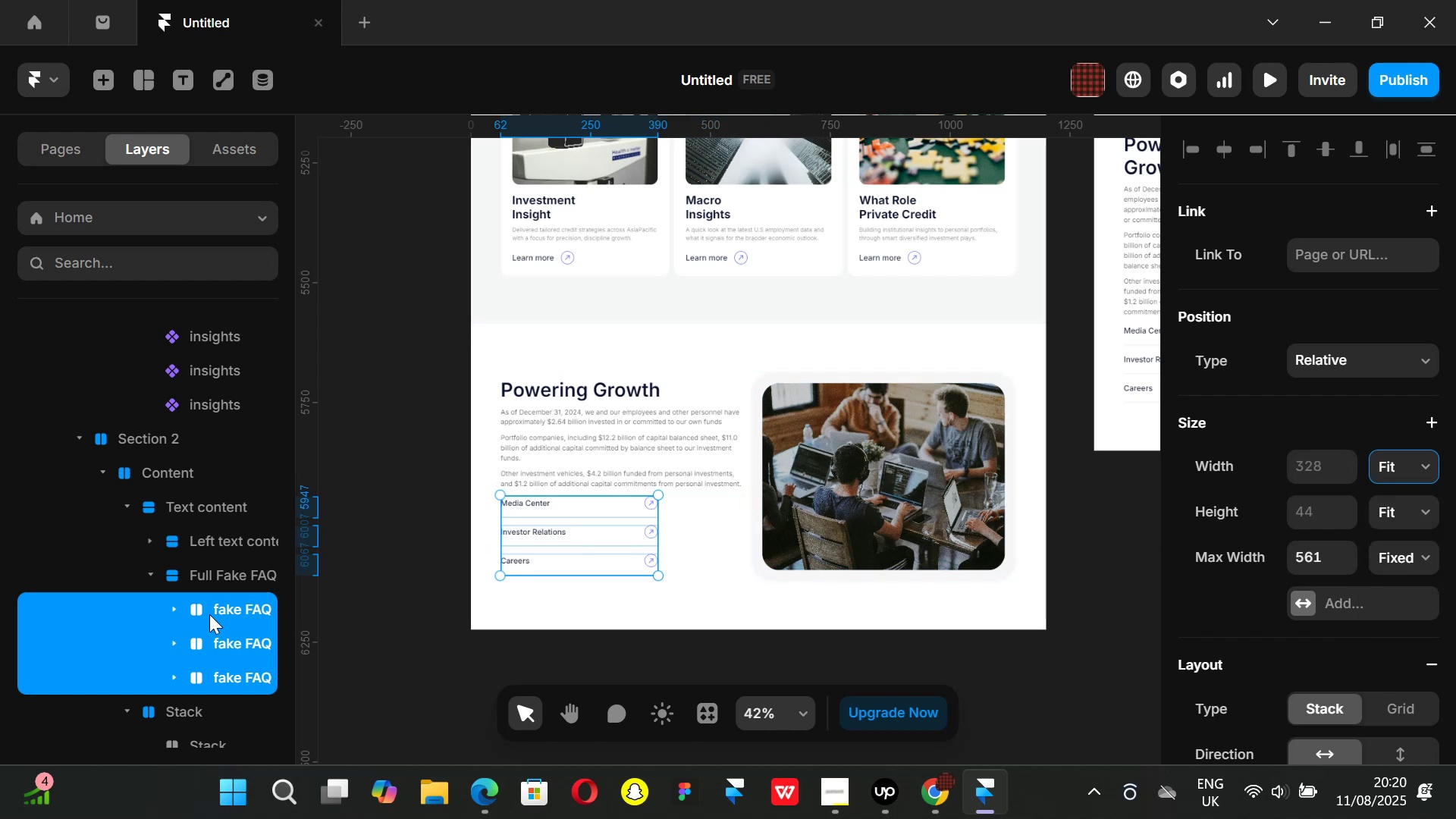 
left_click([212, 569])
 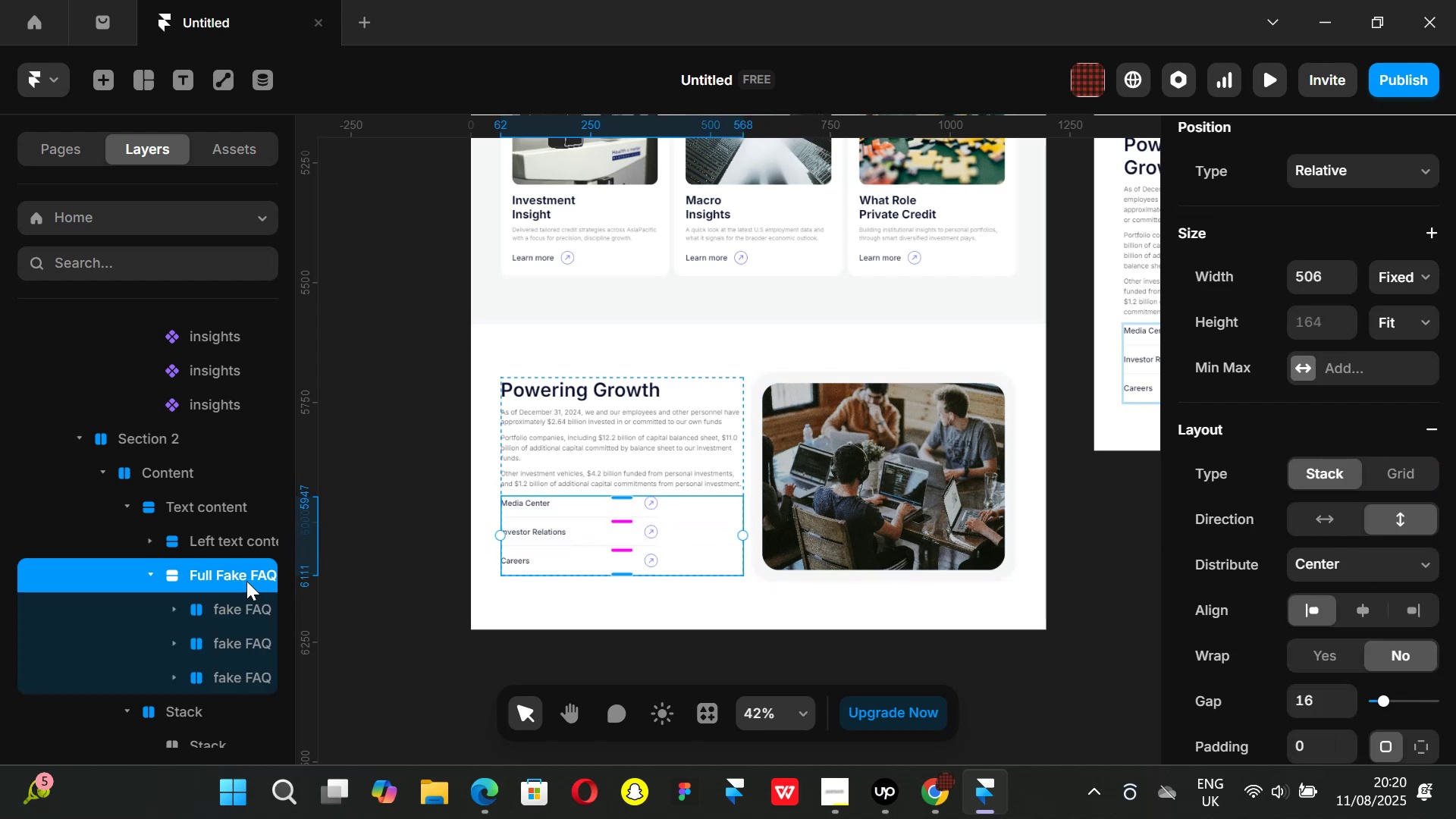 
left_click([231, 601])
 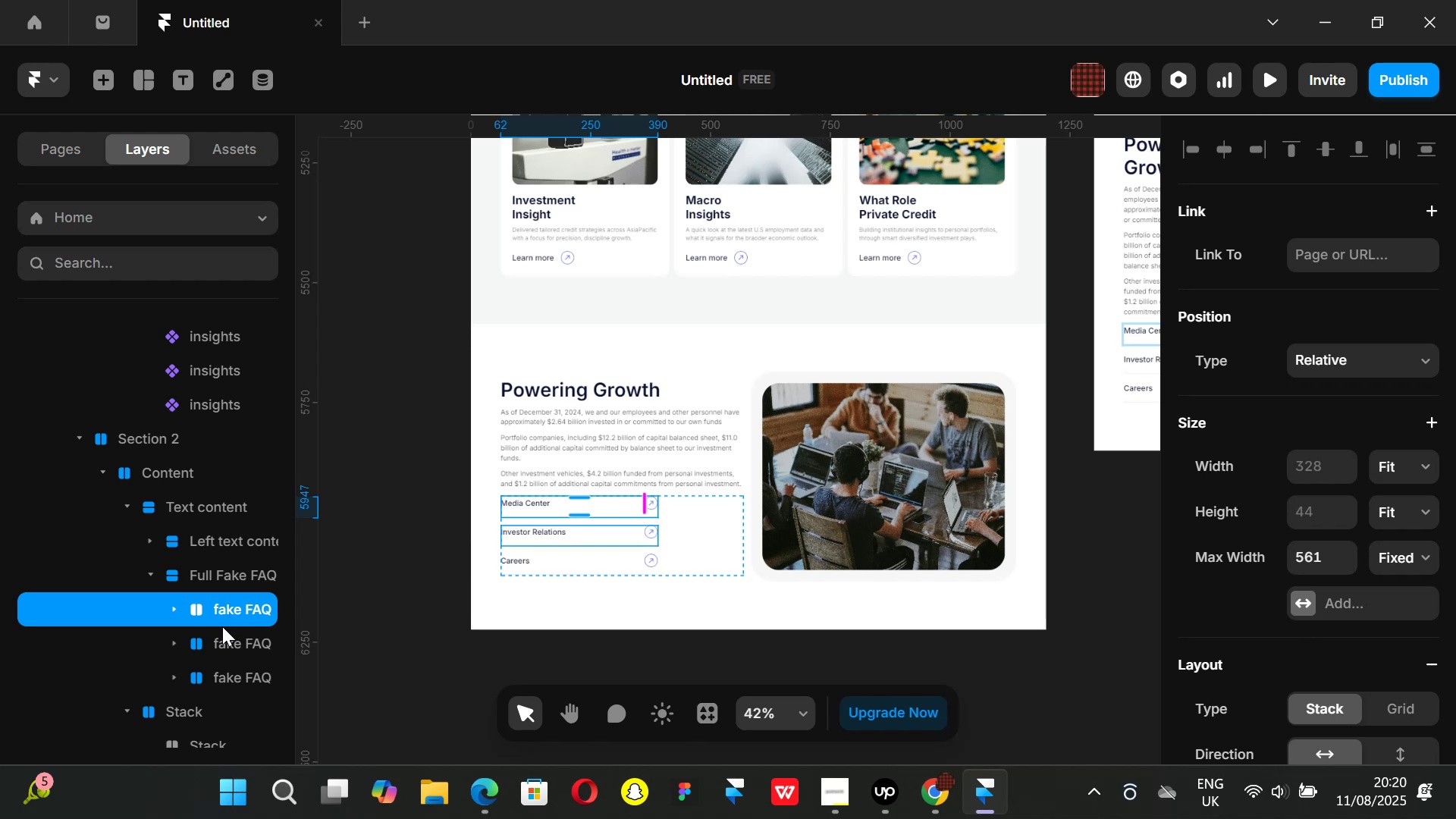 
hold_key(key=ShiftLeft, duration=1.22)
left_click([222, 626])
 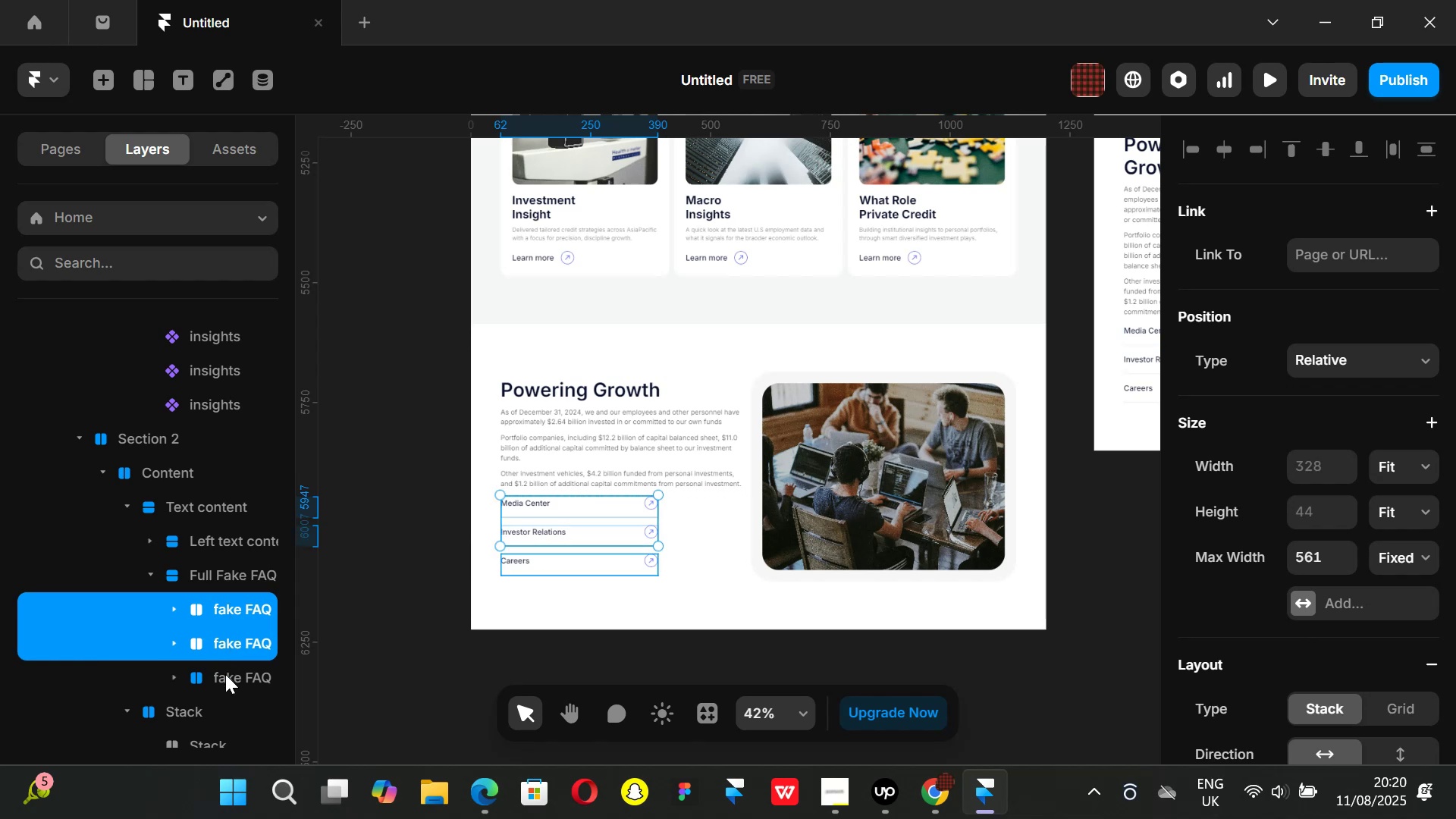 
left_click([225, 674])
 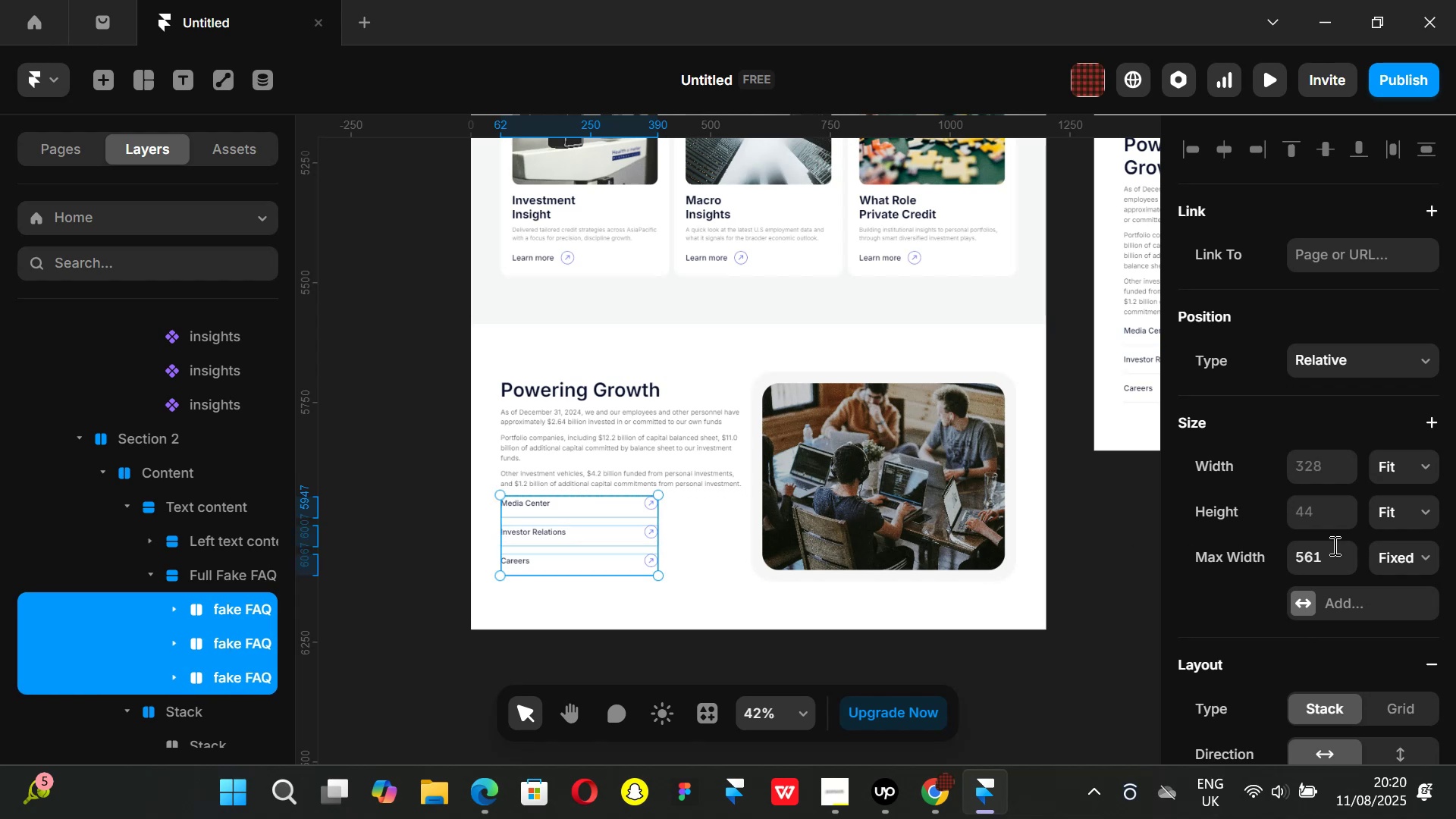 
scroll: coordinate [1376, 542], scroll_direction: down, amount: 2.0
 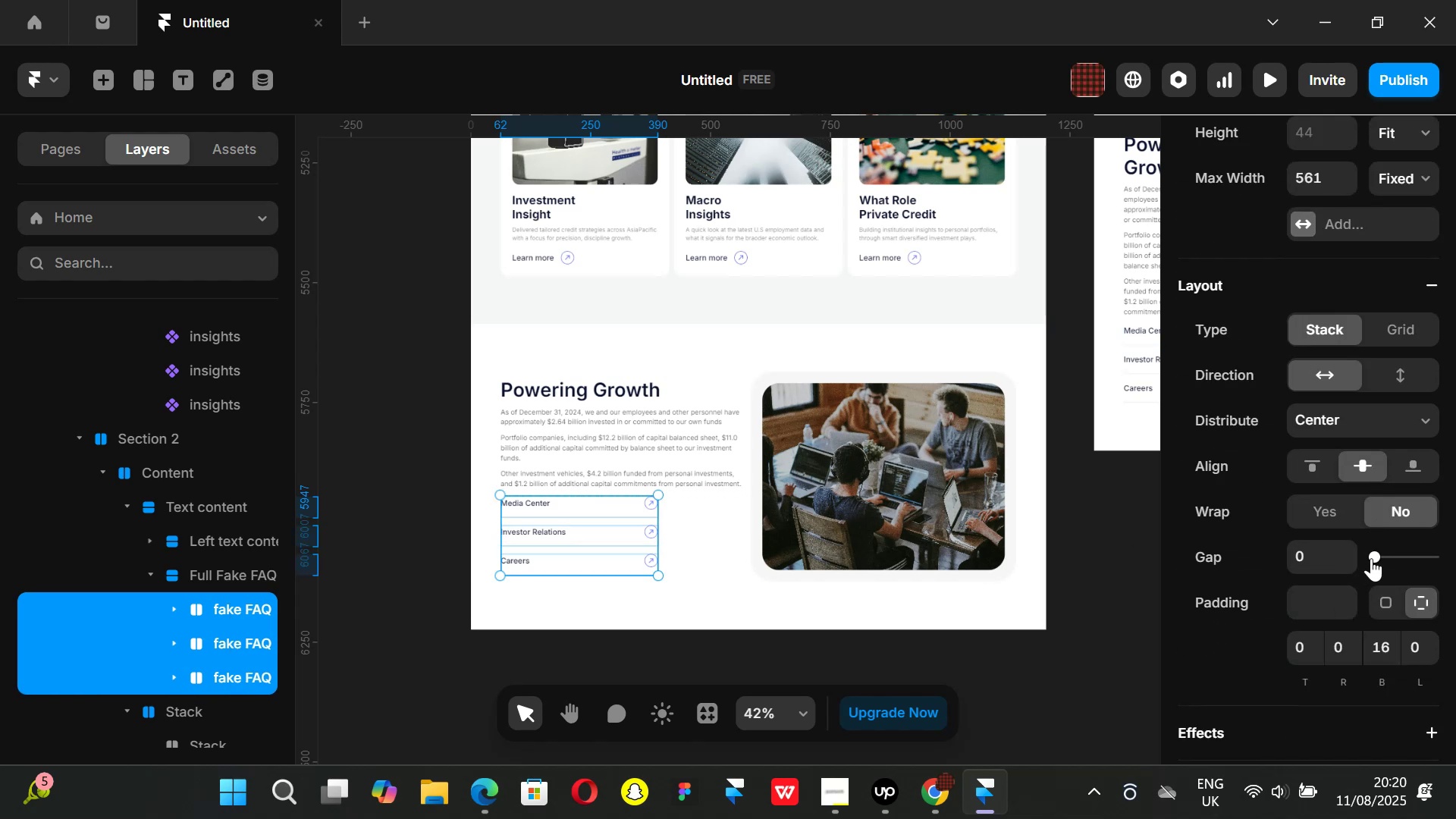 
left_click_drag(start_coordinate=[1373, 555], to_coordinate=[1451, 553])
 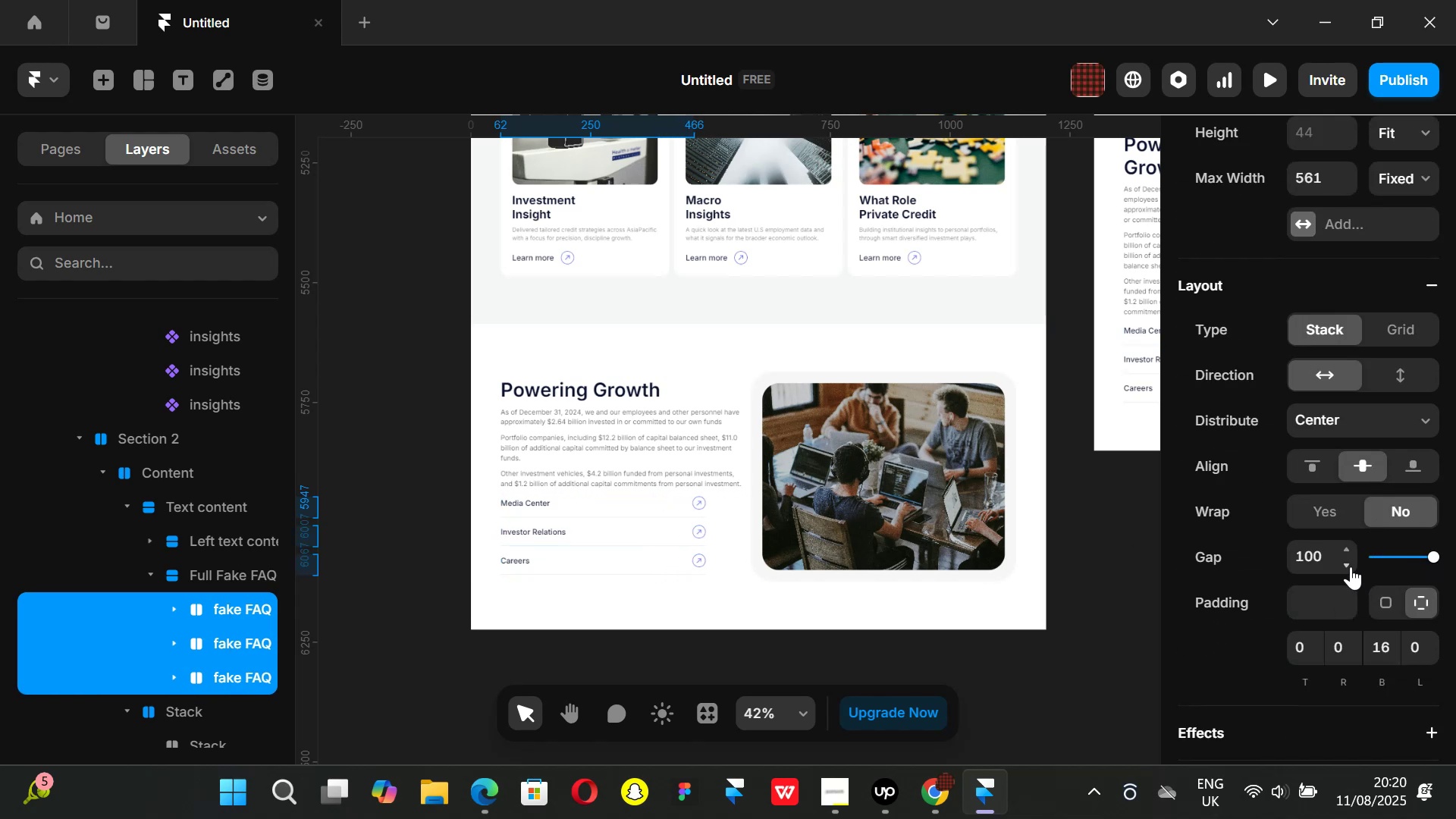 
left_click_drag(start_coordinate=[1349, 566], to_coordinate=[1346, 478])
 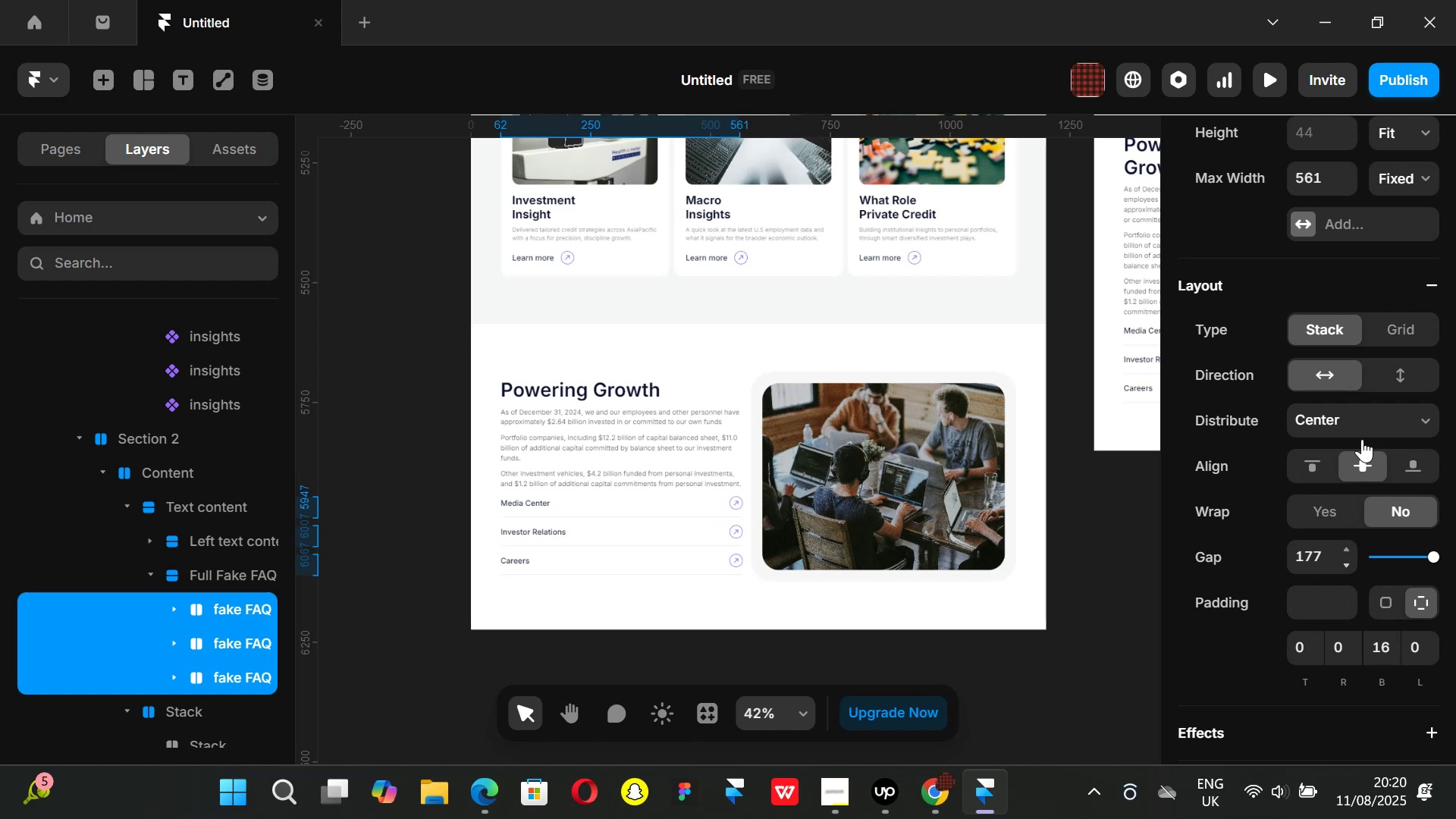 
scroll: coordinate [1358, 425], scroll_direction: up, amount: 1.0
 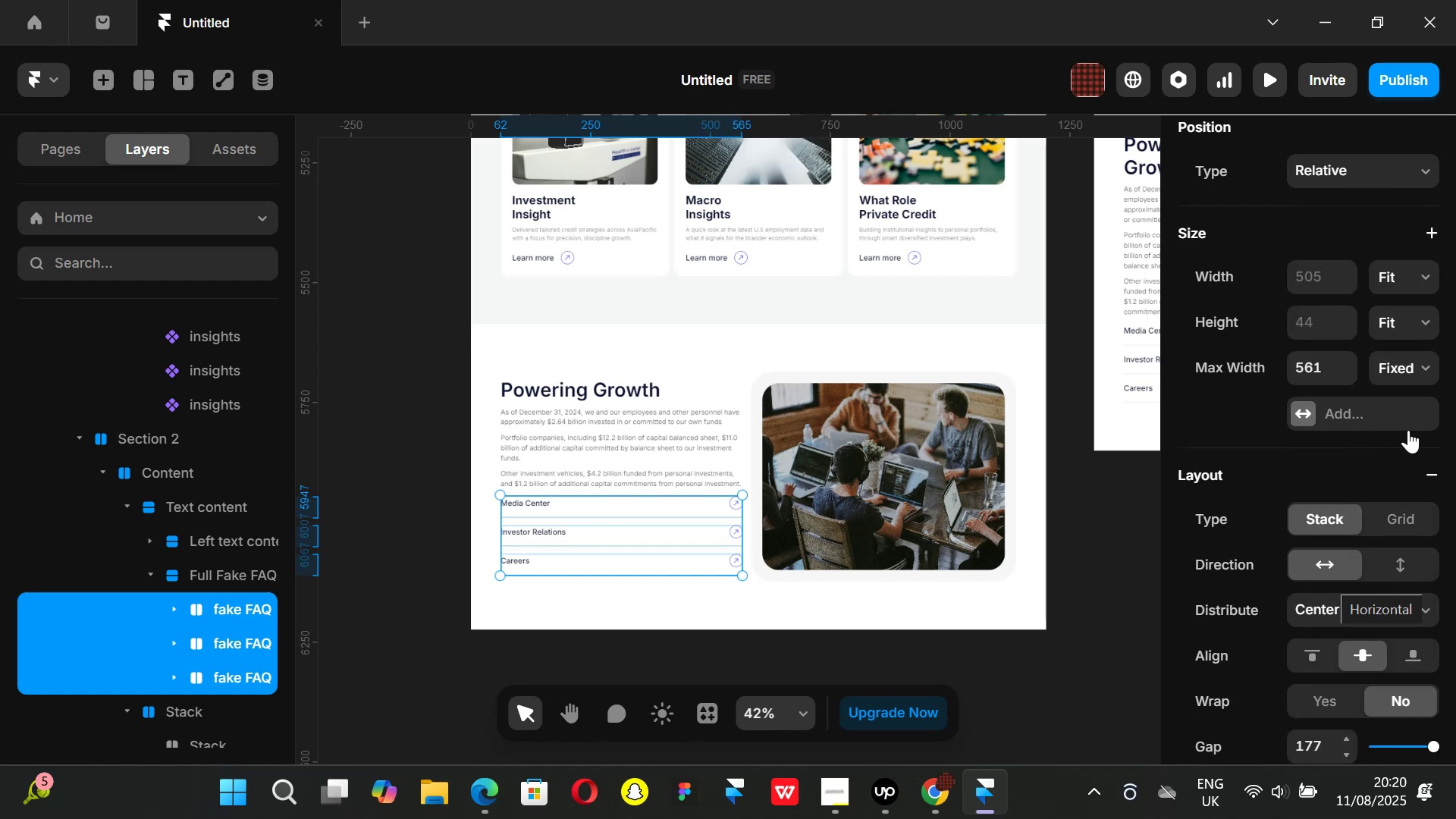 
wait(5.65)
 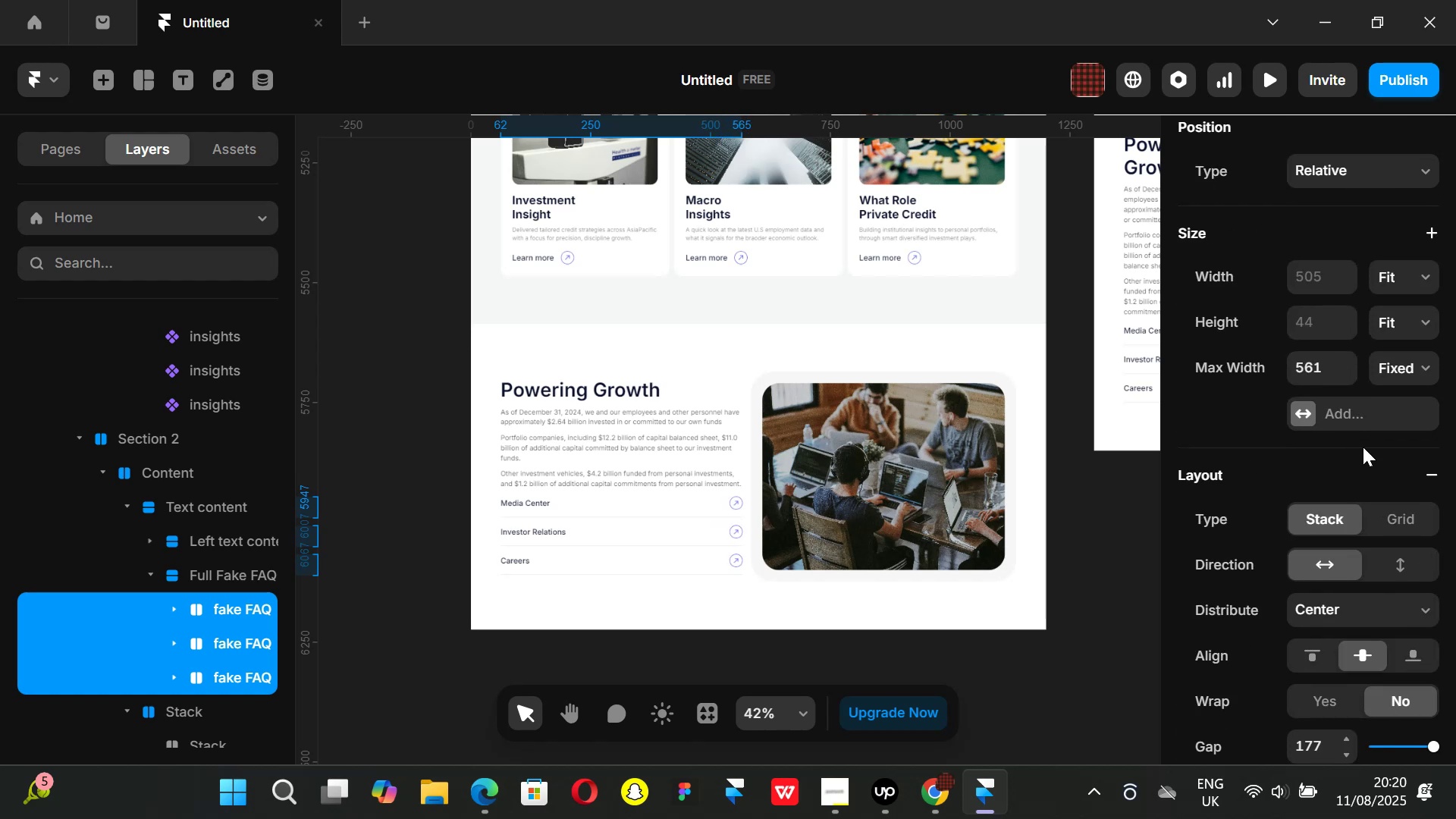 
scroll: coordinate [1329, 539], scroll_direction: none, amount: 0.0
 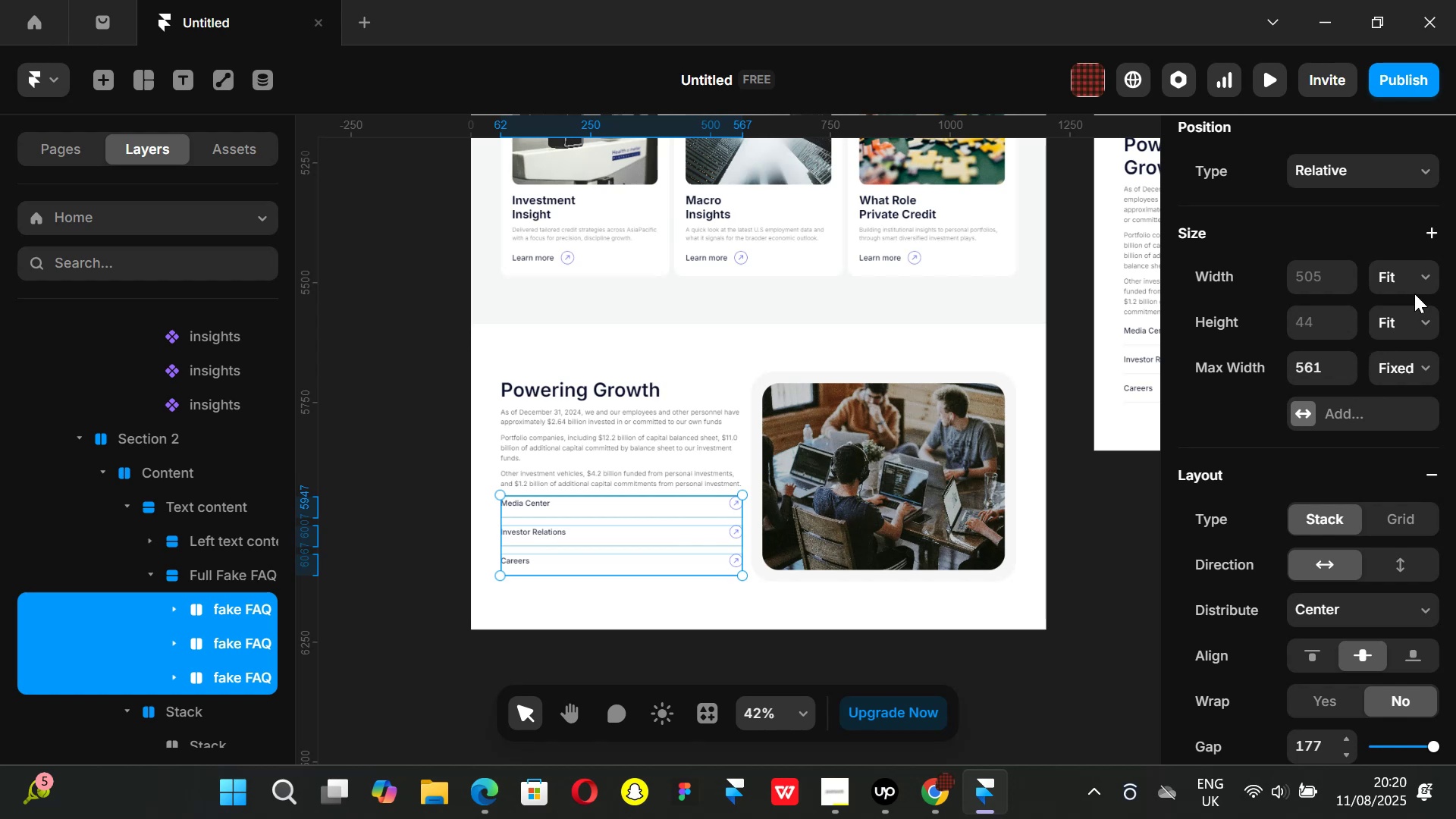 
left_click([1423, 273])
 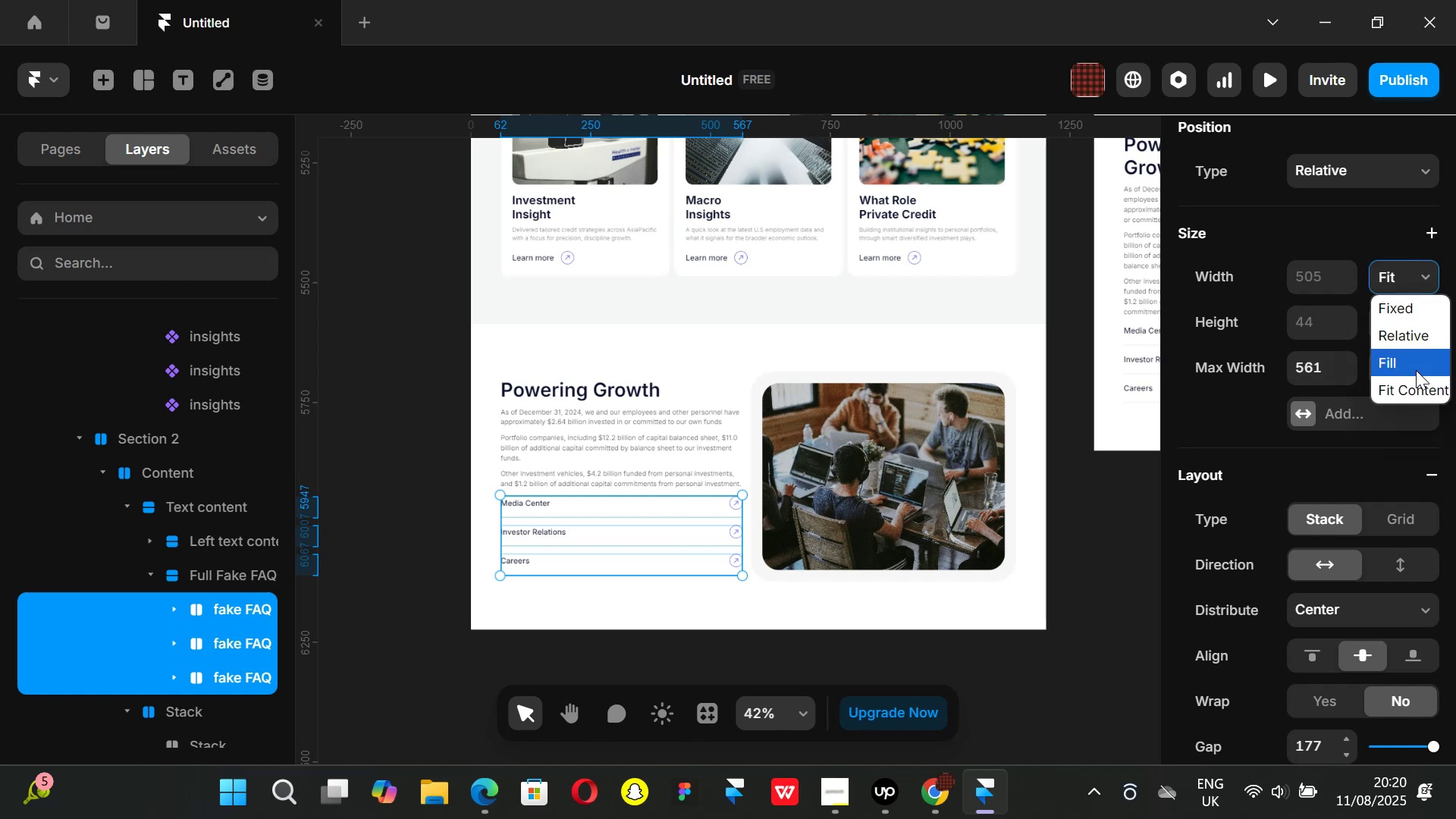 
left_click([1416, 370])
 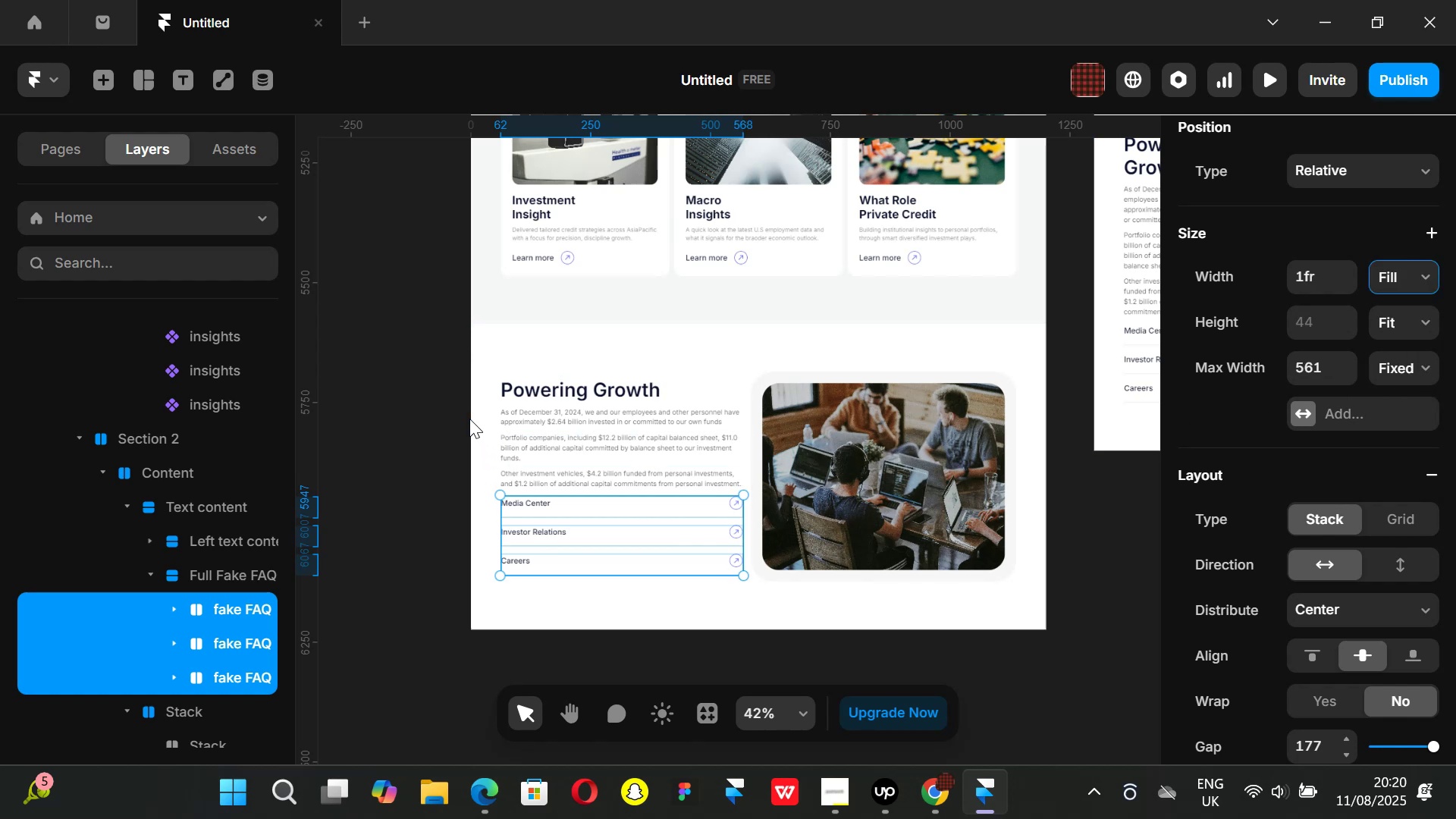 
left_click([439, 354])
 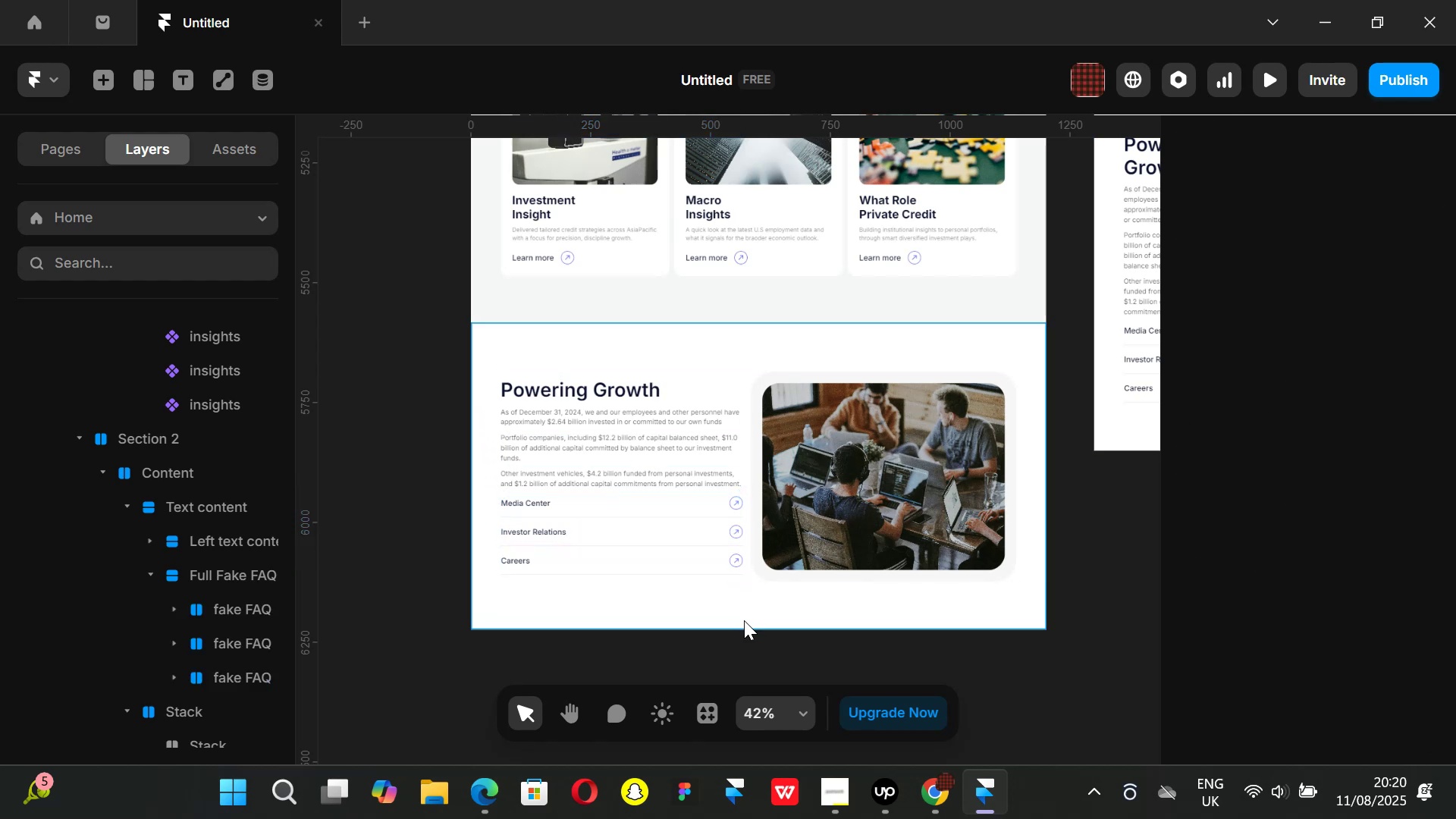 
hold_key(key=ControlLeft, duration=1.31)
scroll: coordinate [759, 576], scroll_direction: up, amount: 3.0
 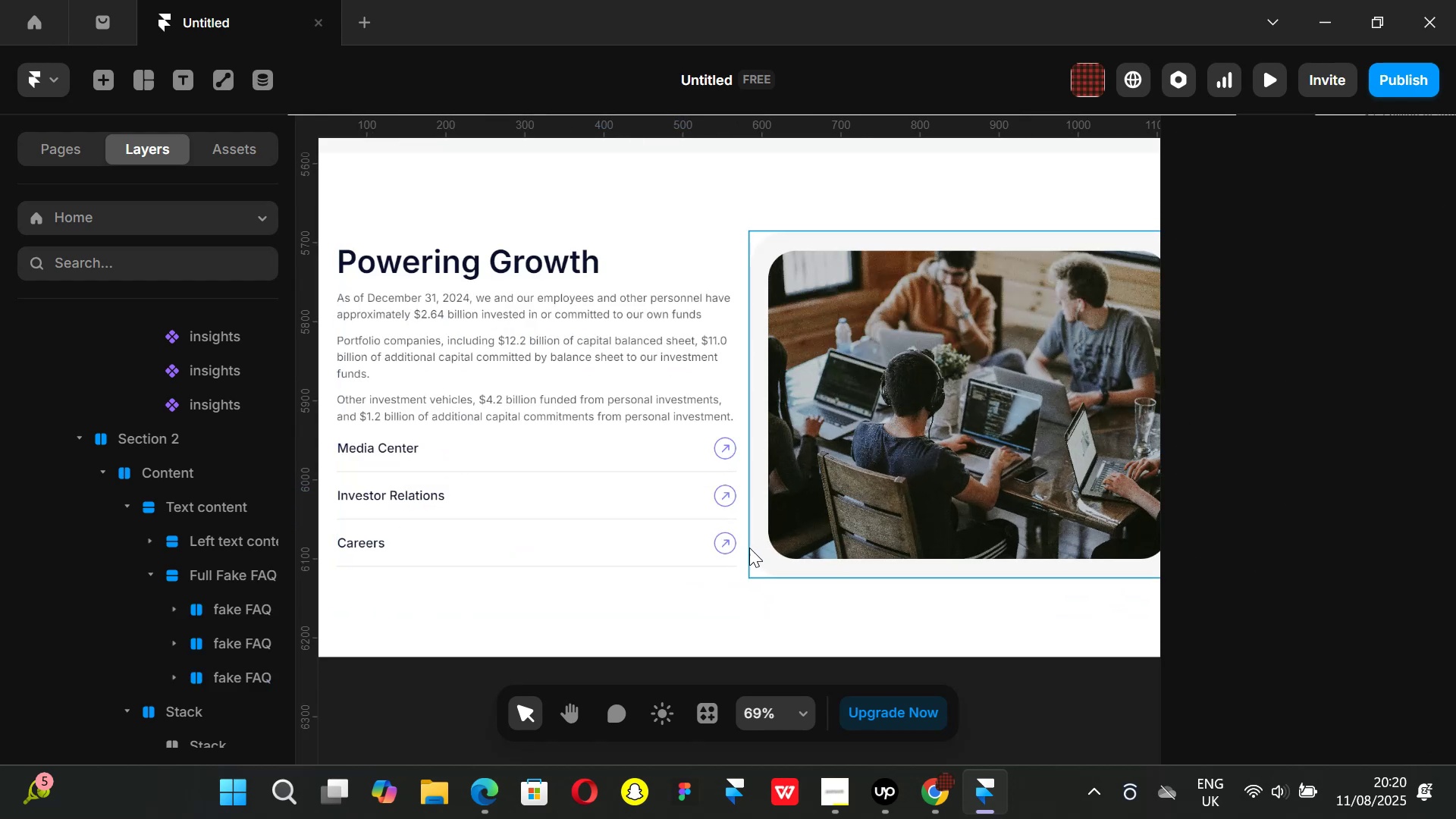 
left_click([744, 543])
 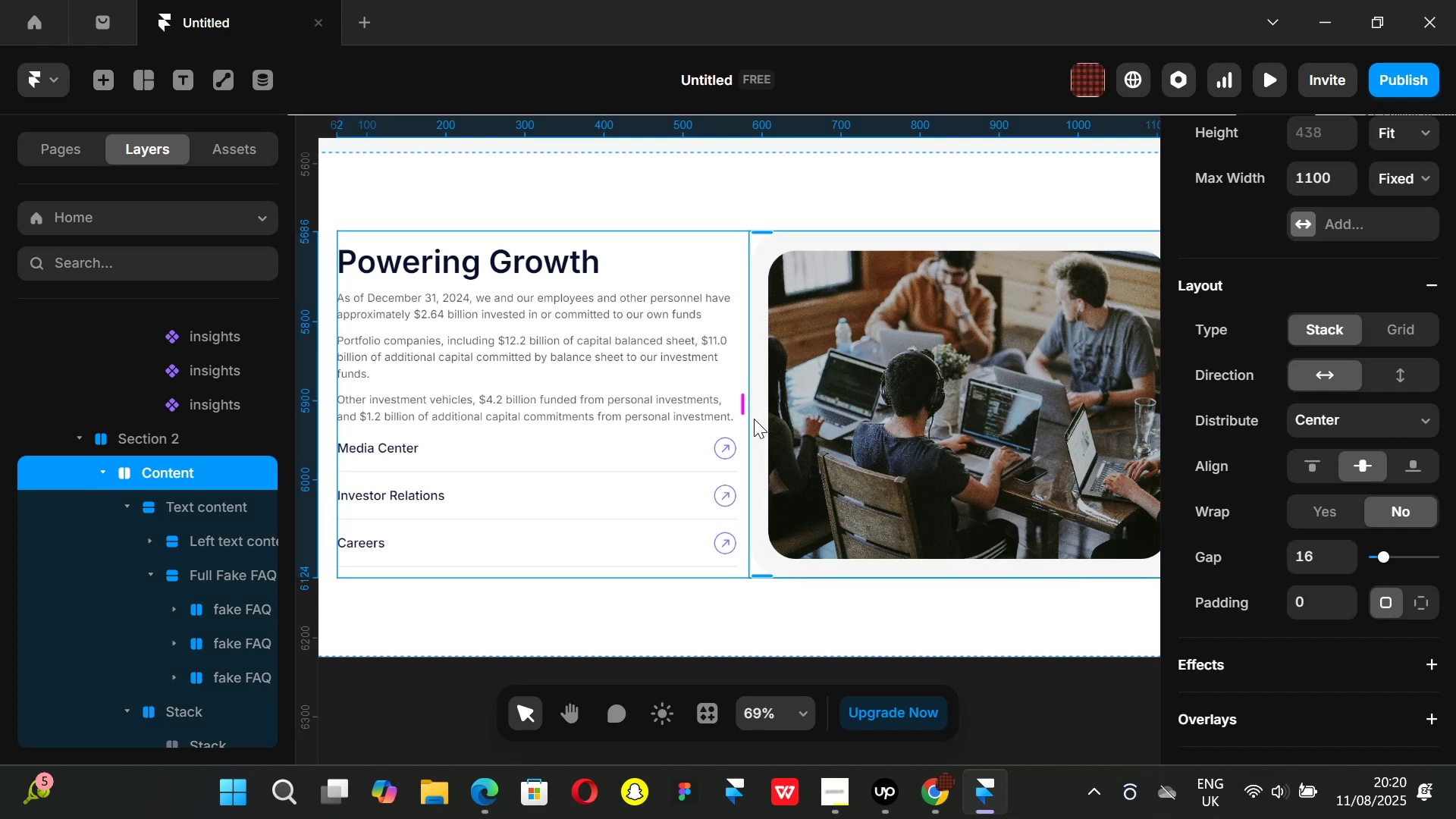 
left_click_drag(start_coordinate=[744, 410], to_coordinate=[775, 415])
 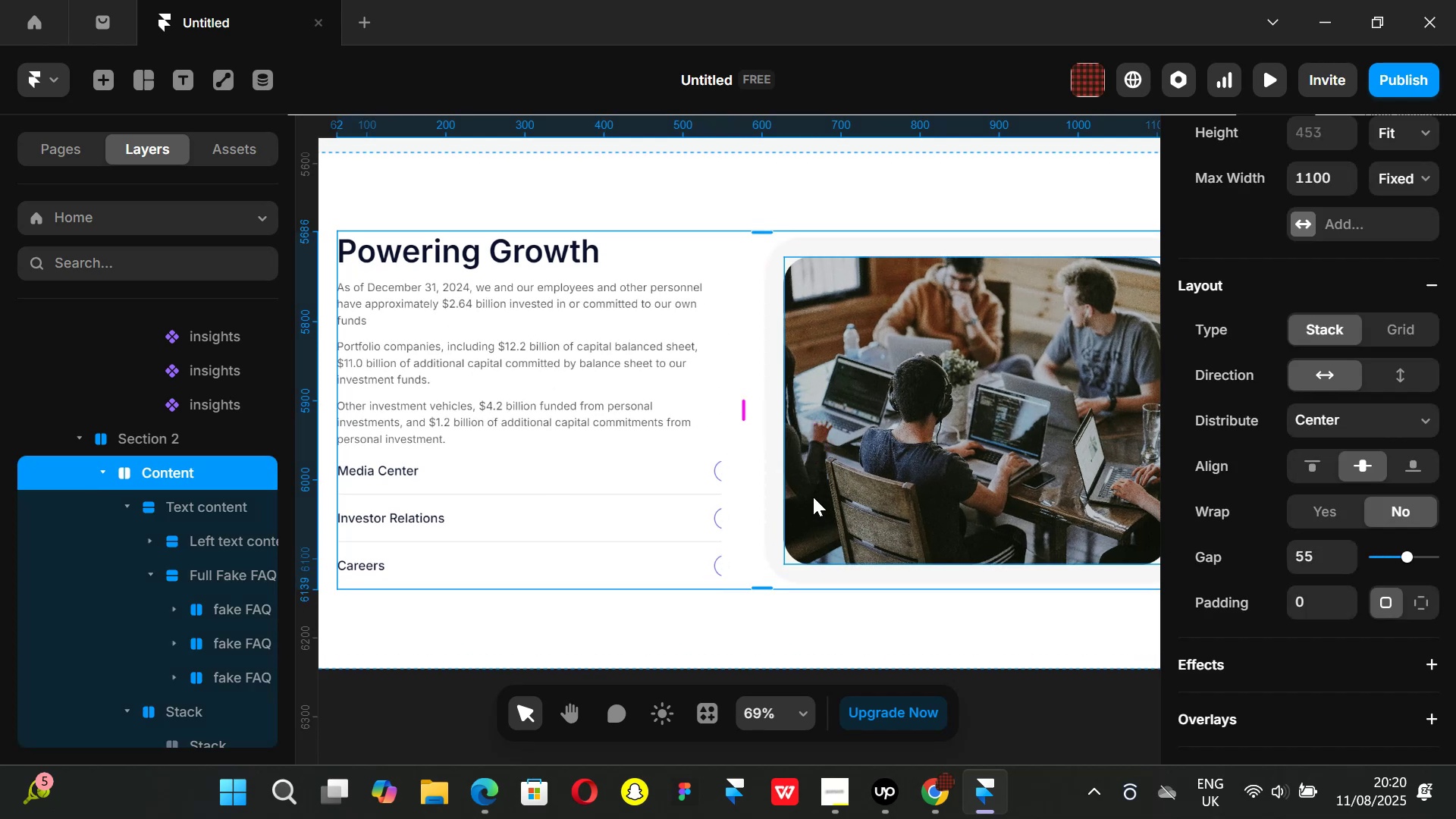 
hold_key(key=ControlLeft, duration=1.02)
scroll: coordinate [776, 484], scroll_direction: down, amount: 2.0
 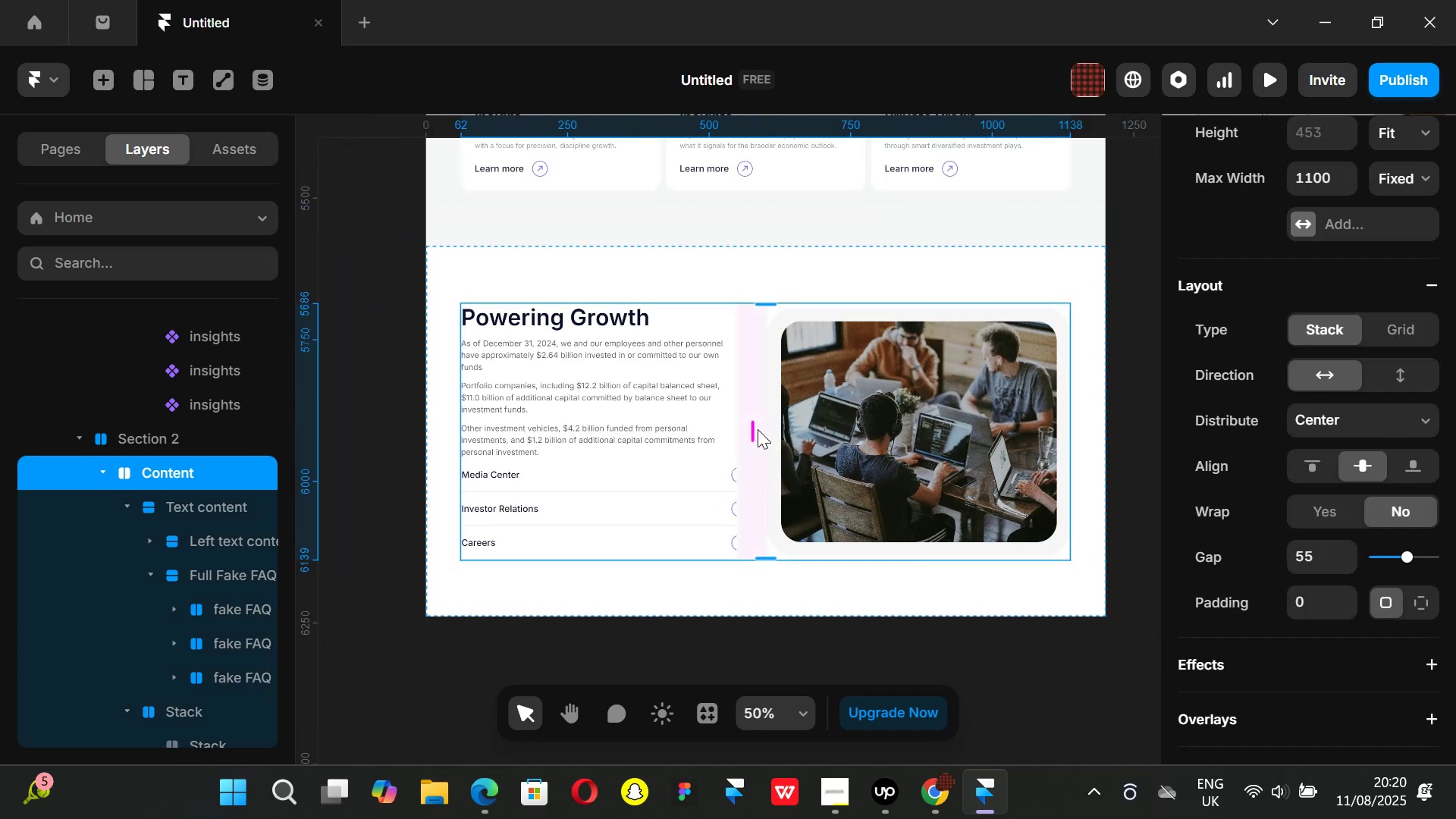 
left_click_drag(start_coordinate=[758, 430], to_coordinate=[764, 433])
 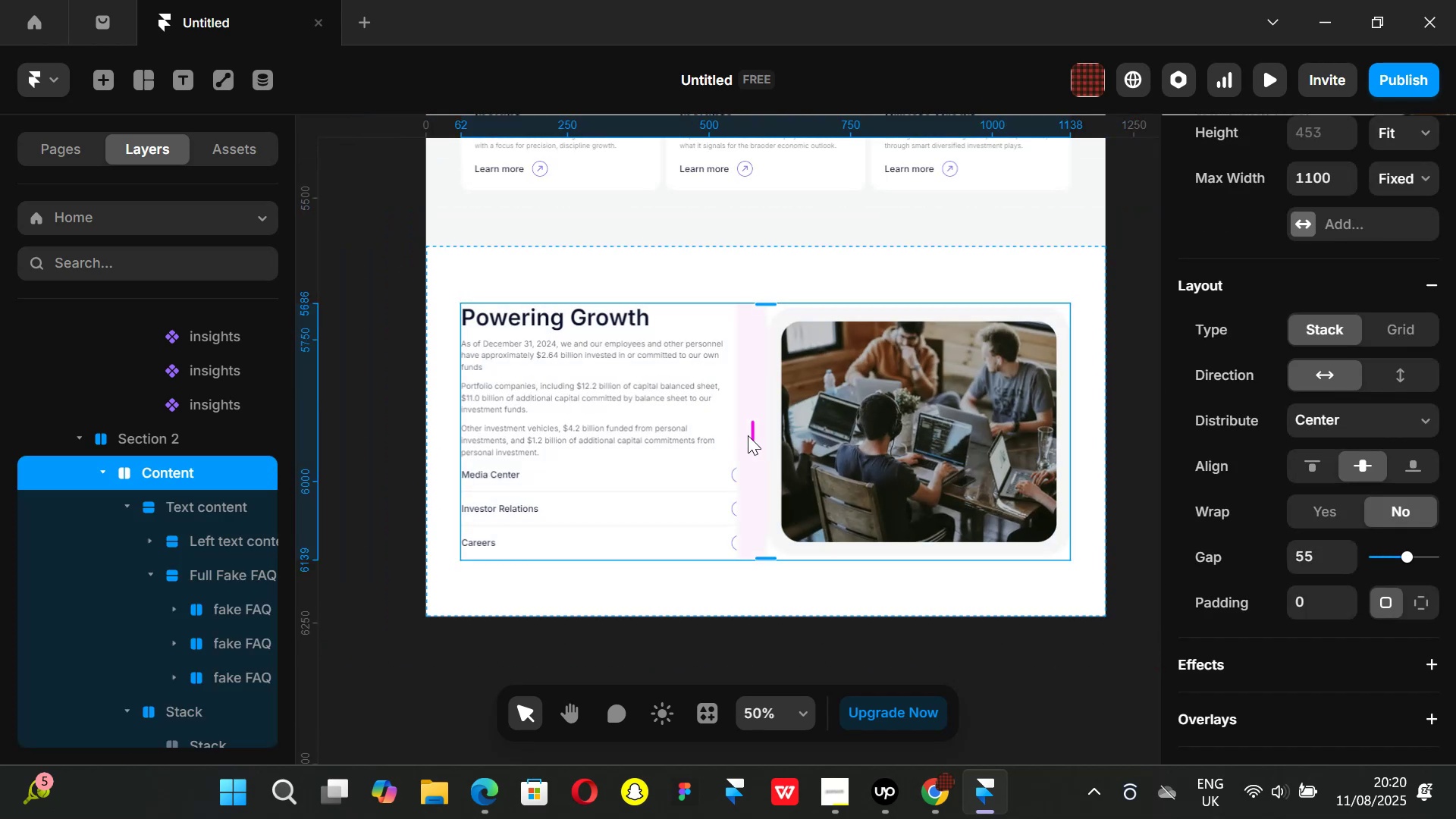 
left_click_drag(start_coordinate=[755, 435], to_coordinate=[764, 435])
 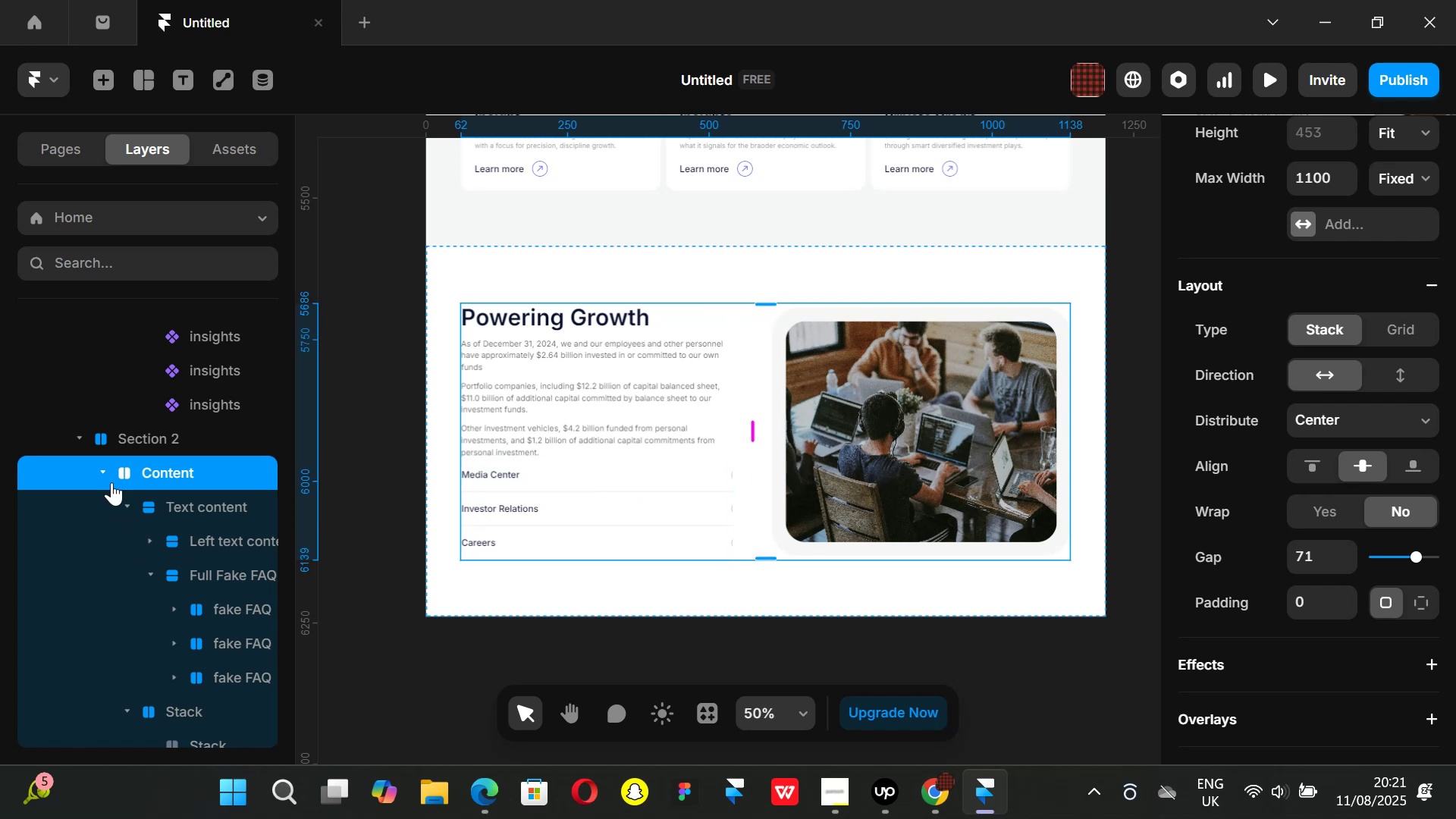 
left_click([110, 481])
 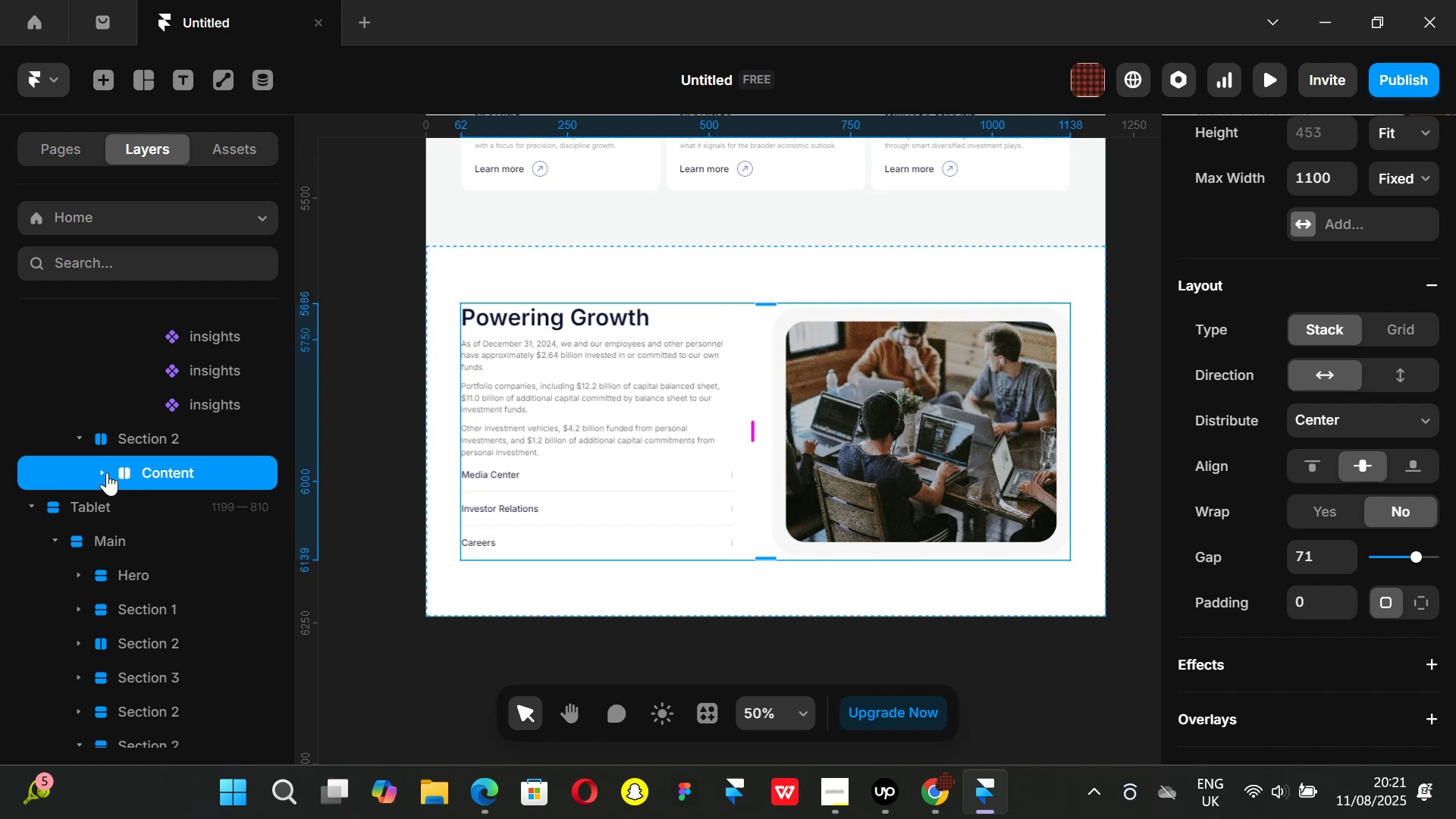 
wait(5.7)
 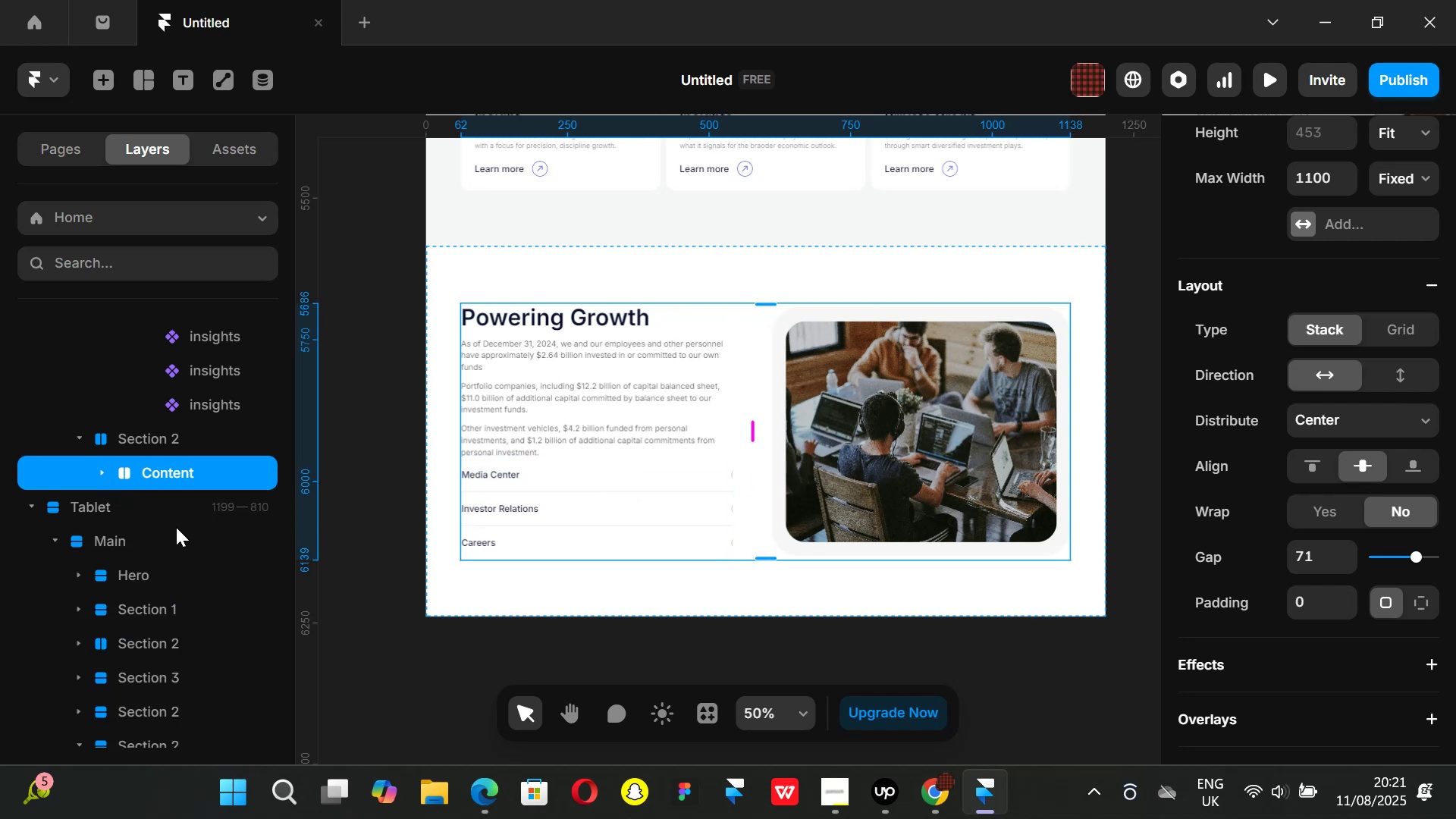 
scroll: coordinate [154, 476], scroll_direction: up, amount: 1.0
 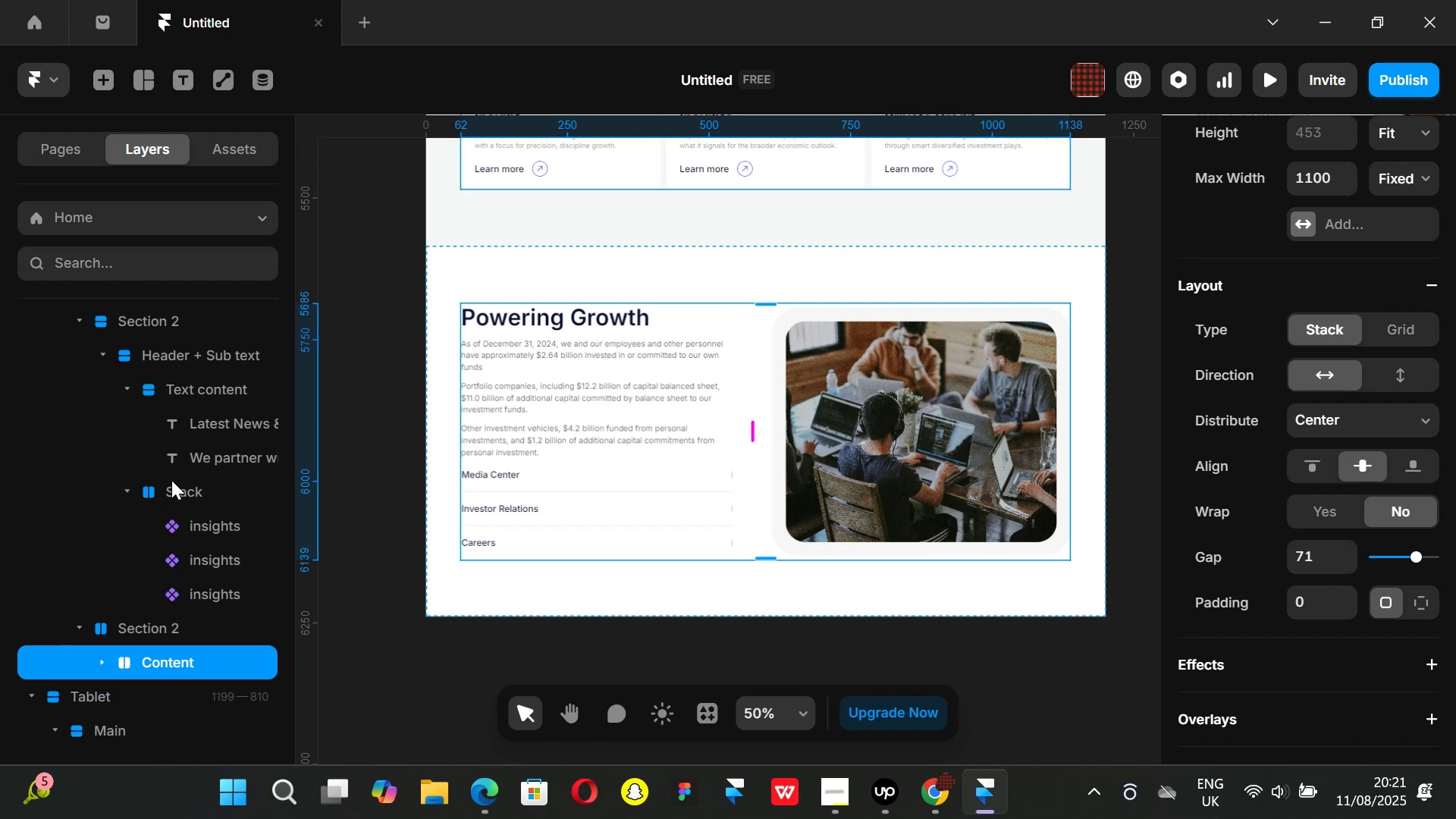 
left_click([165, 487])
 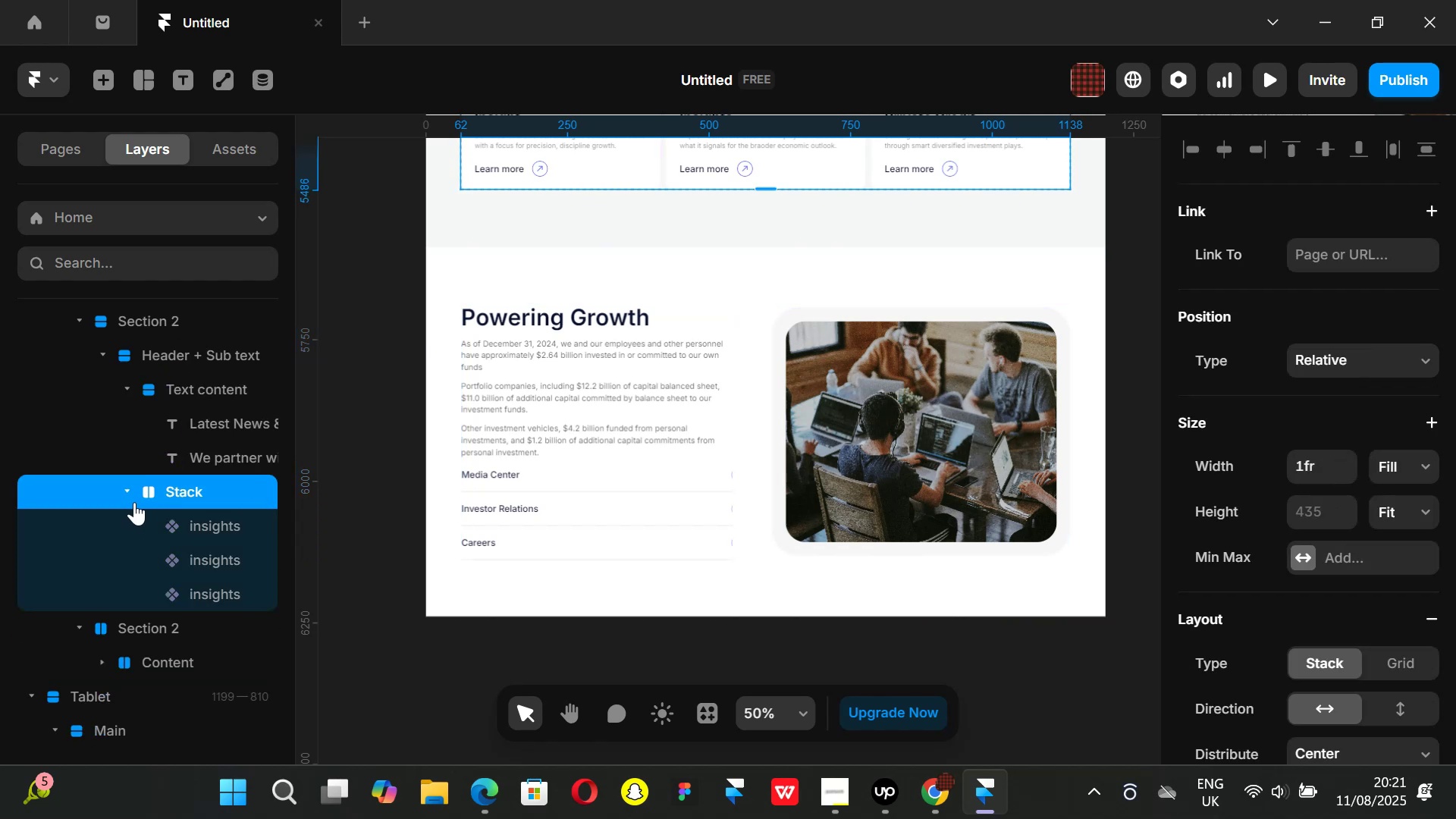 
left_click([127, 491])
 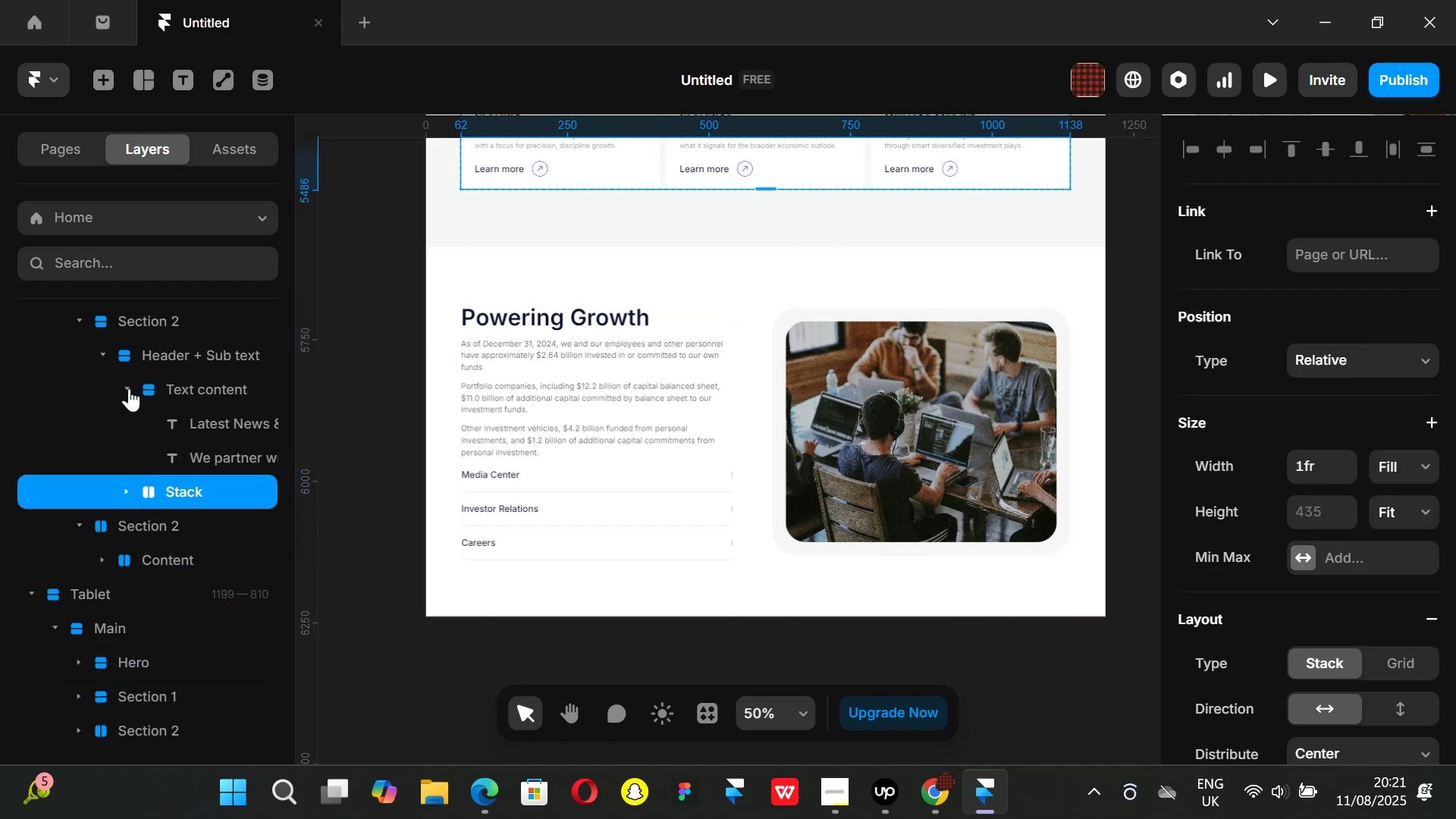 
left_click([129, 388])
 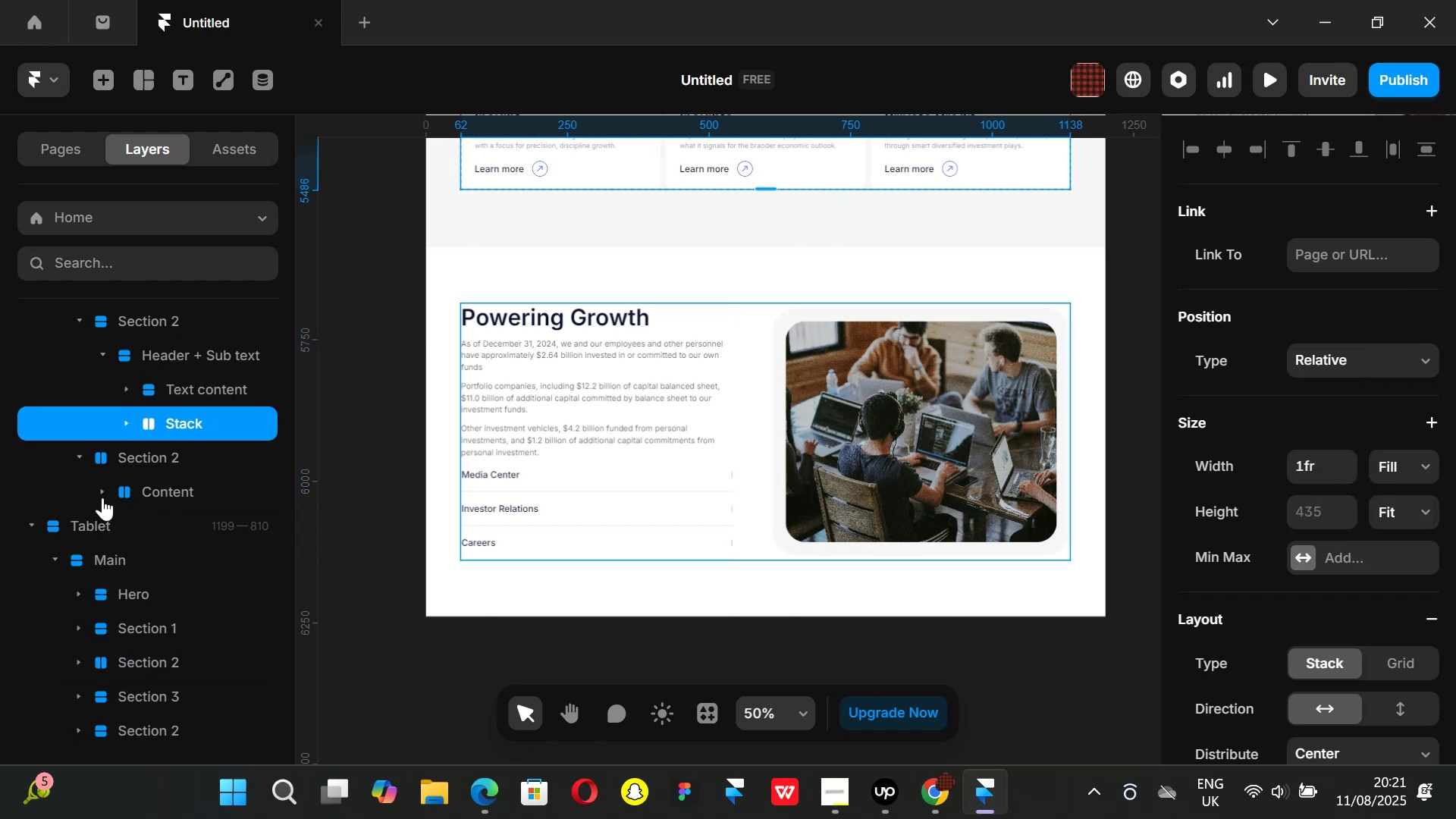 
left_click([105, 489])
 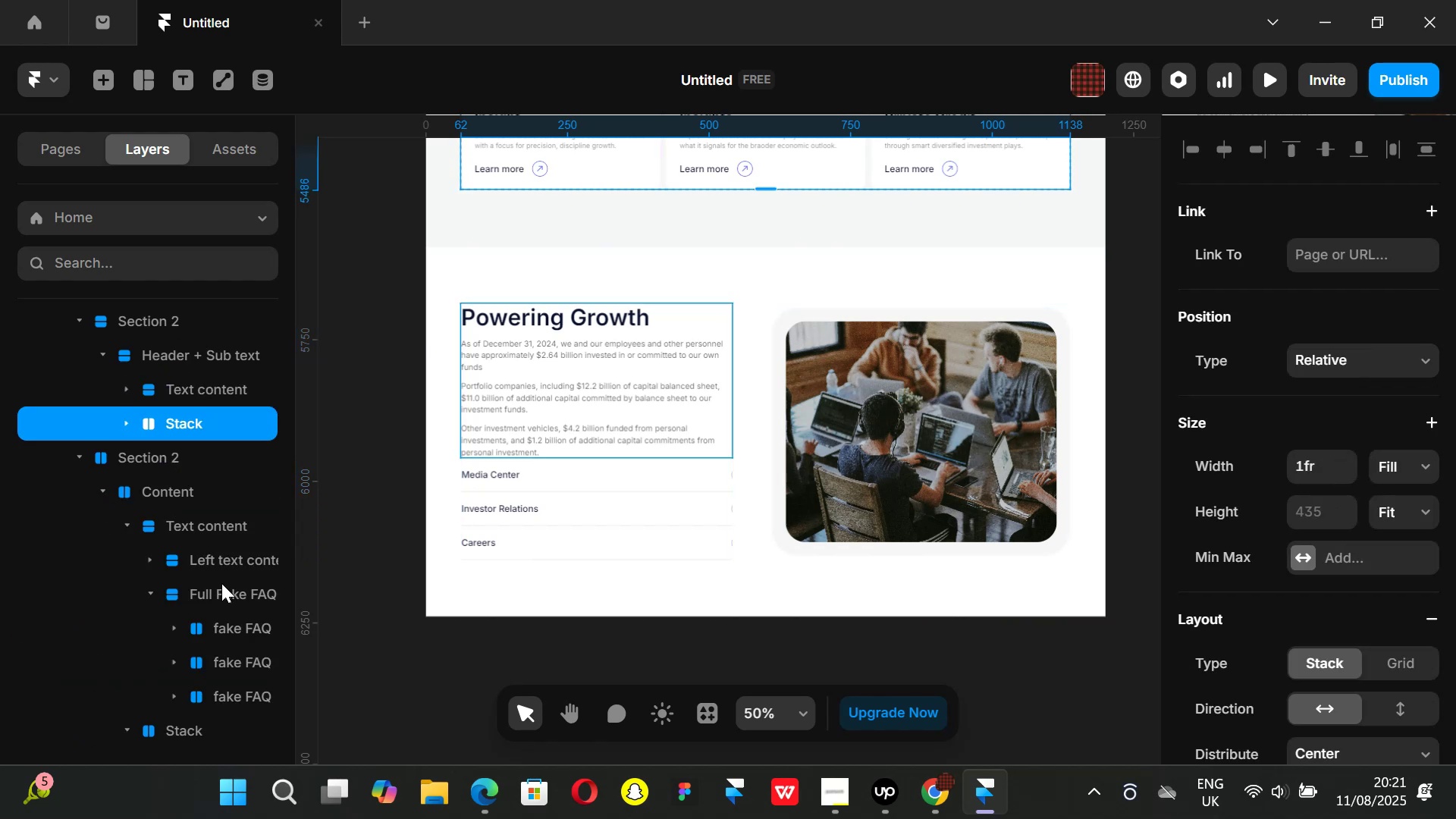 
left_click([221, 592])
 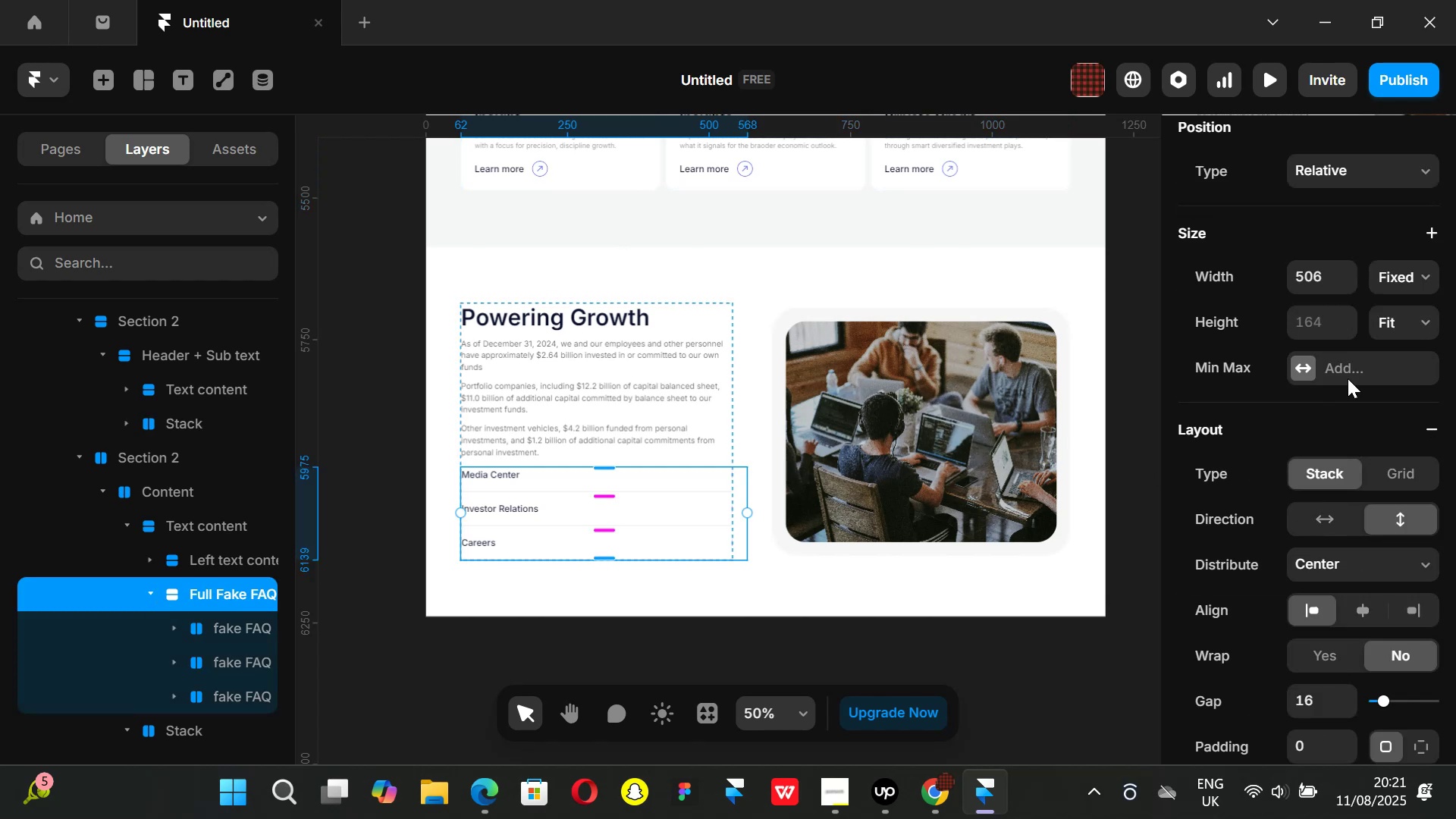 
left_click([1421, 275])
 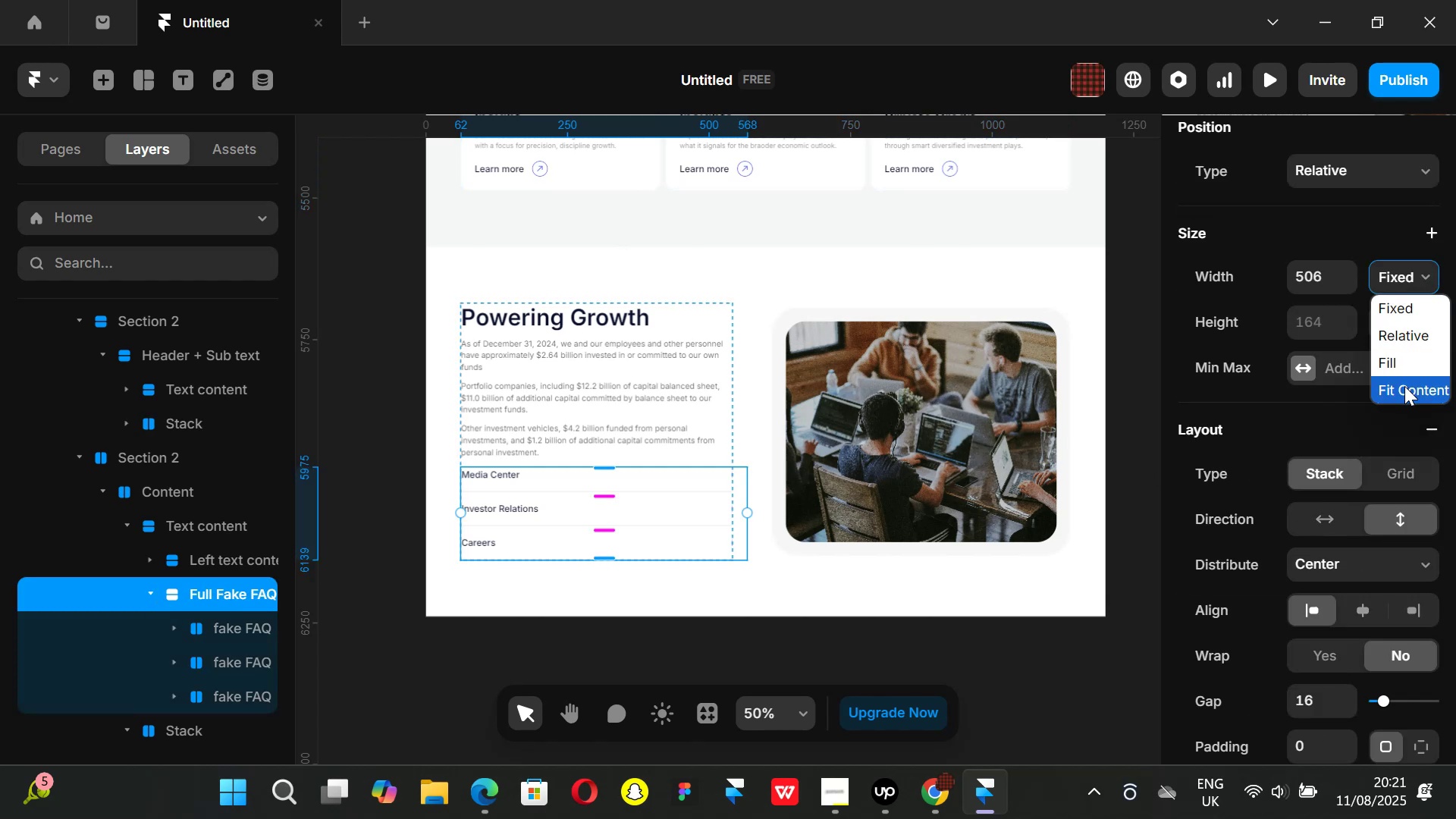 
left_click([1404, 386])
 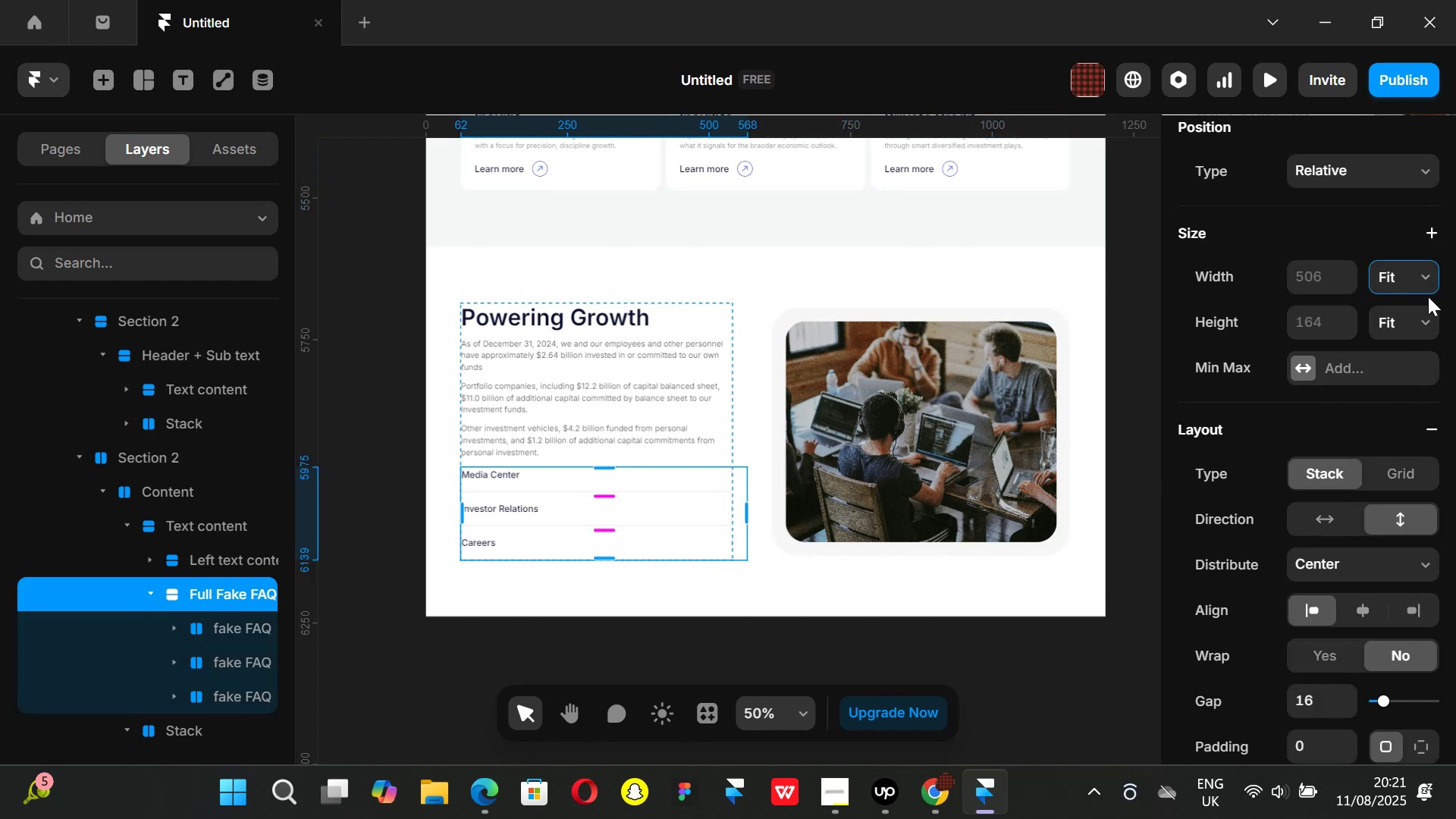 
left_click([1426, 277])
 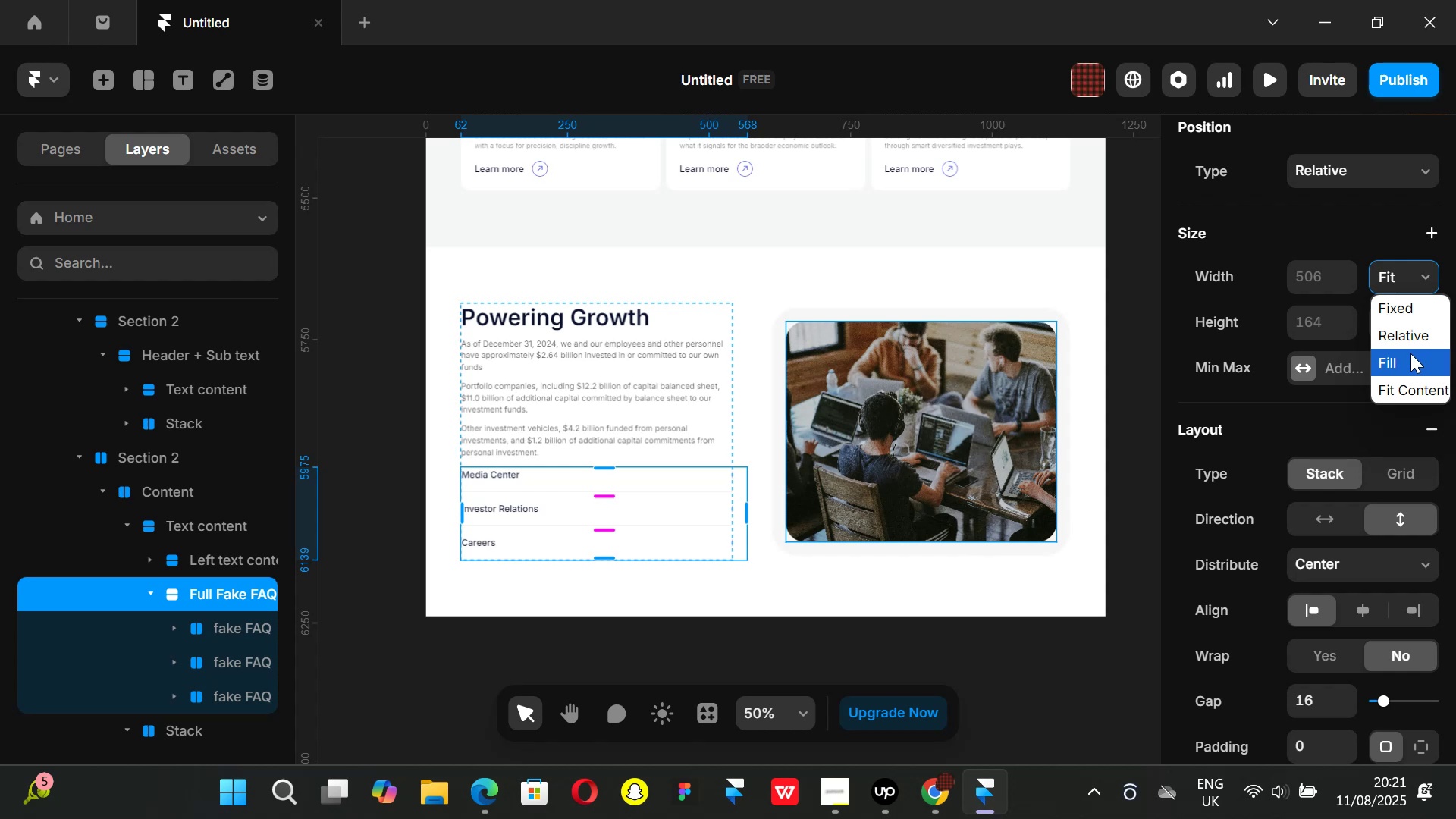 
left_click([1407, 355])
 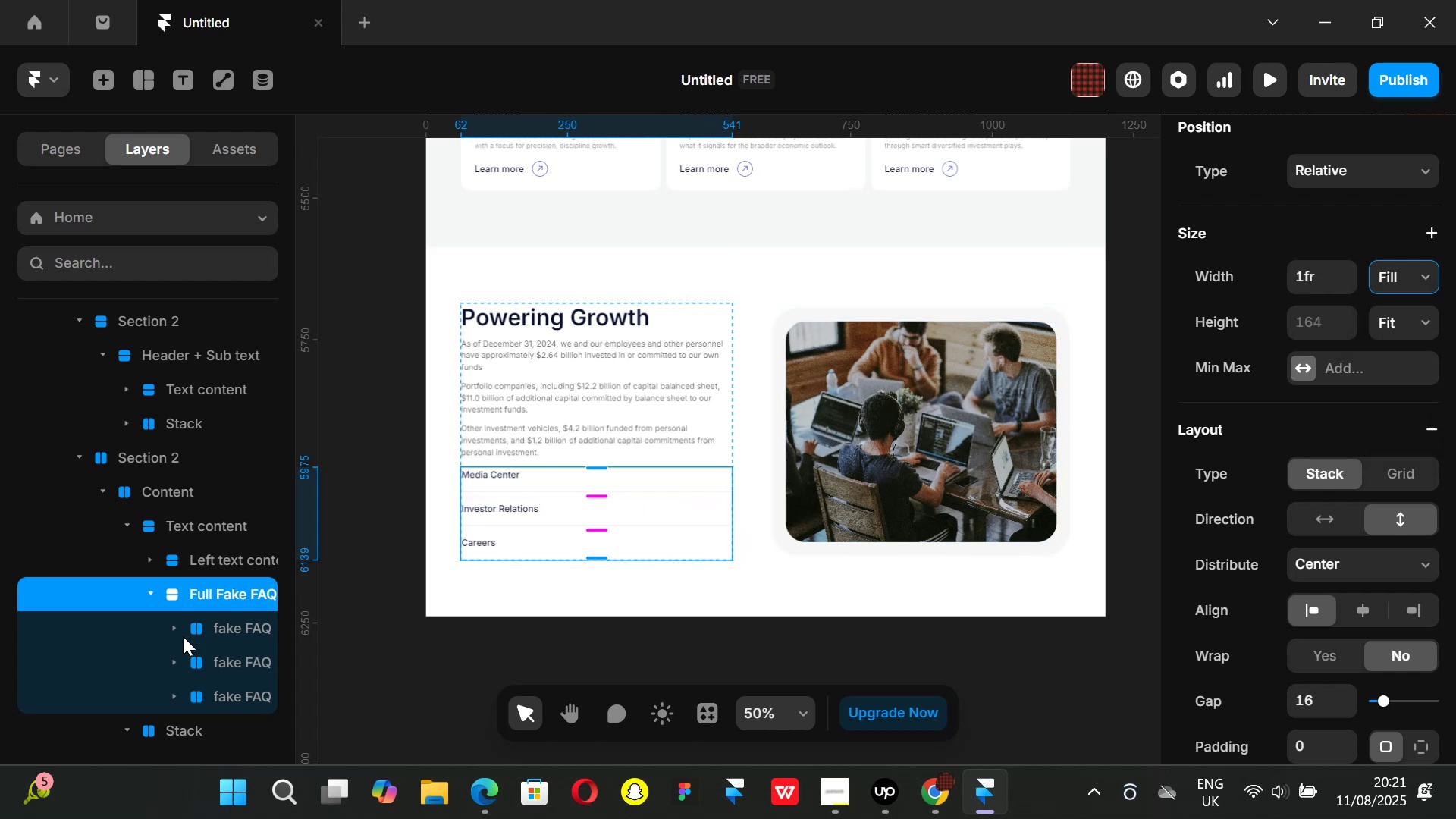 
left_click([232, 623])
 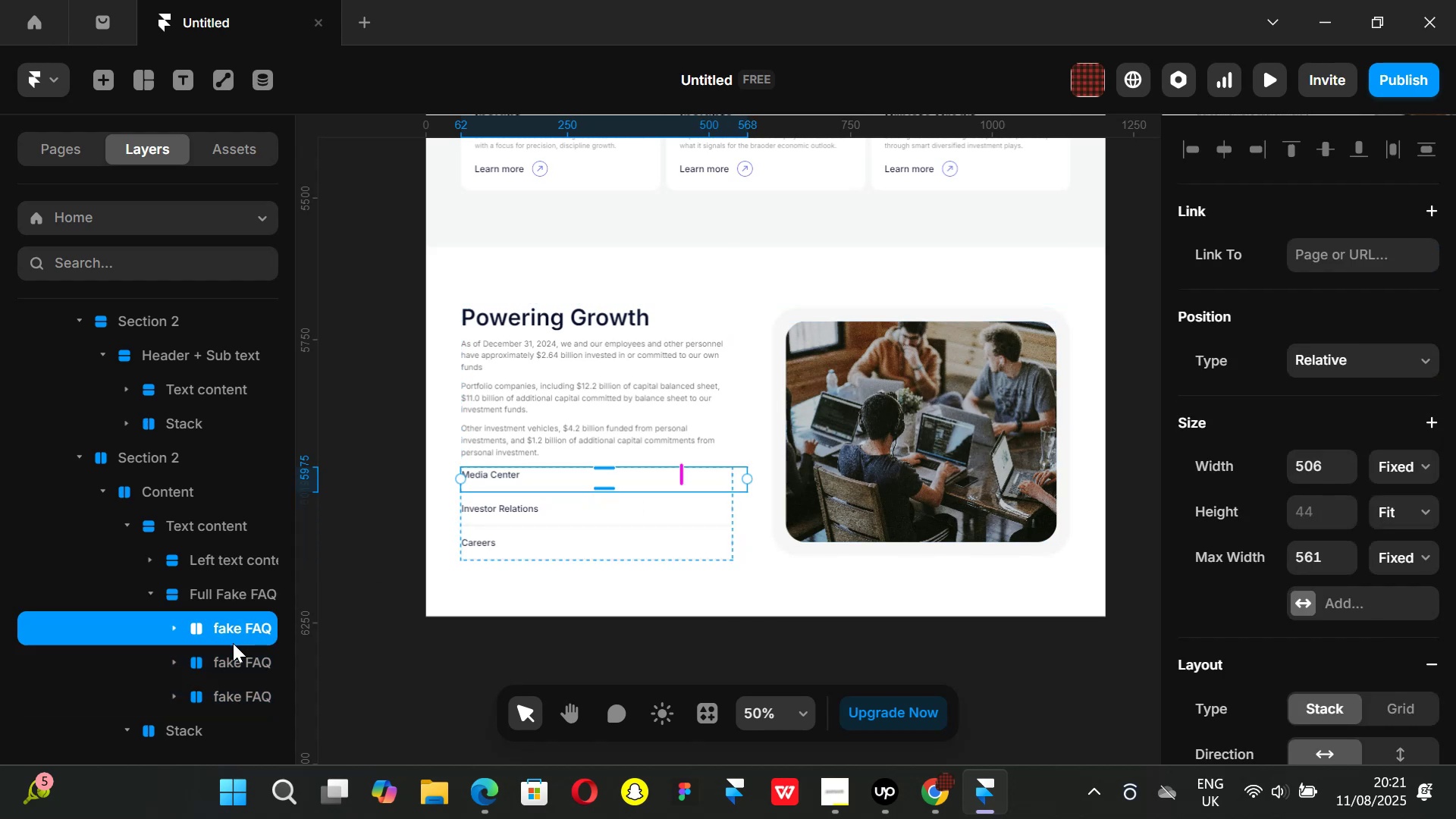 
hold_key(key=ShiftLeft, duration=1.5)
left_click_drag(start_coordinate=[234, 656], to_coordinate=[234, 660])
 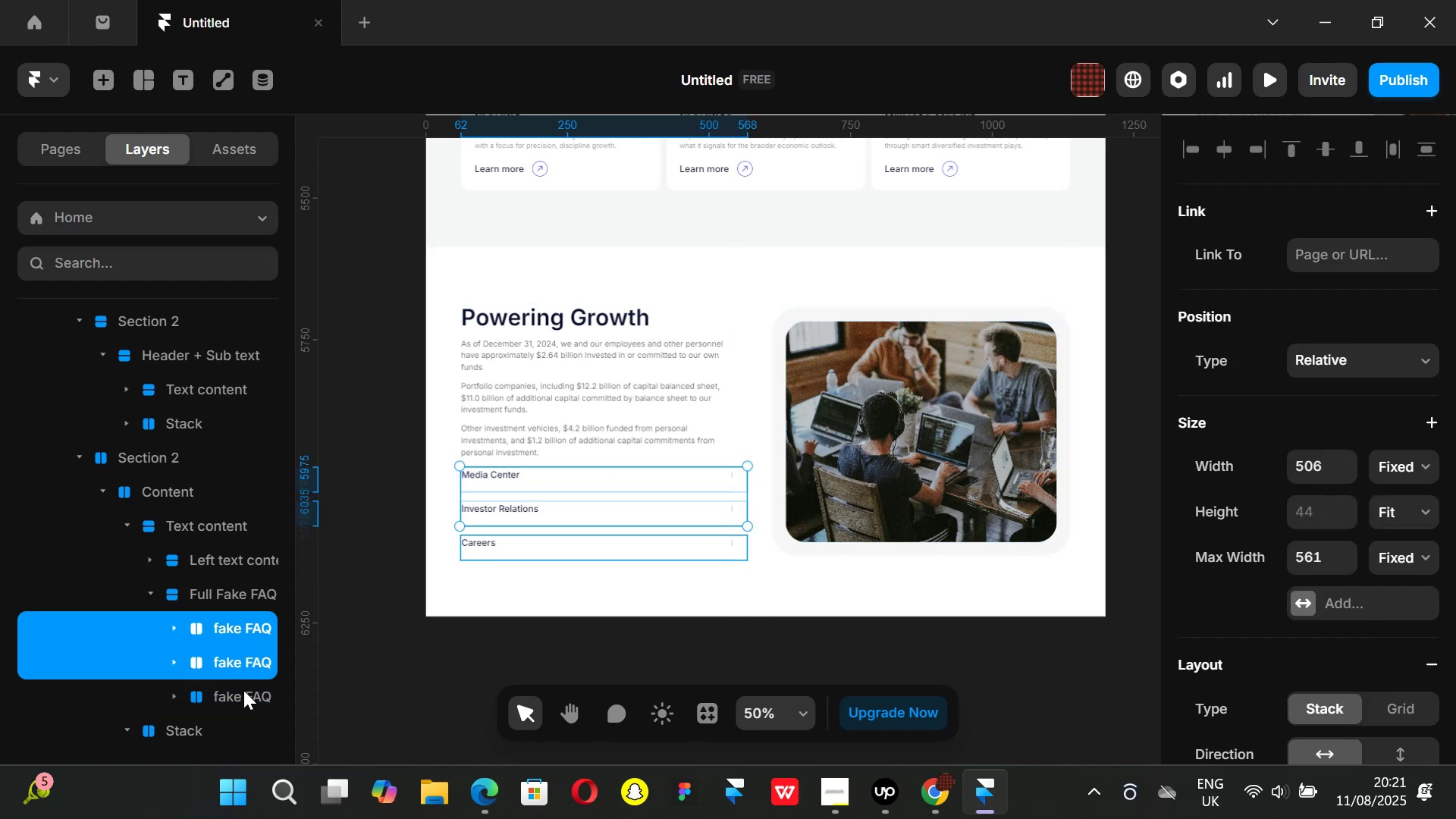 
left_click([243, 690])
 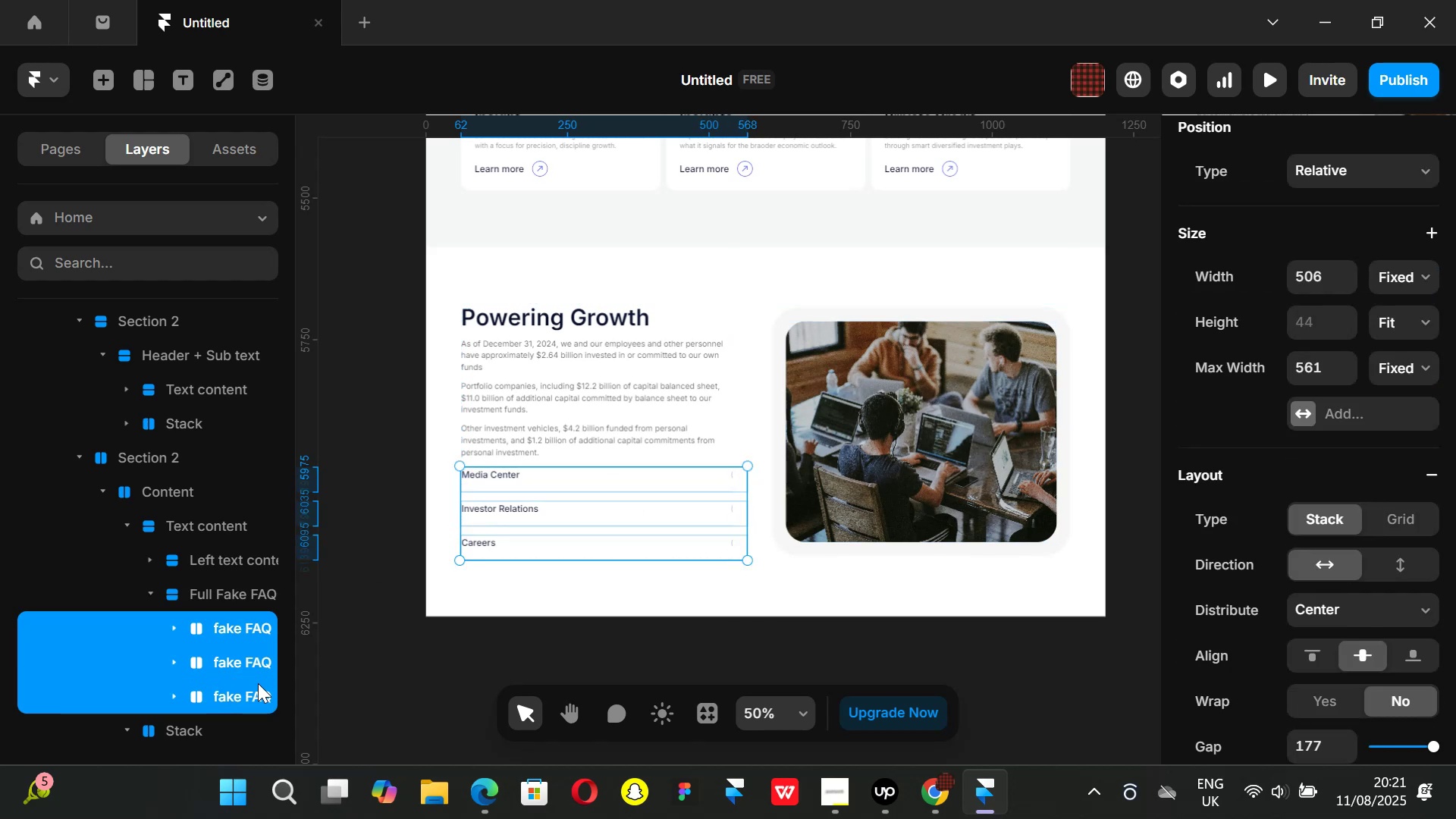 
key(Shift+ShiftLeft)
 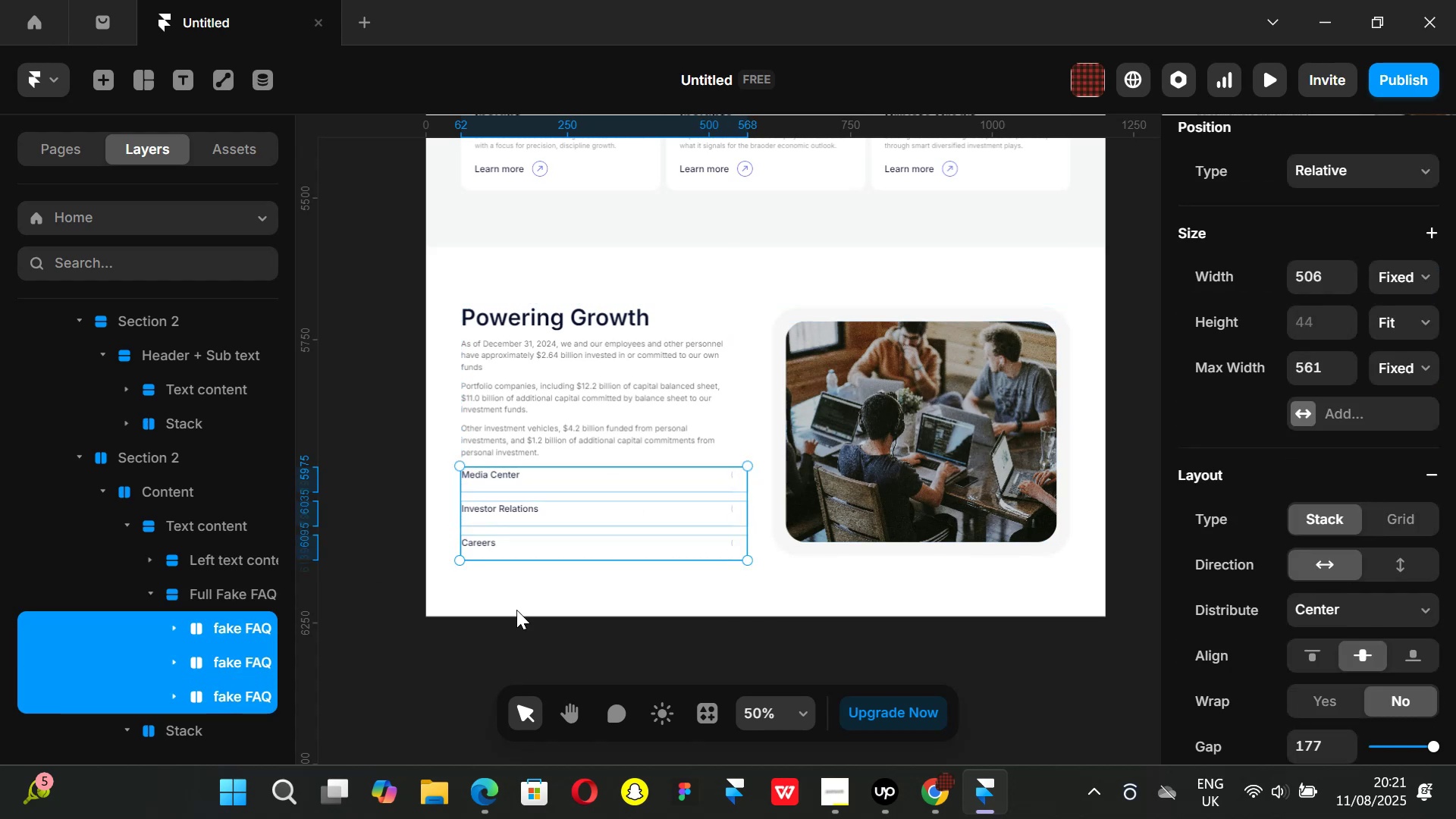 
key(Shift+ShiftLeft)
 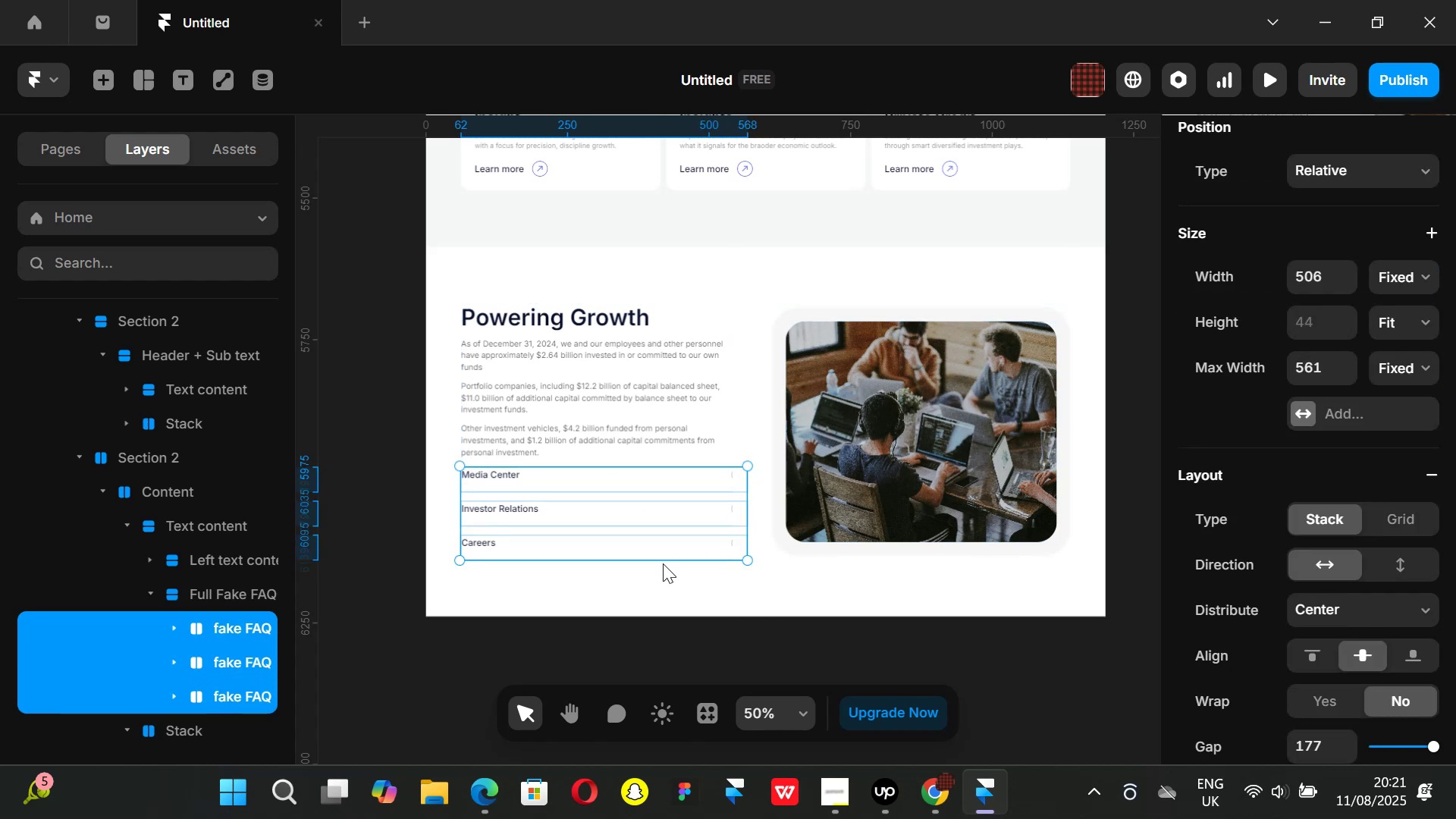 
key(Shift+ShiftLeft)
 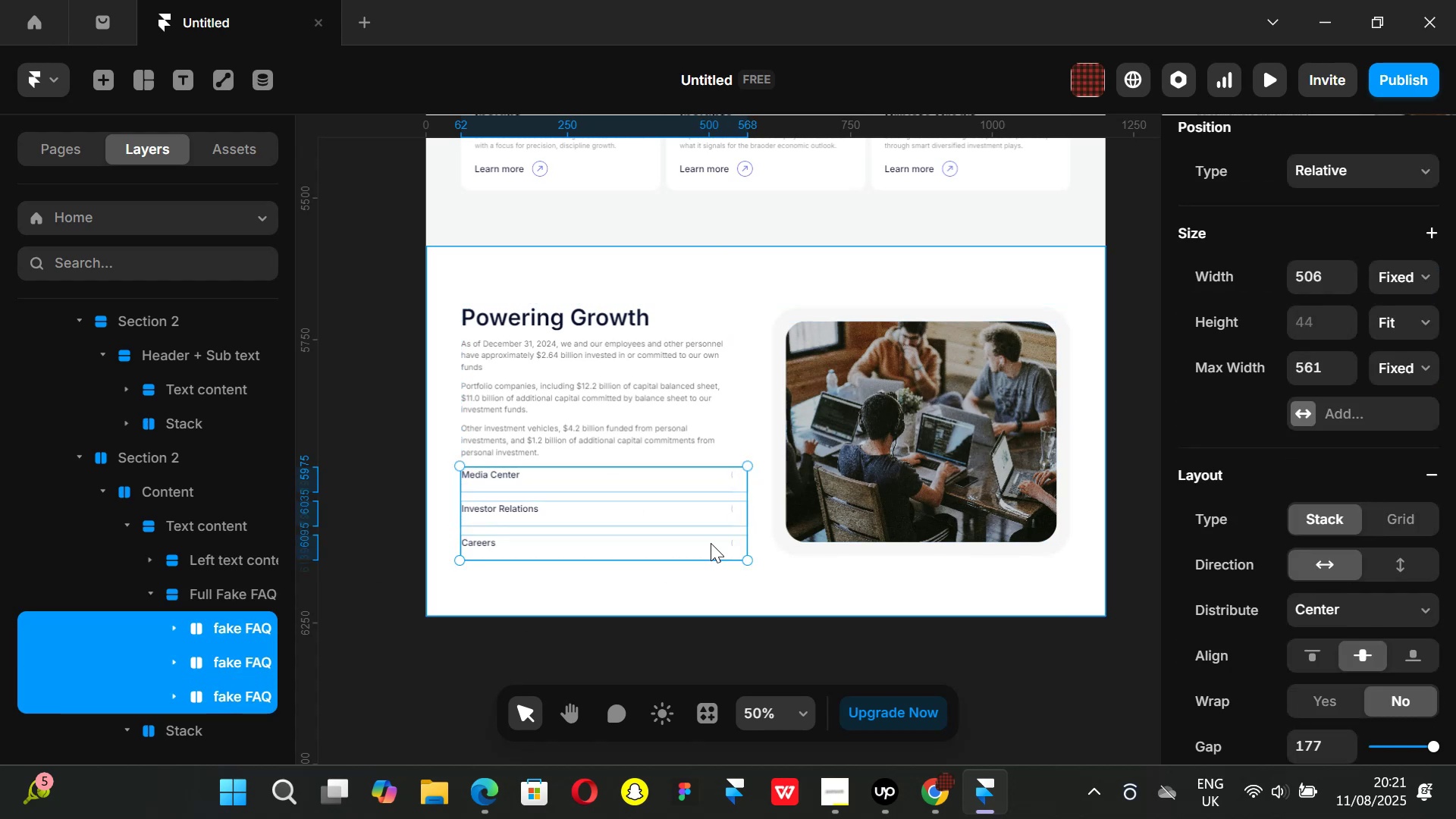 
key(Shift+ShiftLeft)
 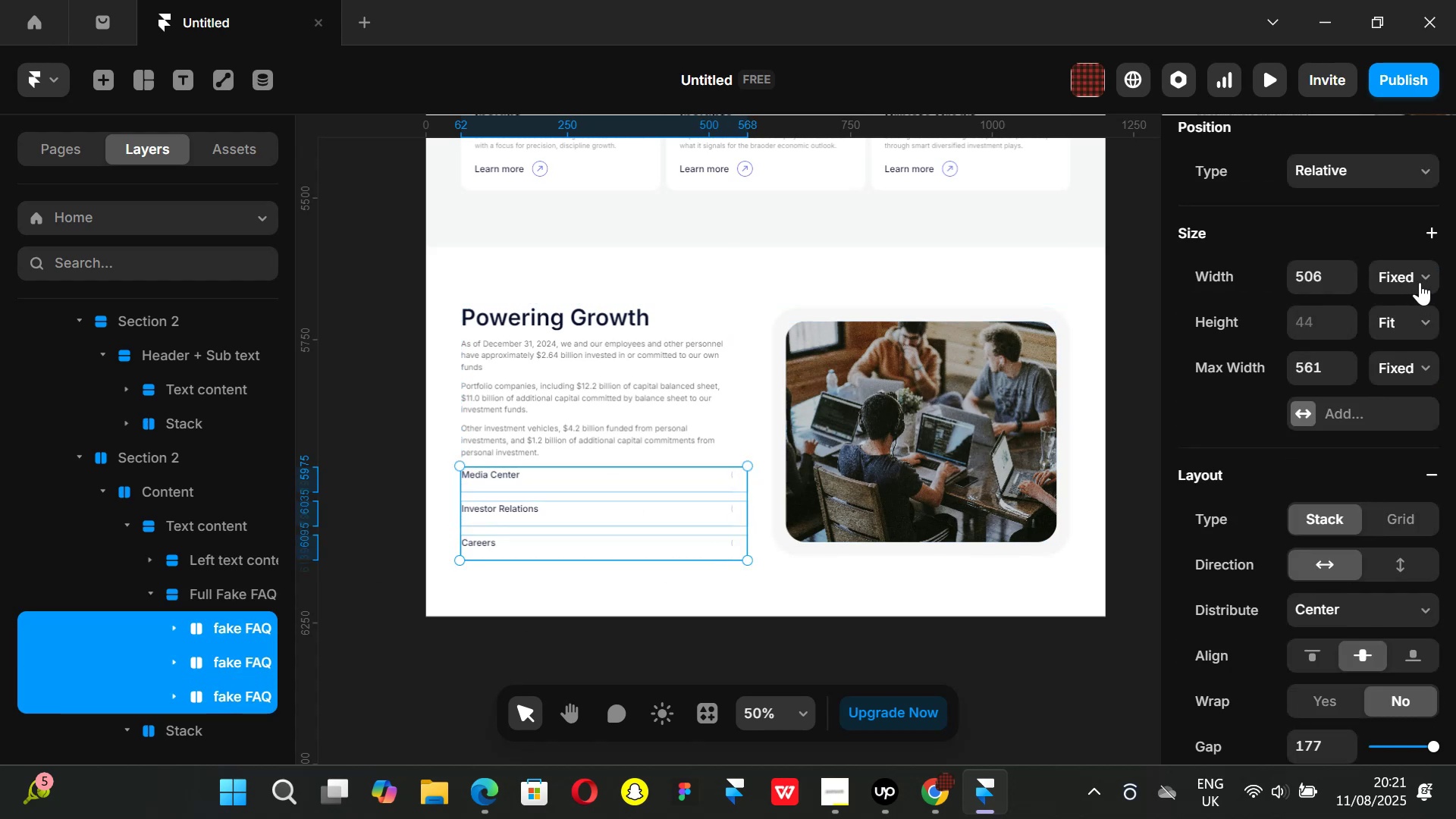 
left_click([1425, 275])
 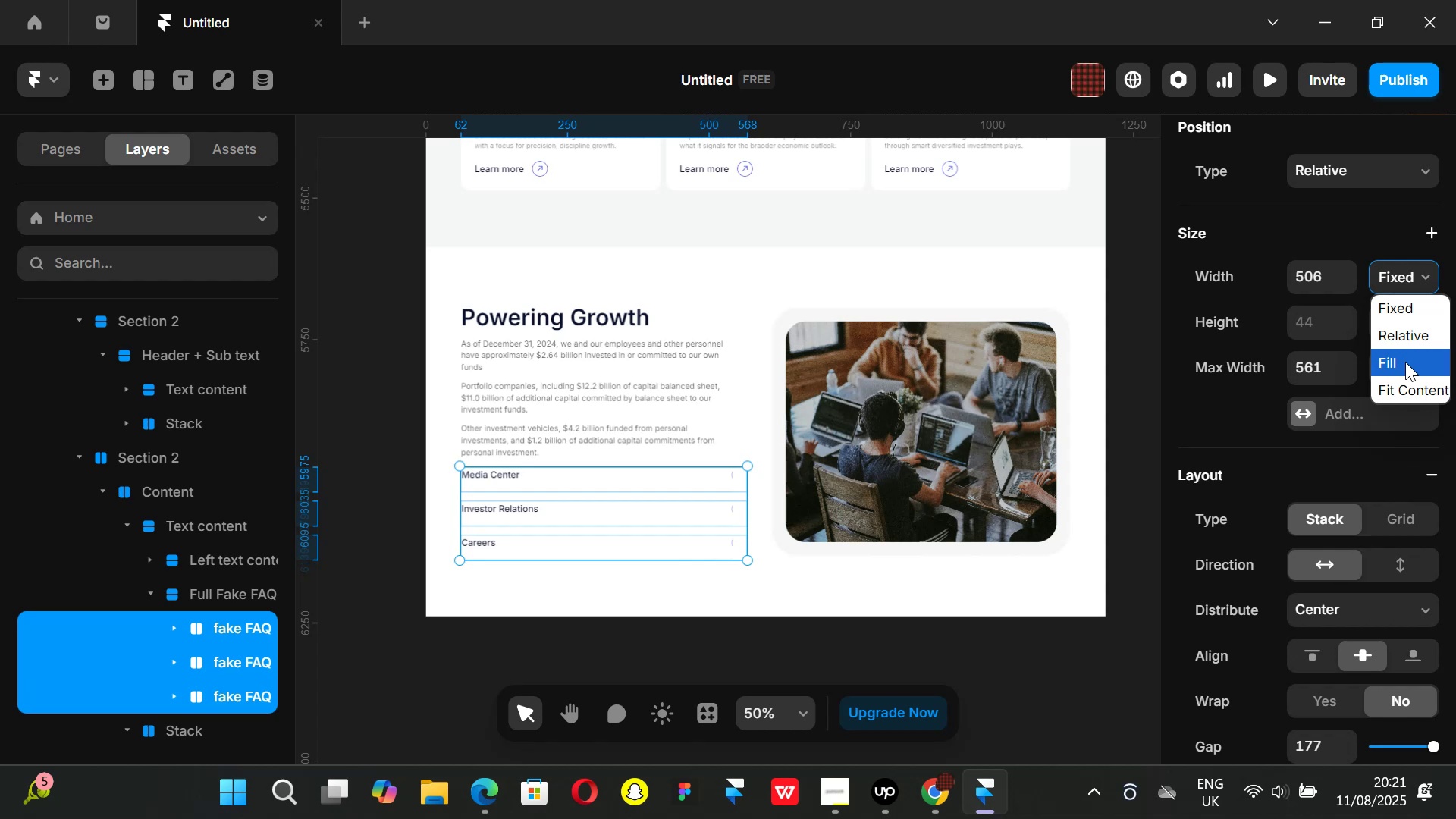 
left_click([1398, 362])
 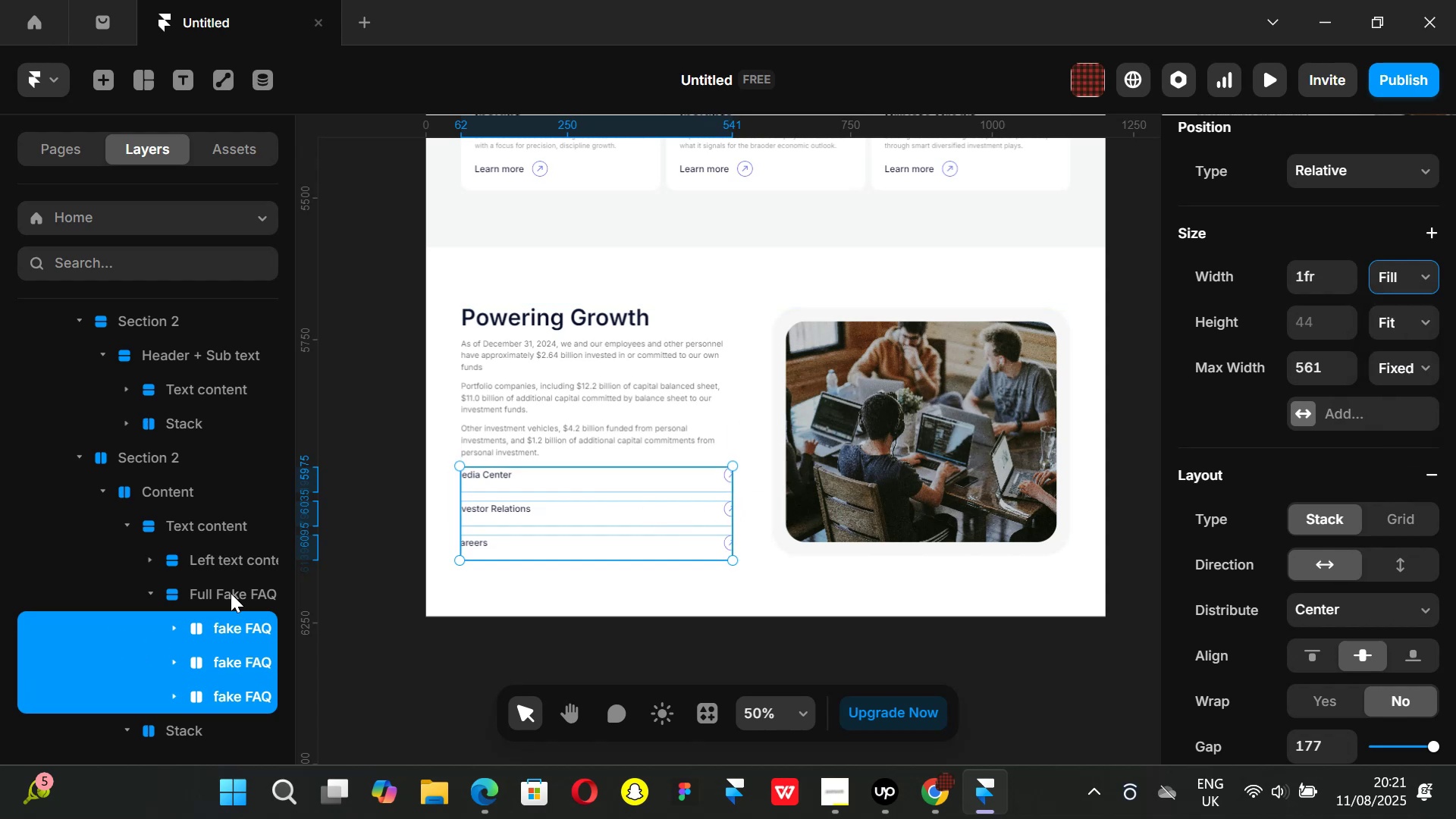 
wait(6.51)
 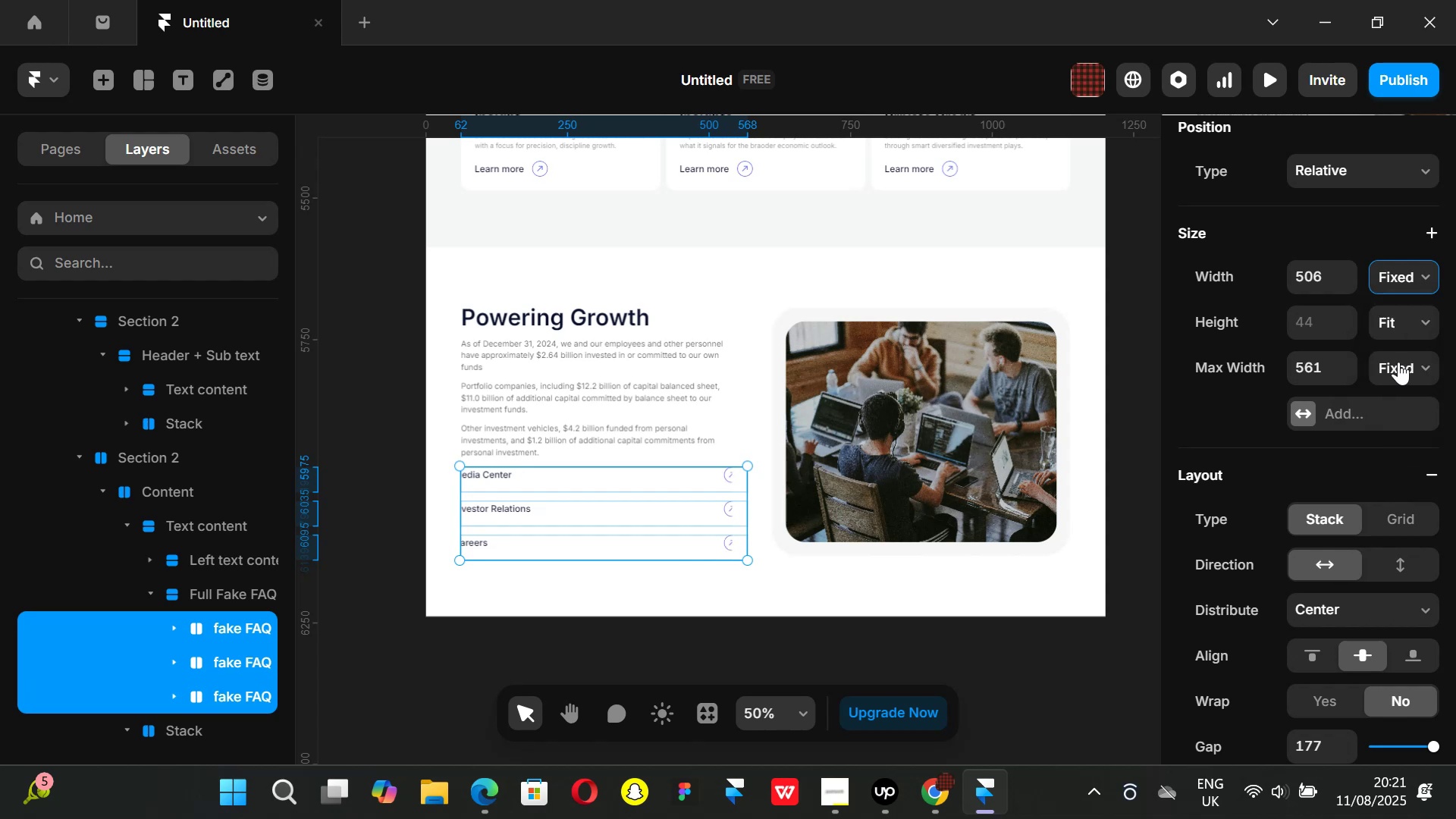 
left_click([1422, 278])
 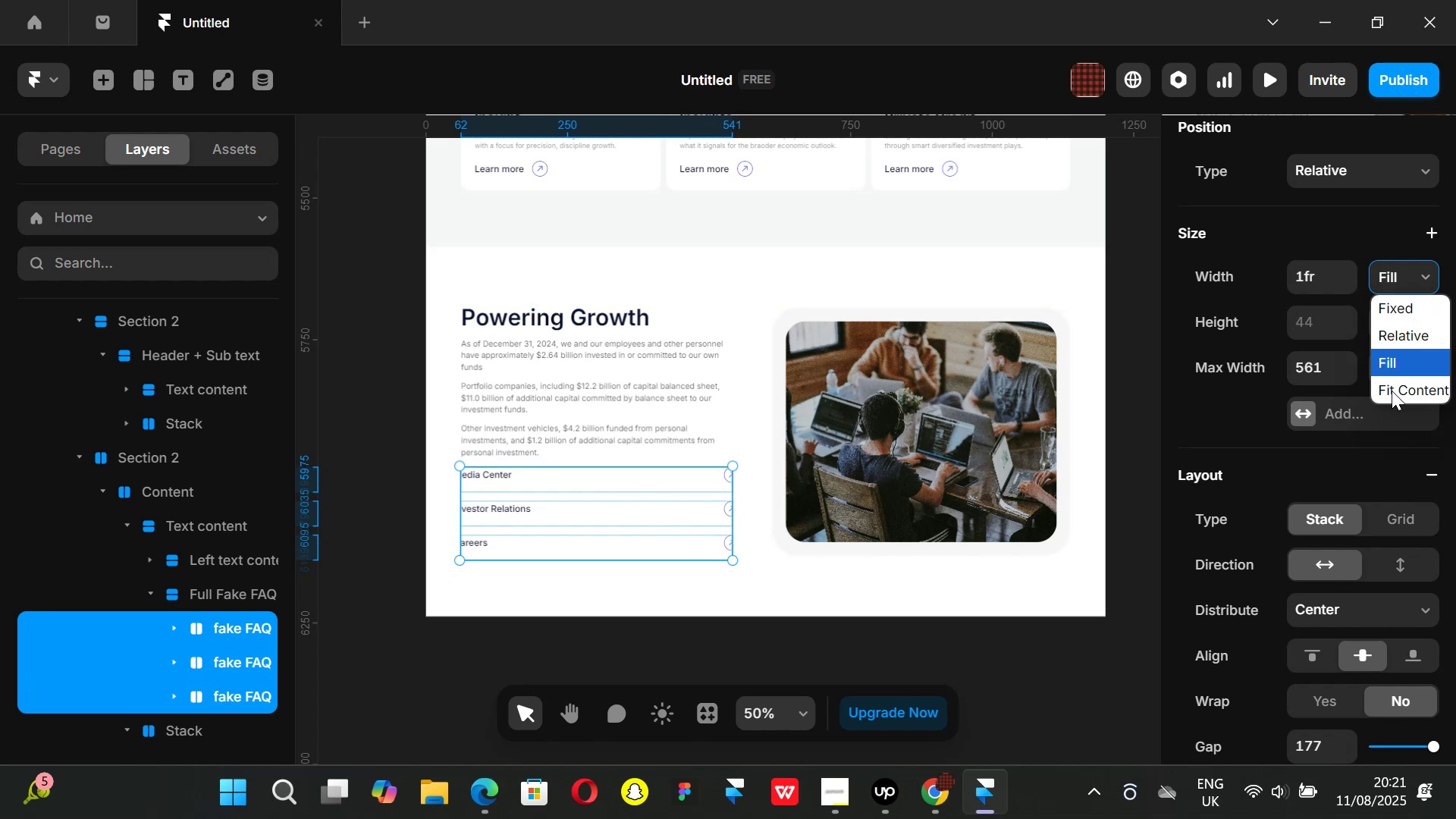 
left_click([1397, 391])
 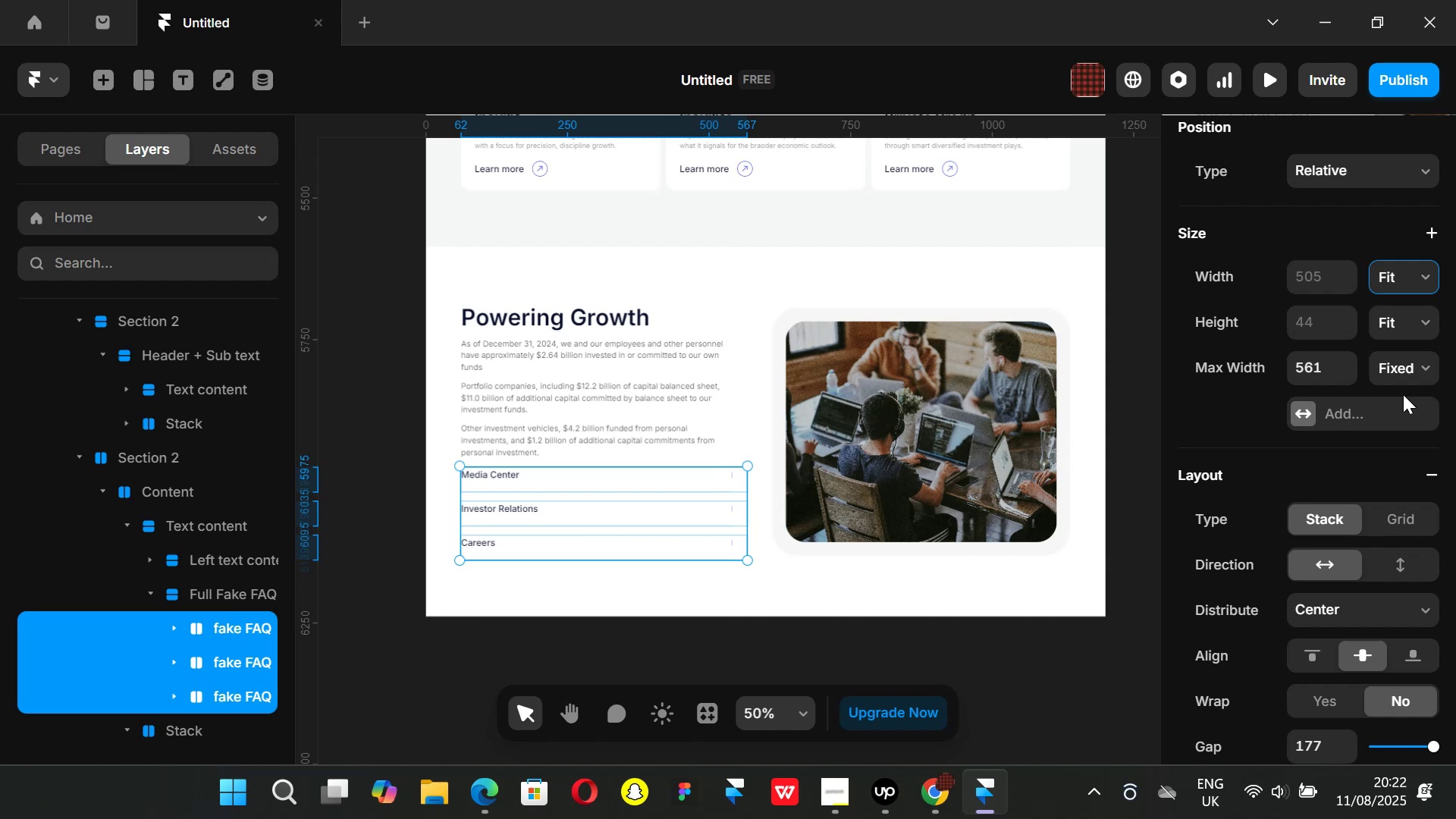 
wait(34.53)
 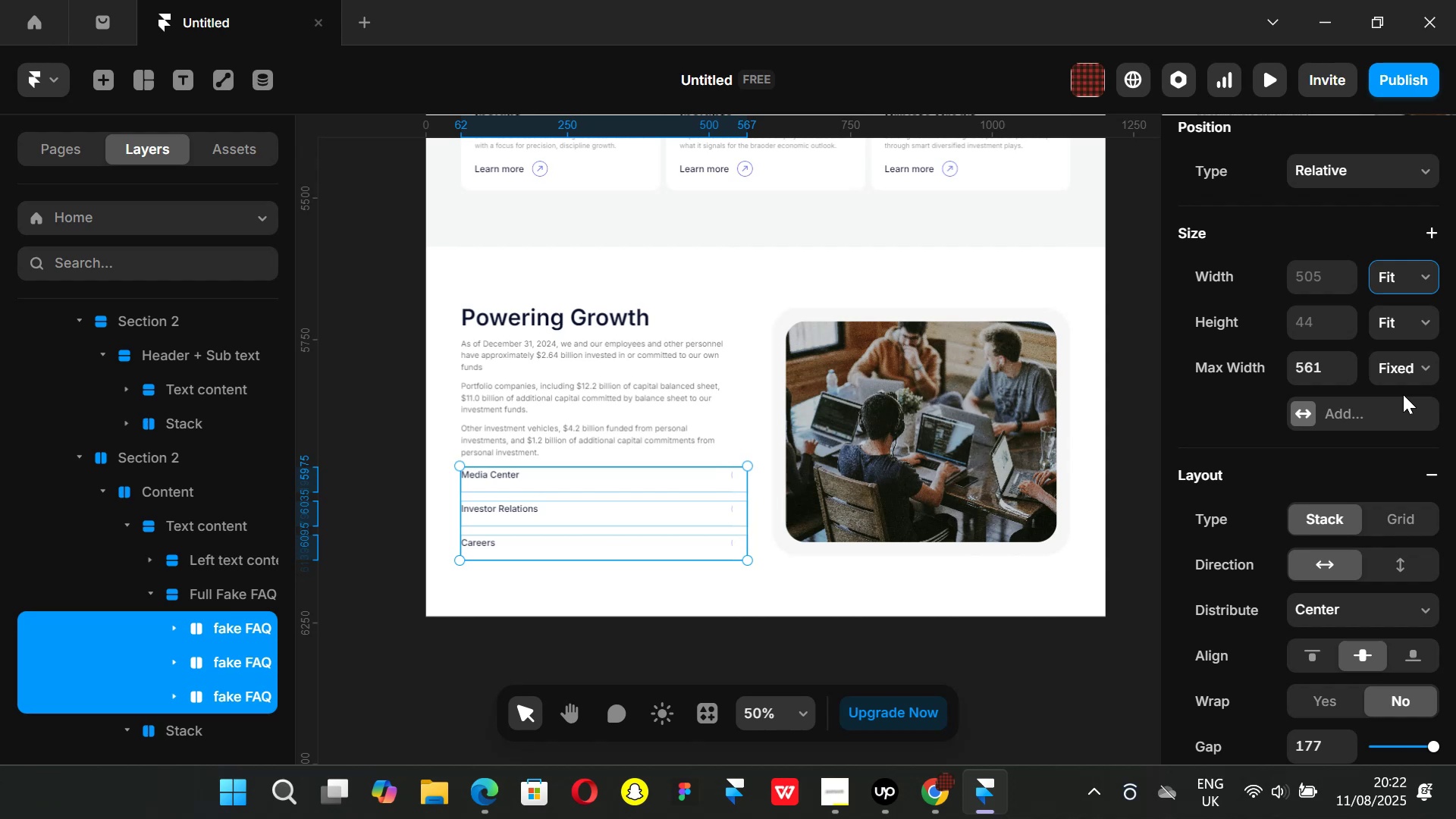 
scroll: coordinate [1350, 518], scroll_direction: none, amount: 0.0
 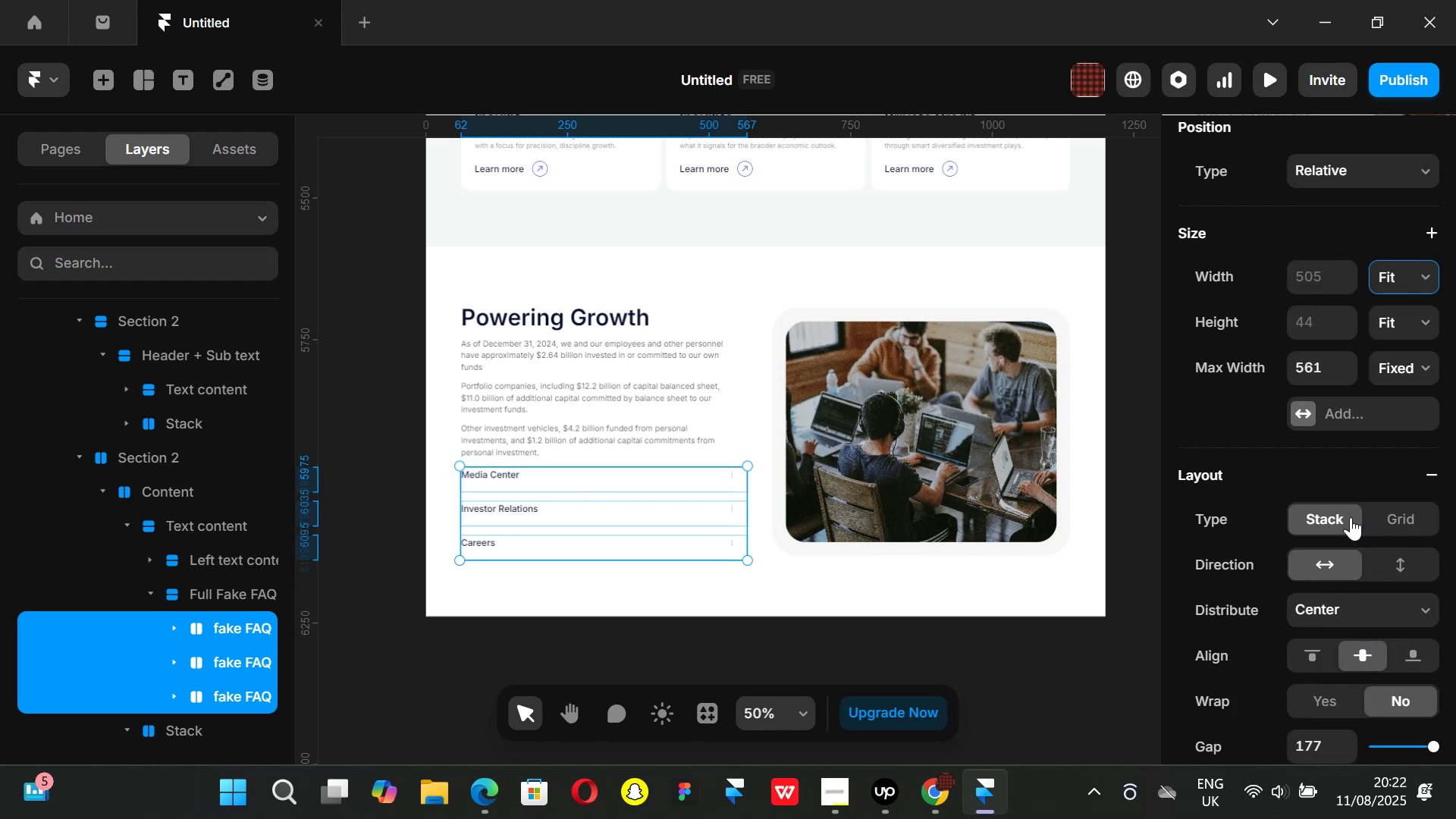 
scroll: coordinate [1351, 517], scroll_direction: down, amount: 2.0
 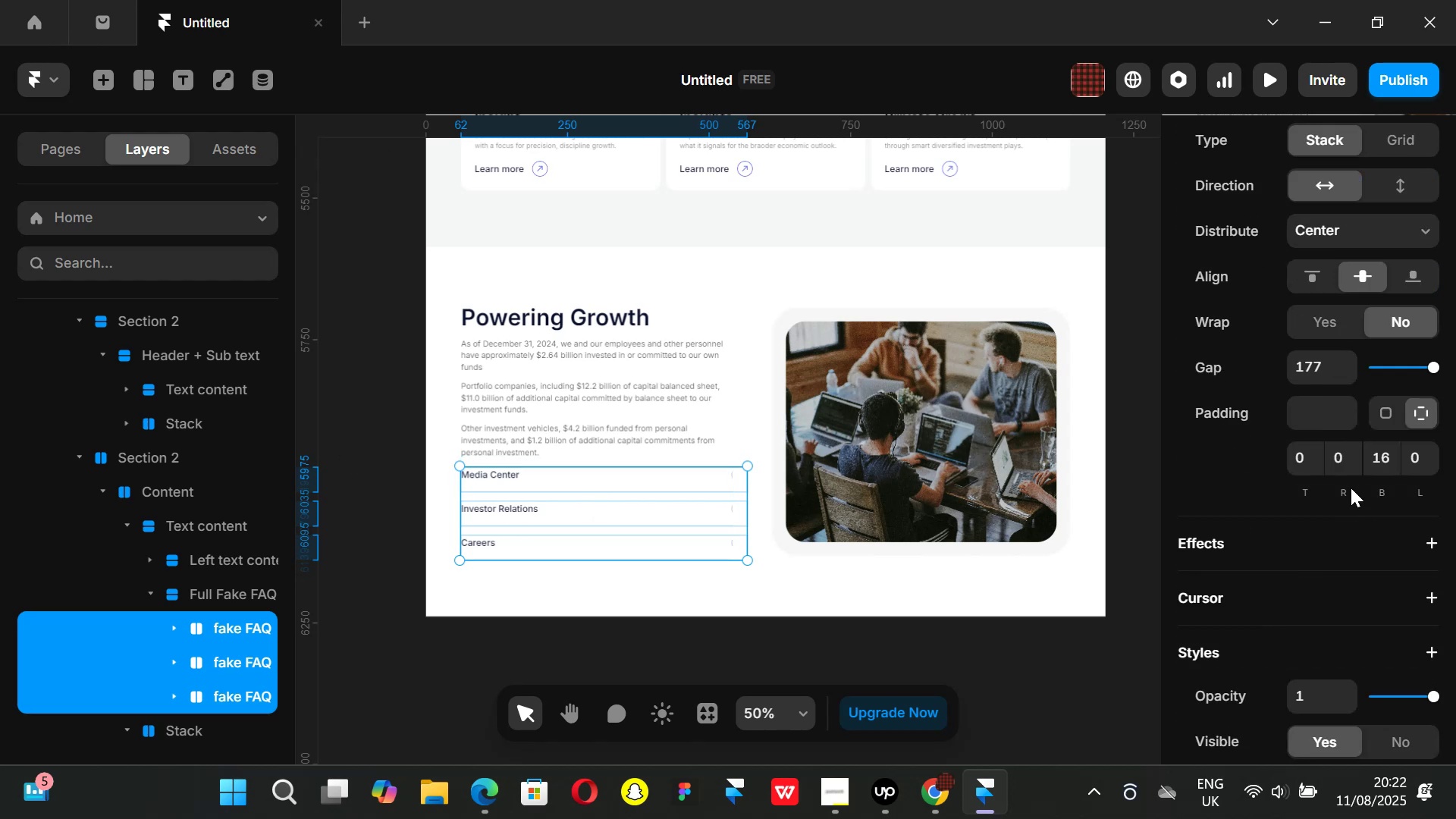 
scroll: coordinate [1345, 469], scroll_direction: up, amount: 2.0
 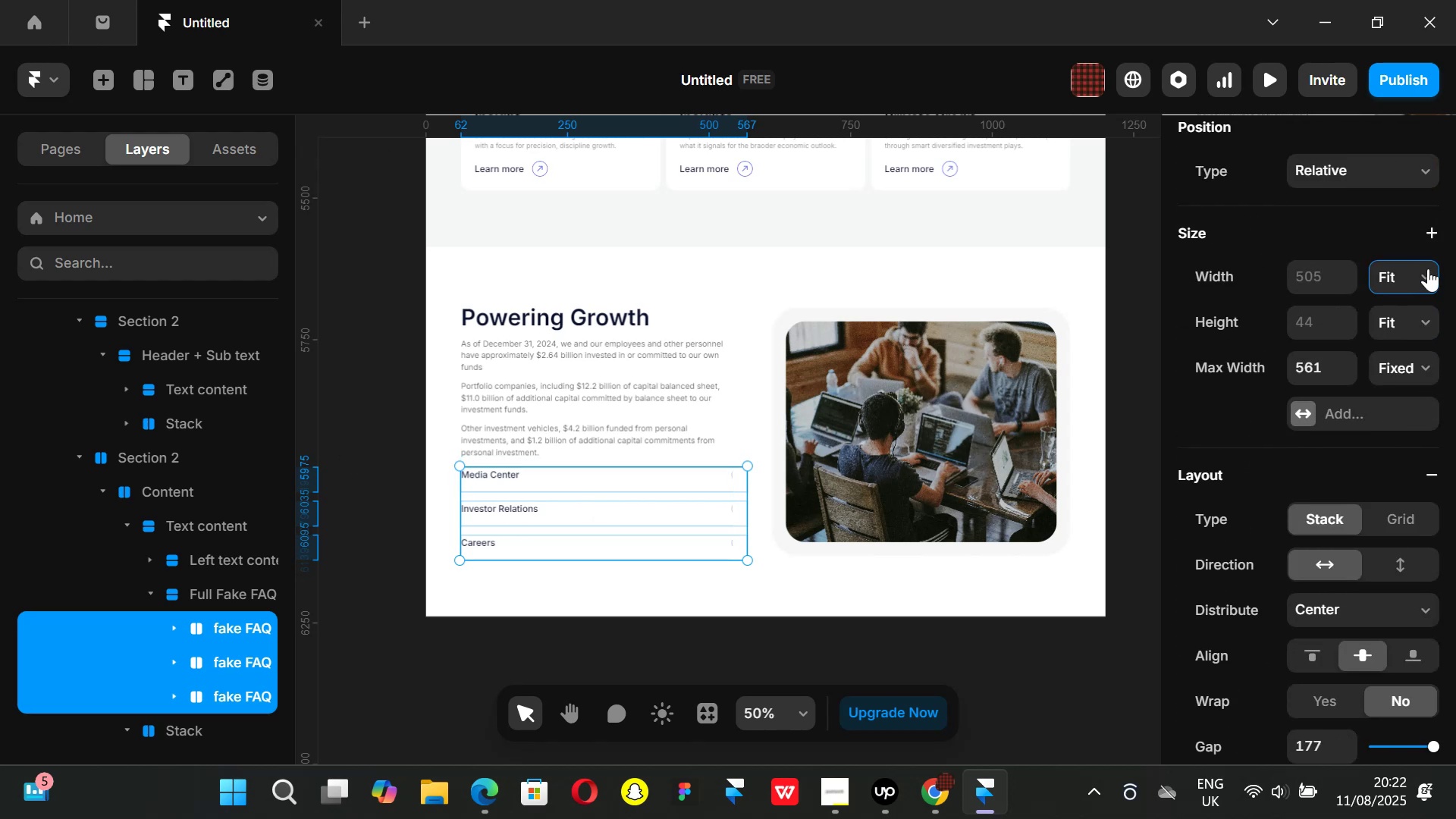 
left_click([1428, 268])
 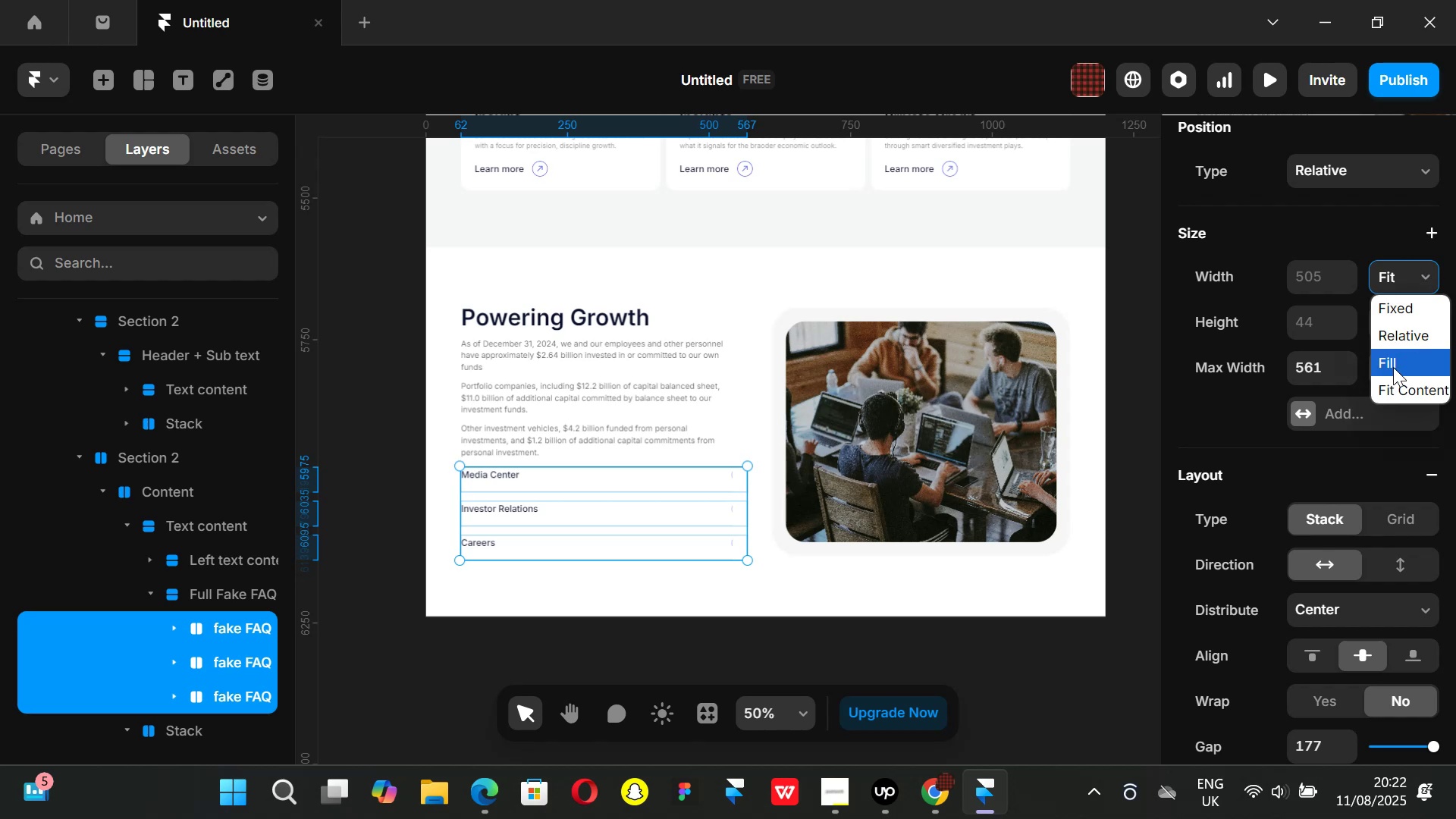 
left_click([1393, 363])
 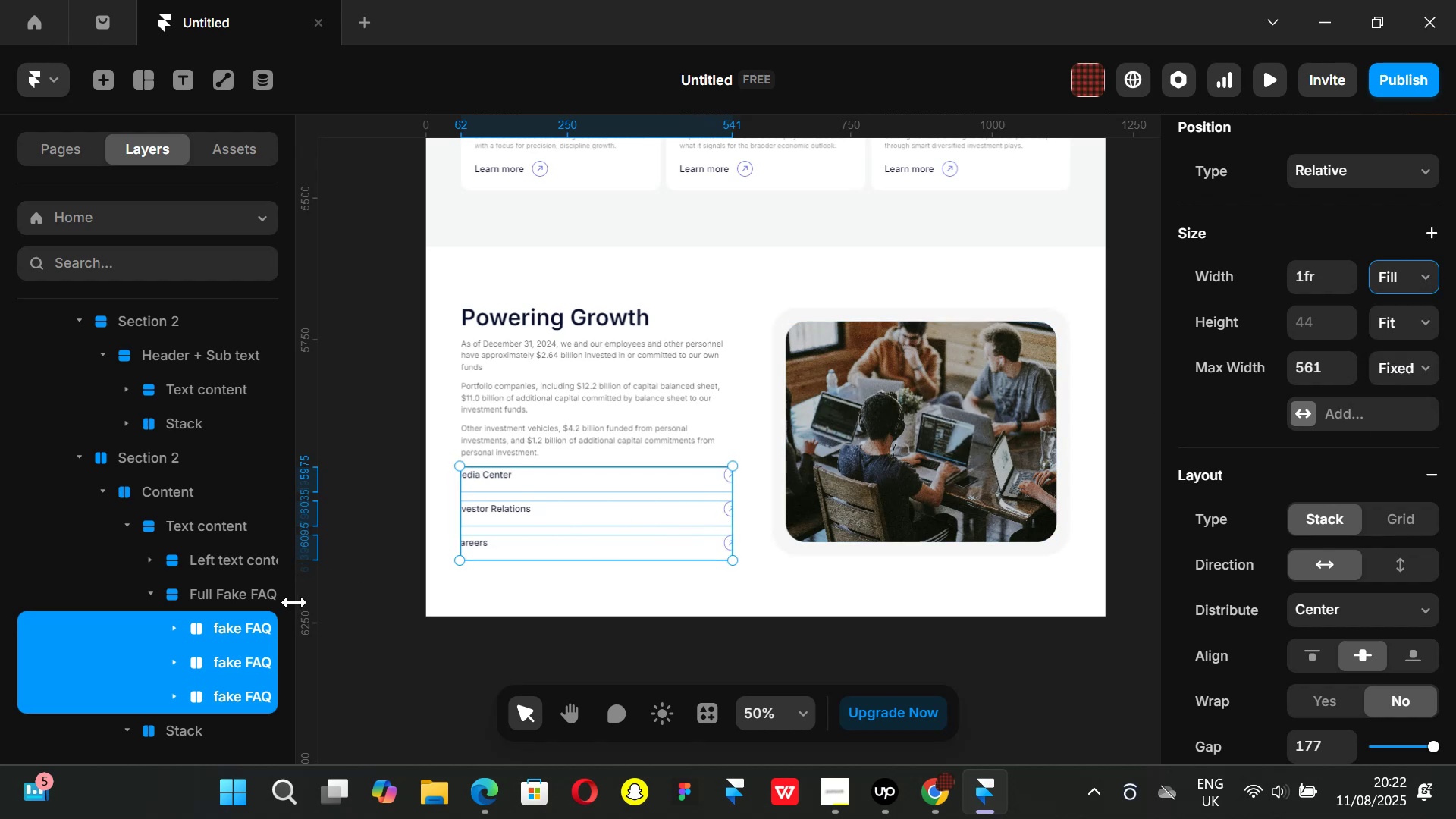 
wait(8.03)
 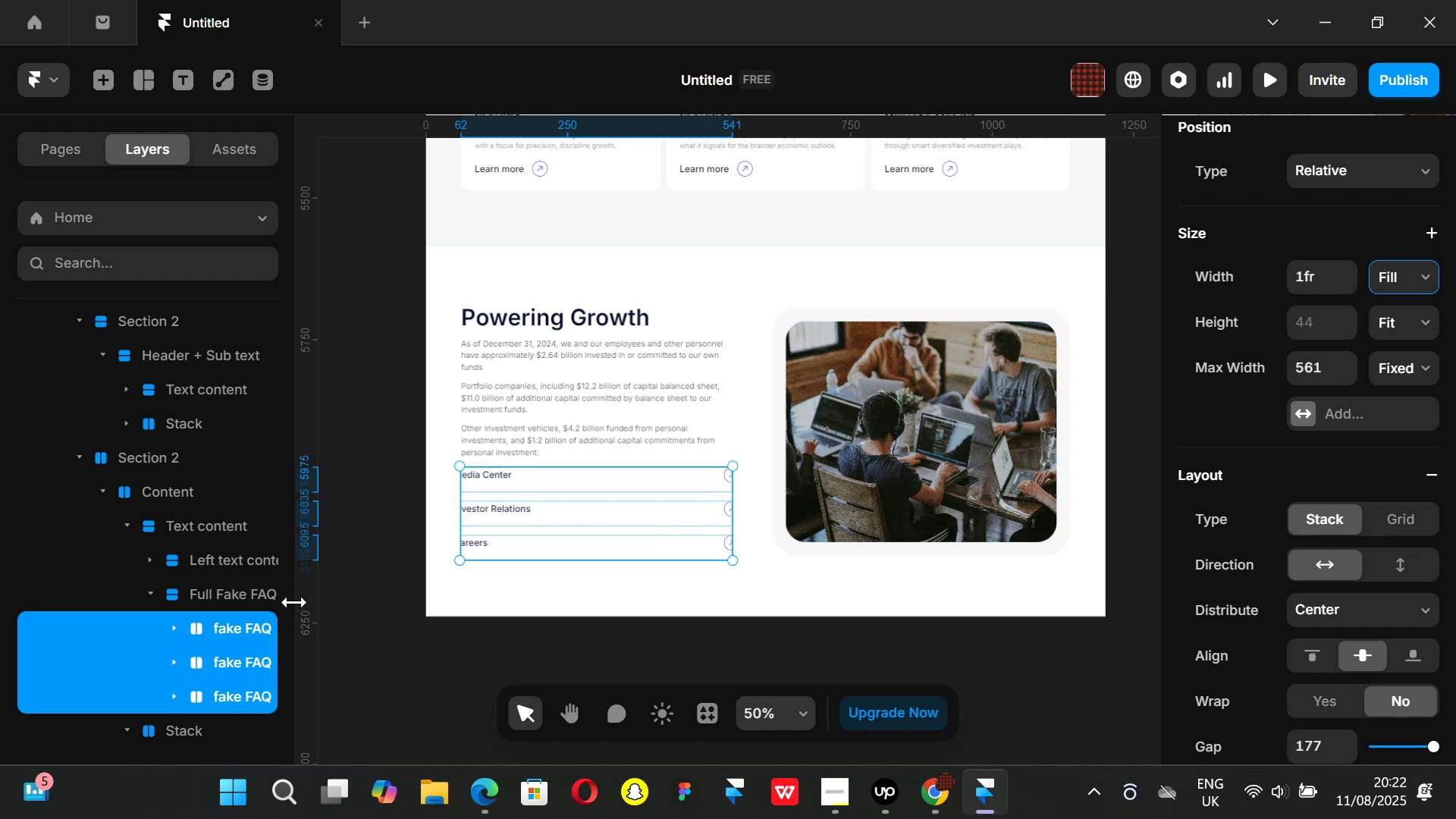 
left_click([1423, 277])
 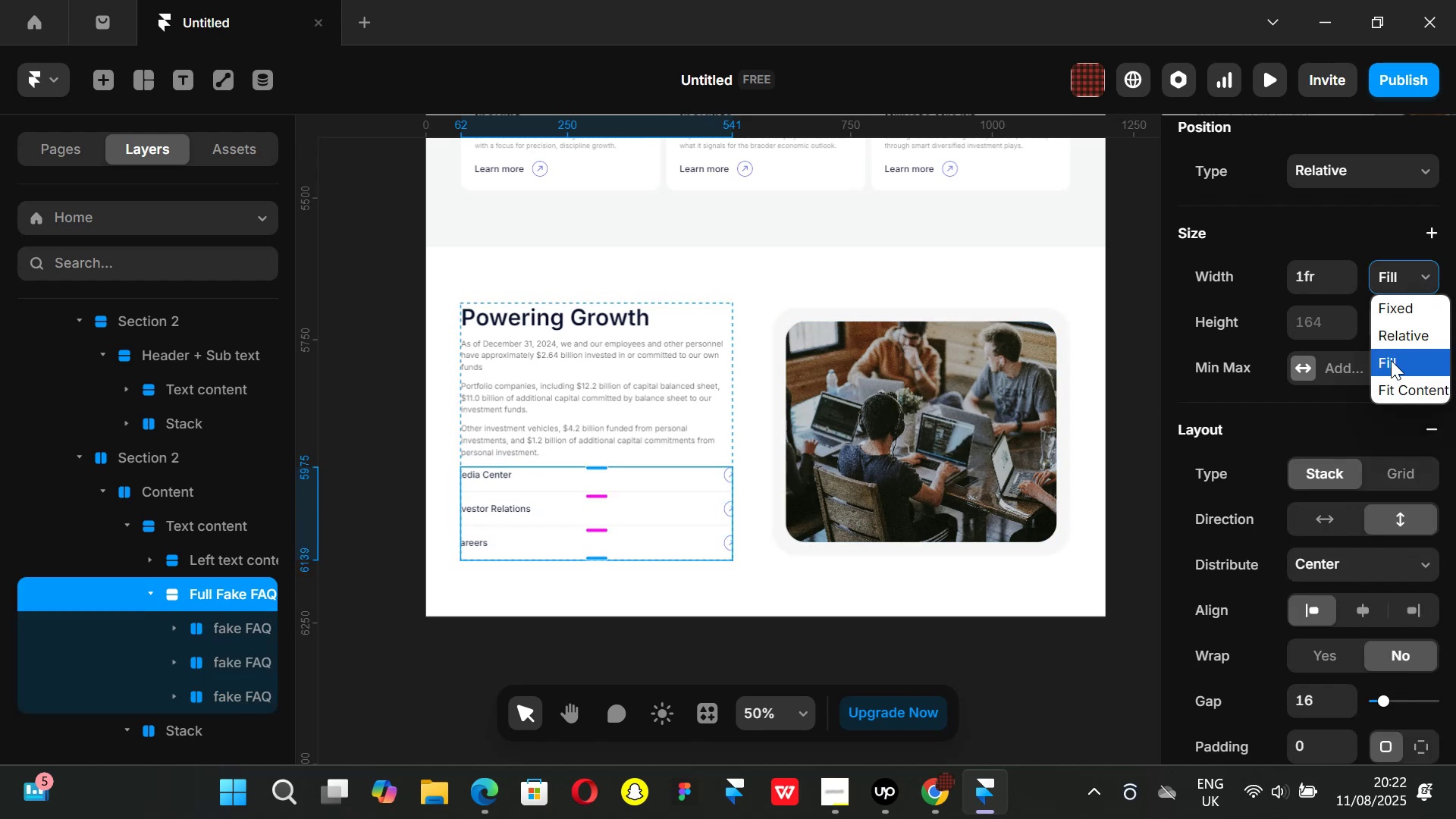 
left_click([1391, 360])
 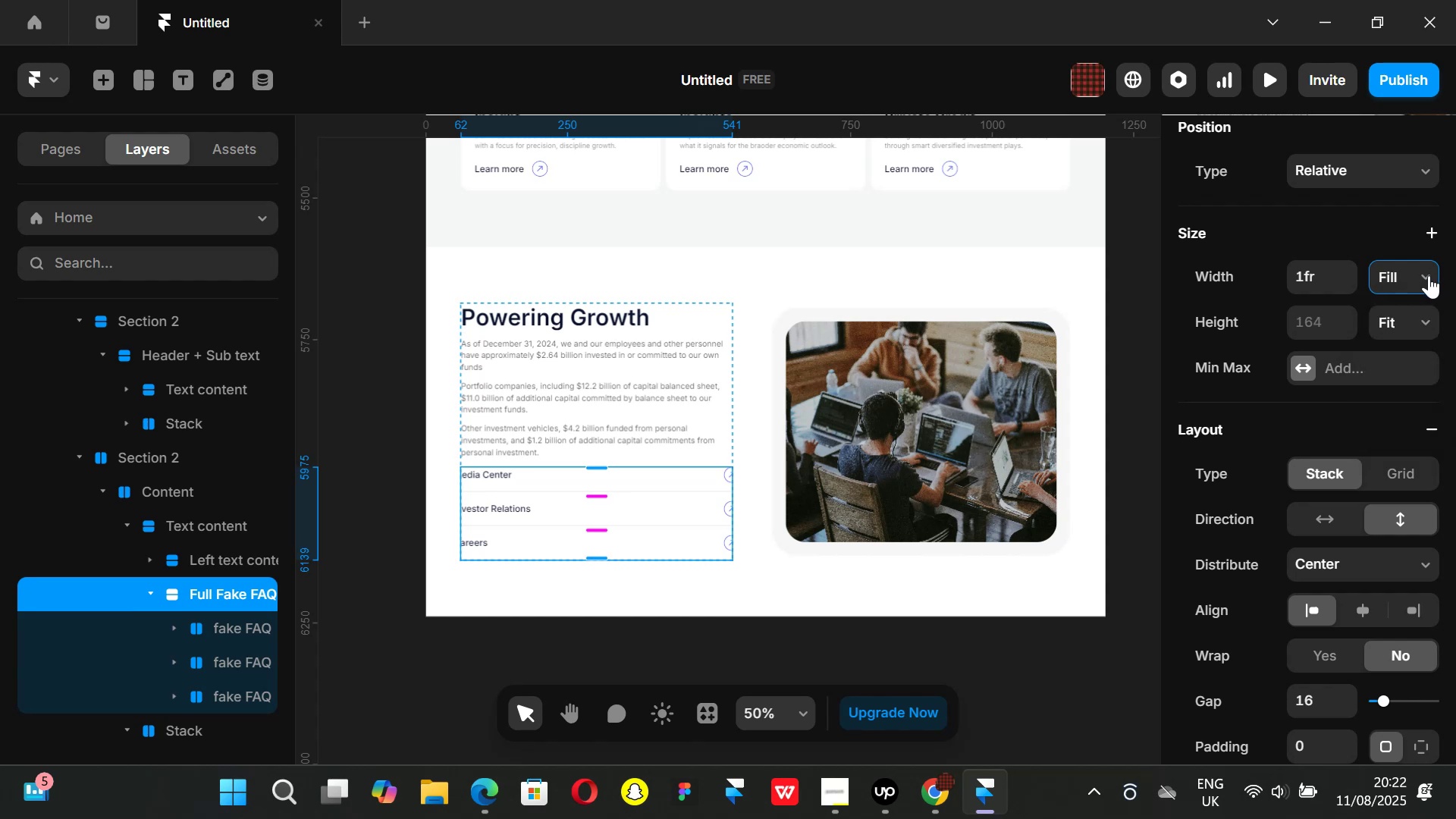 
left_click([1429, 275])
 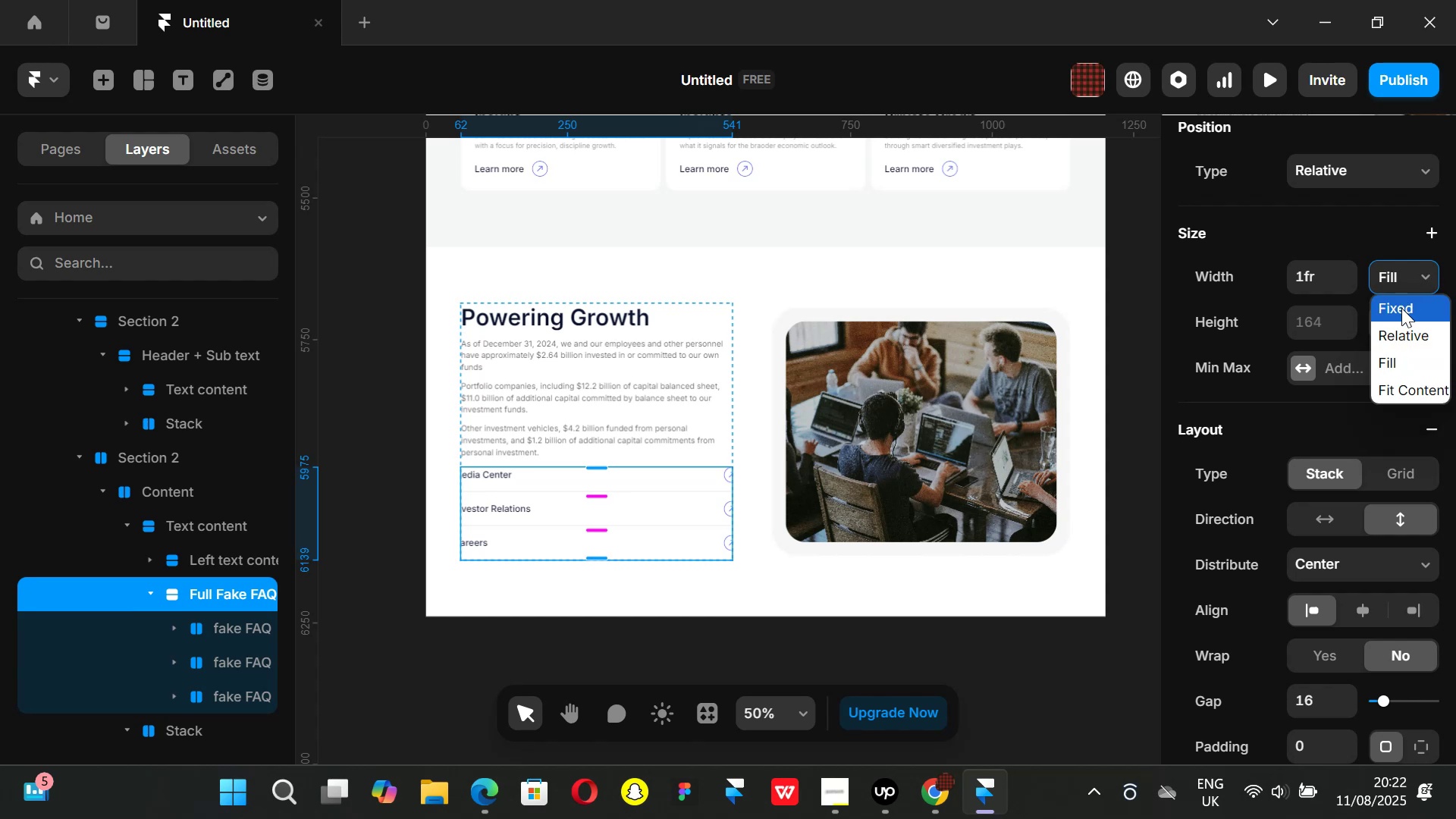 
left_click([1401, 309])
 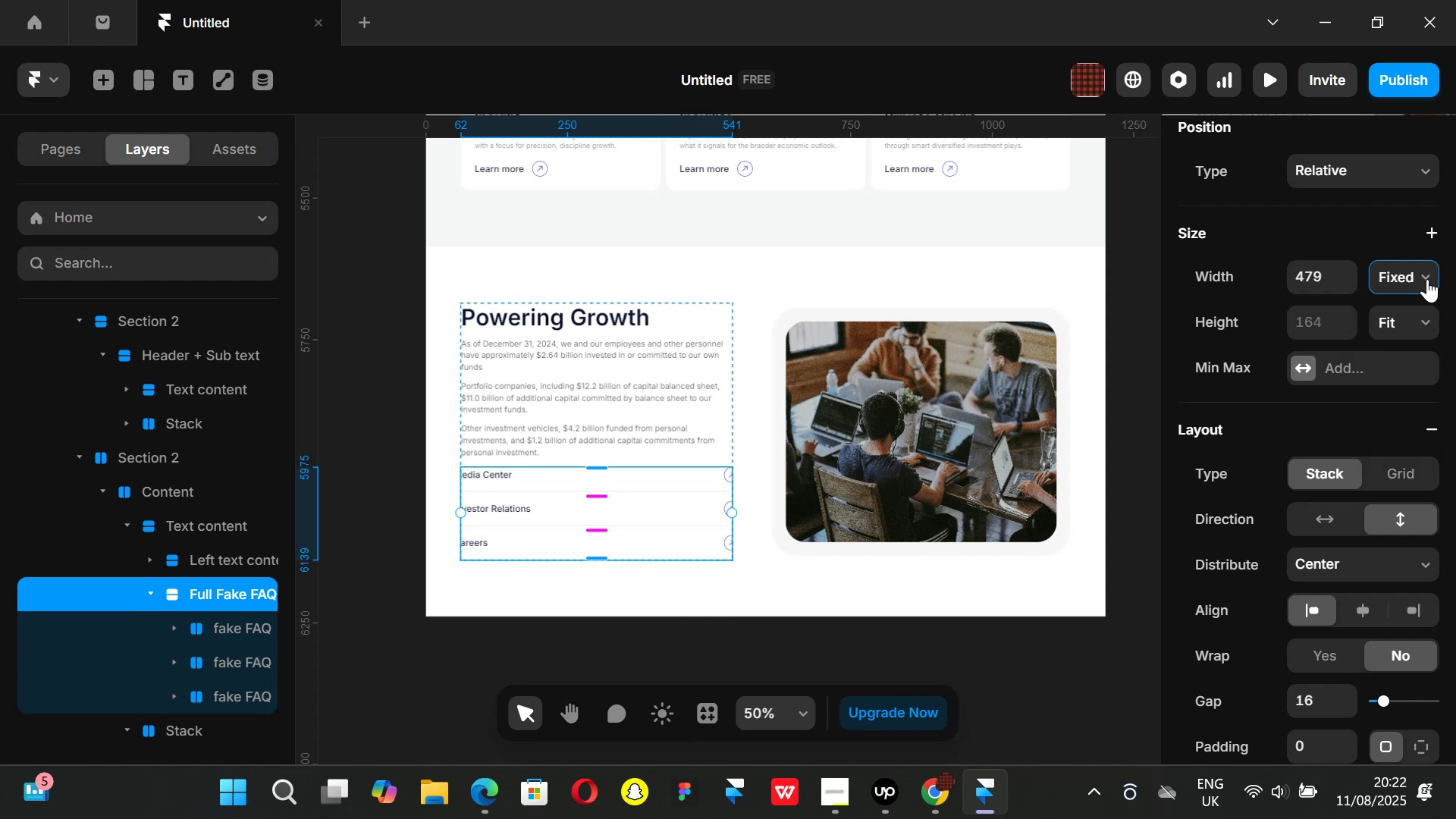 
left_click([1427, 276])
 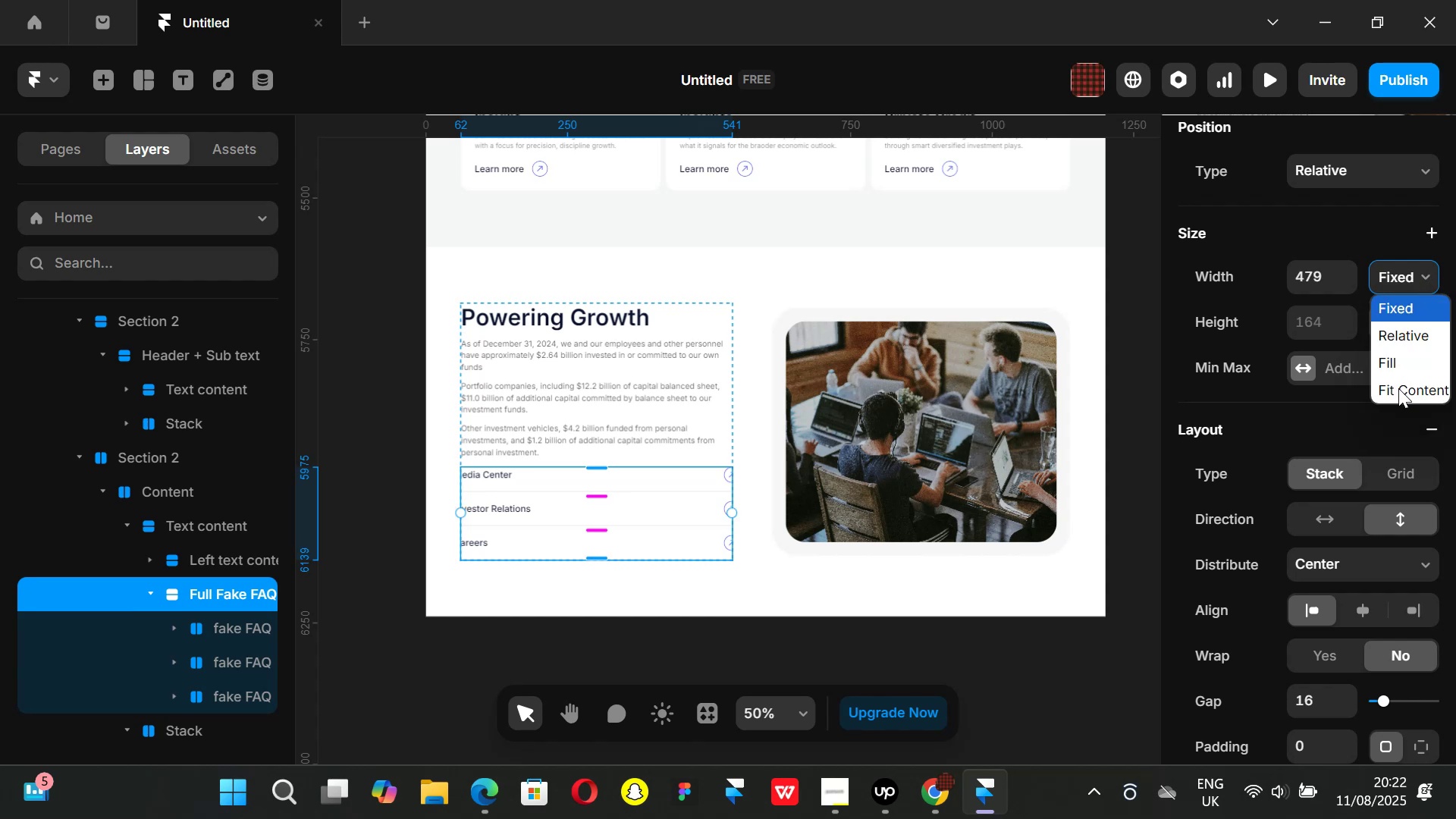 
left_click([1398, 388])
 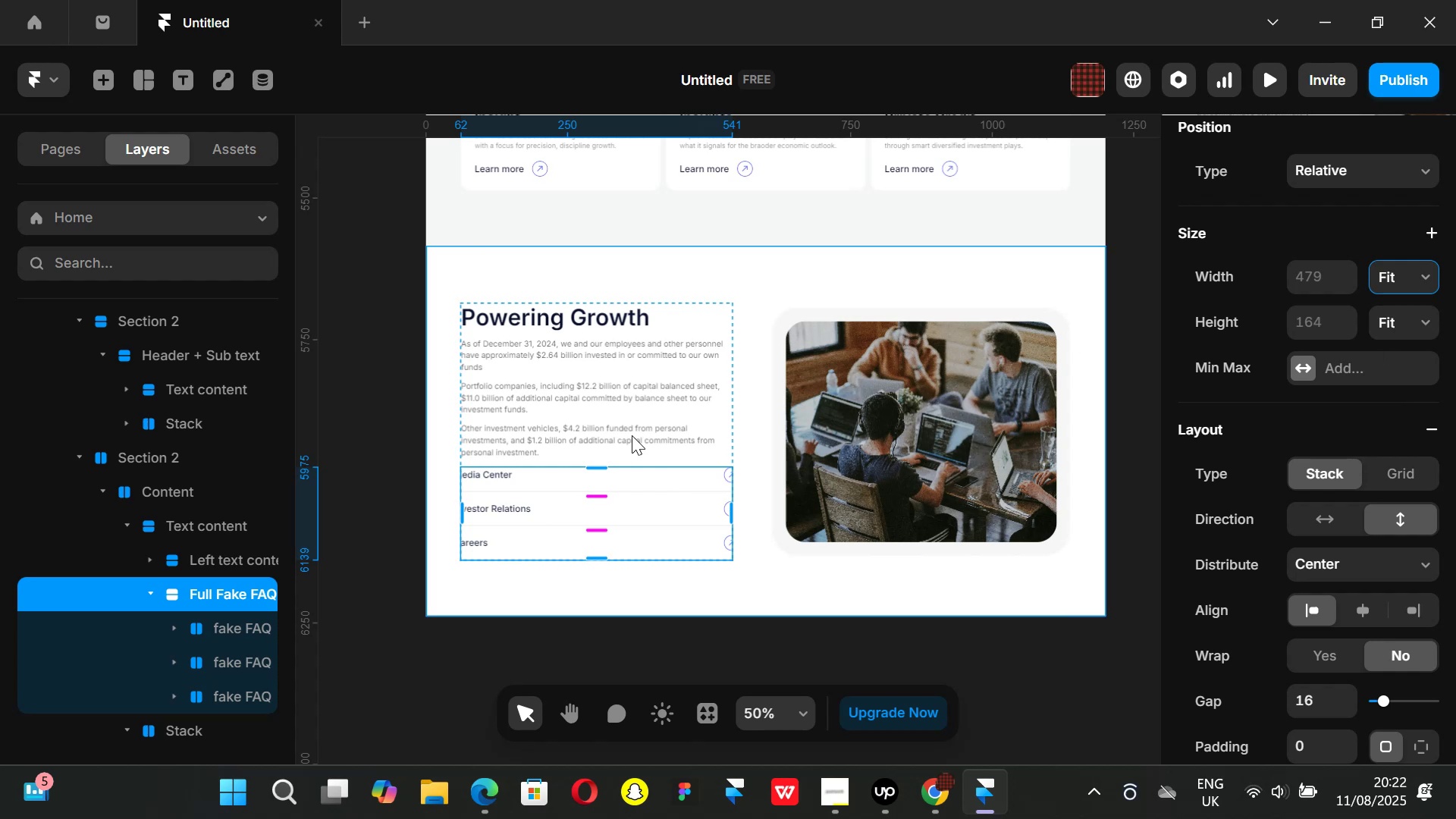 
wait(6.11)
 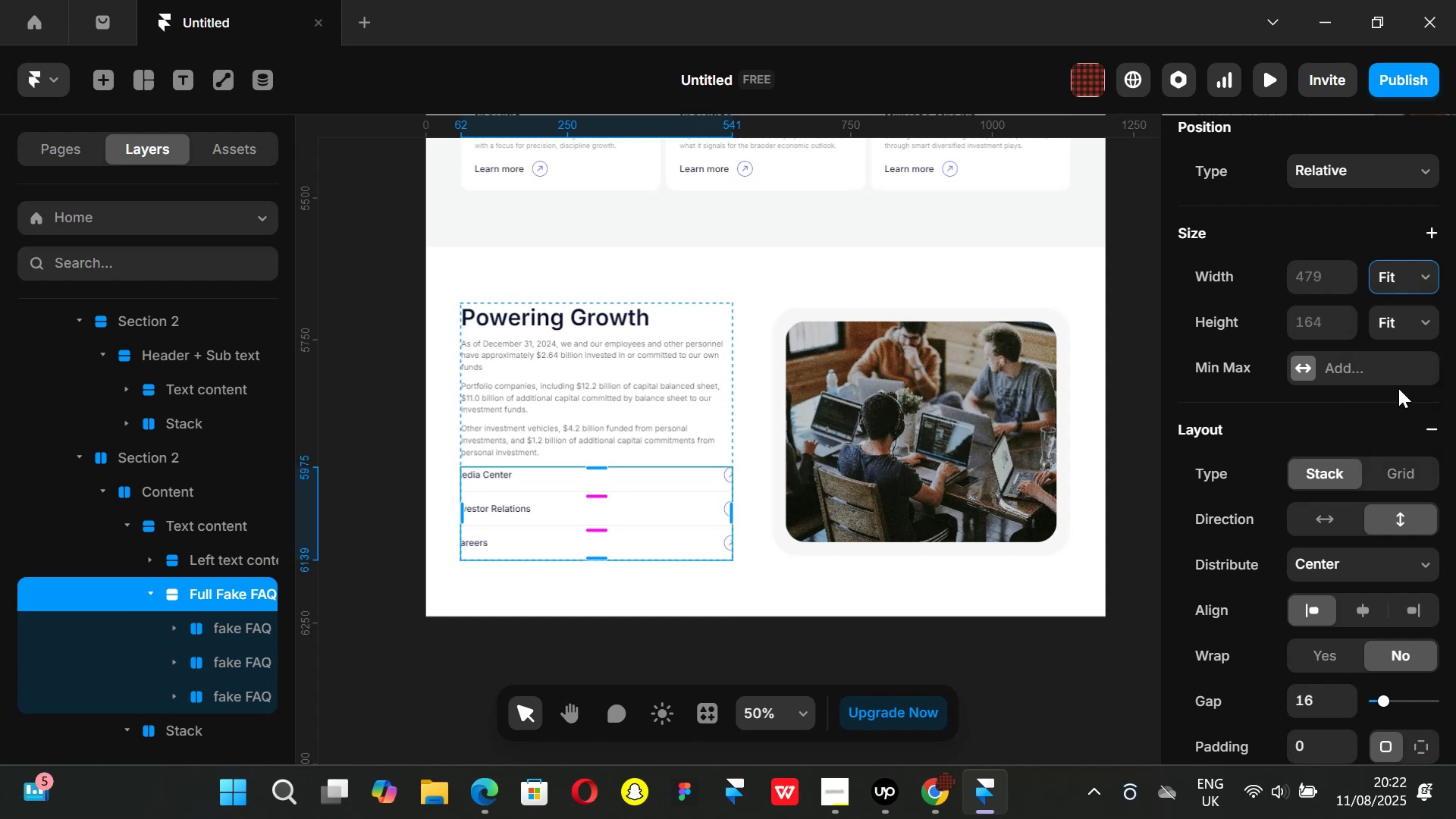 
left_click([538, 460])
 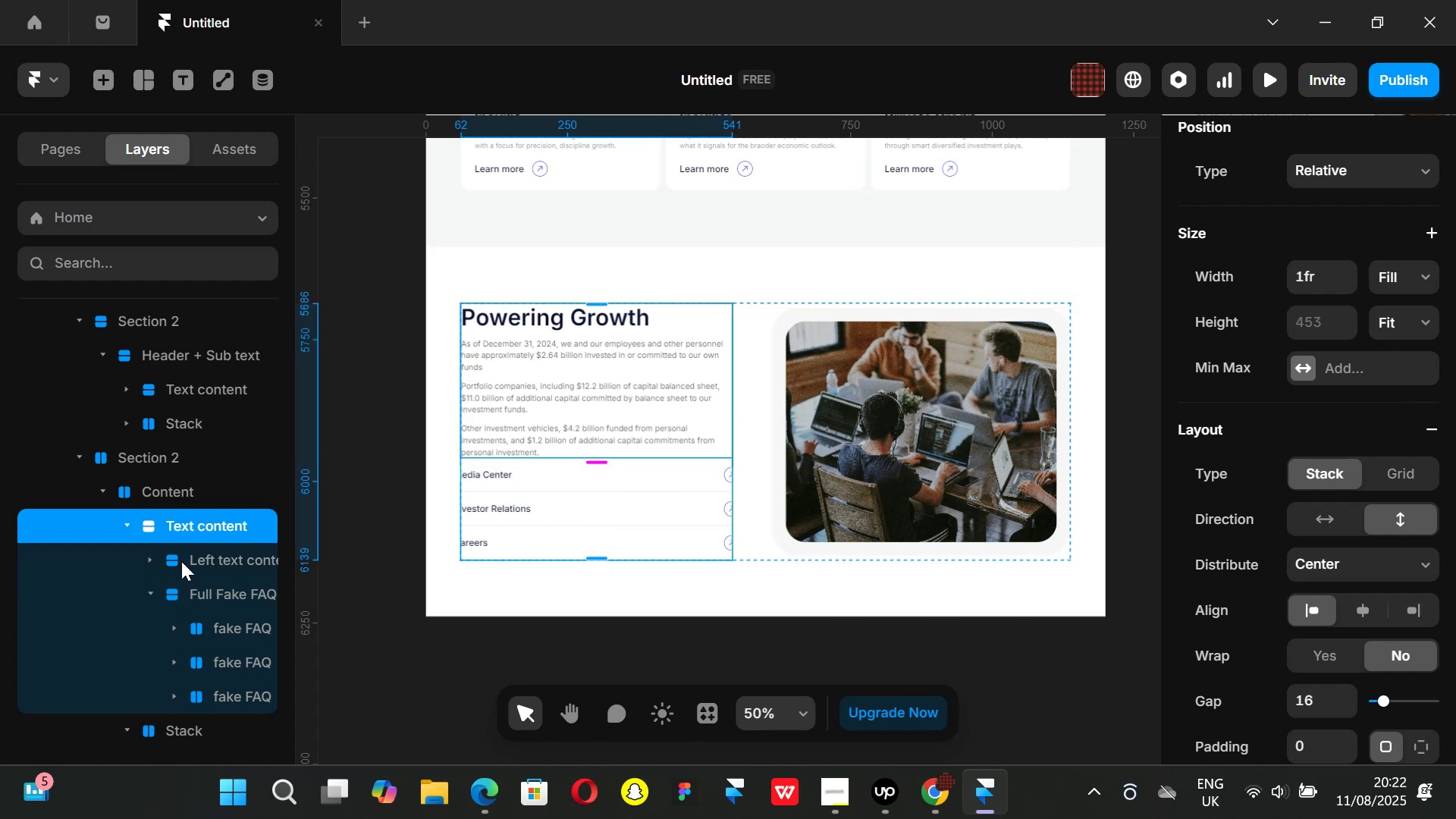 
left_click([196, 594])
 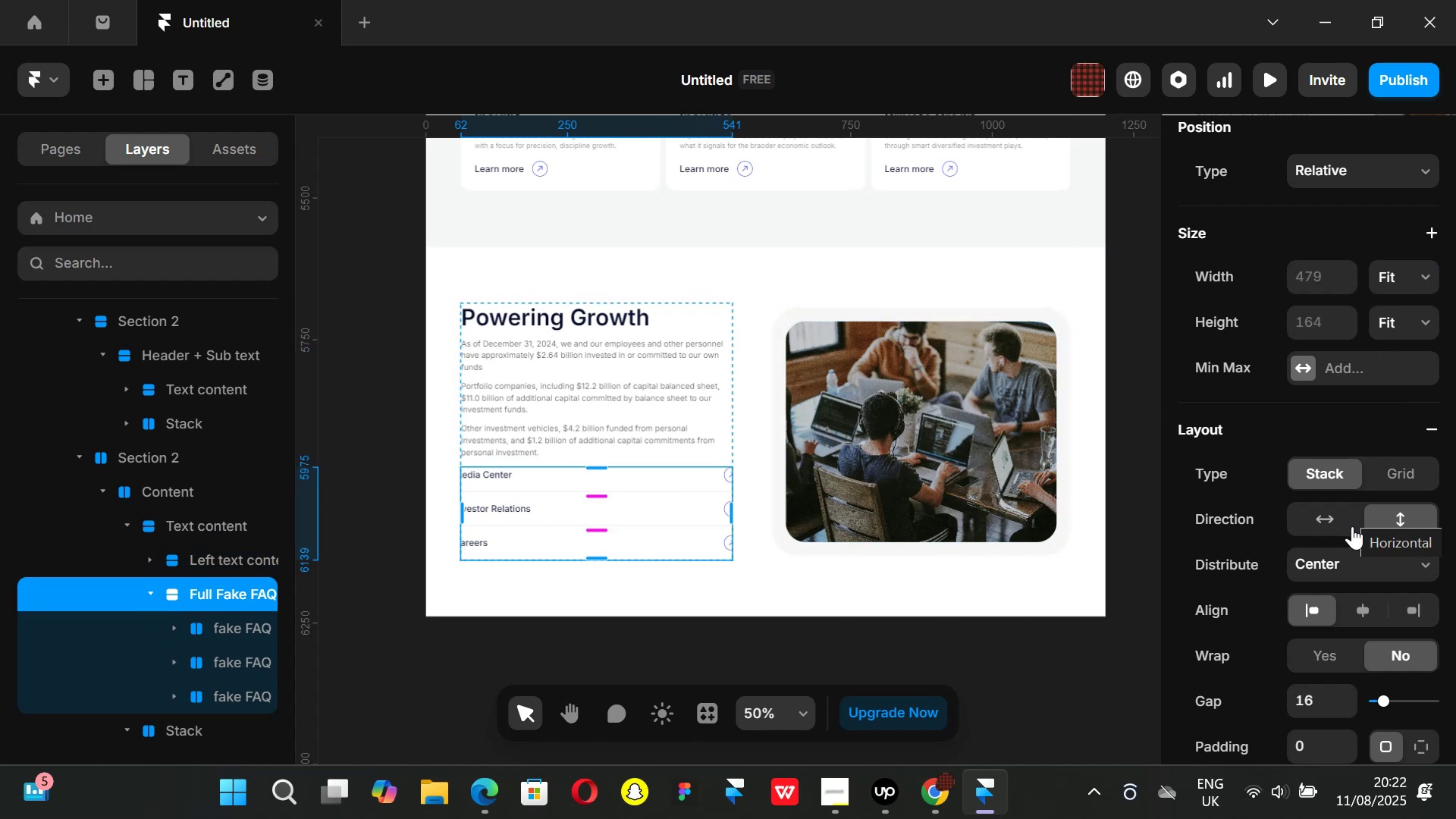 
scroll: coordinate [1373, 601], scroll_direction: down, amount: 1.0
 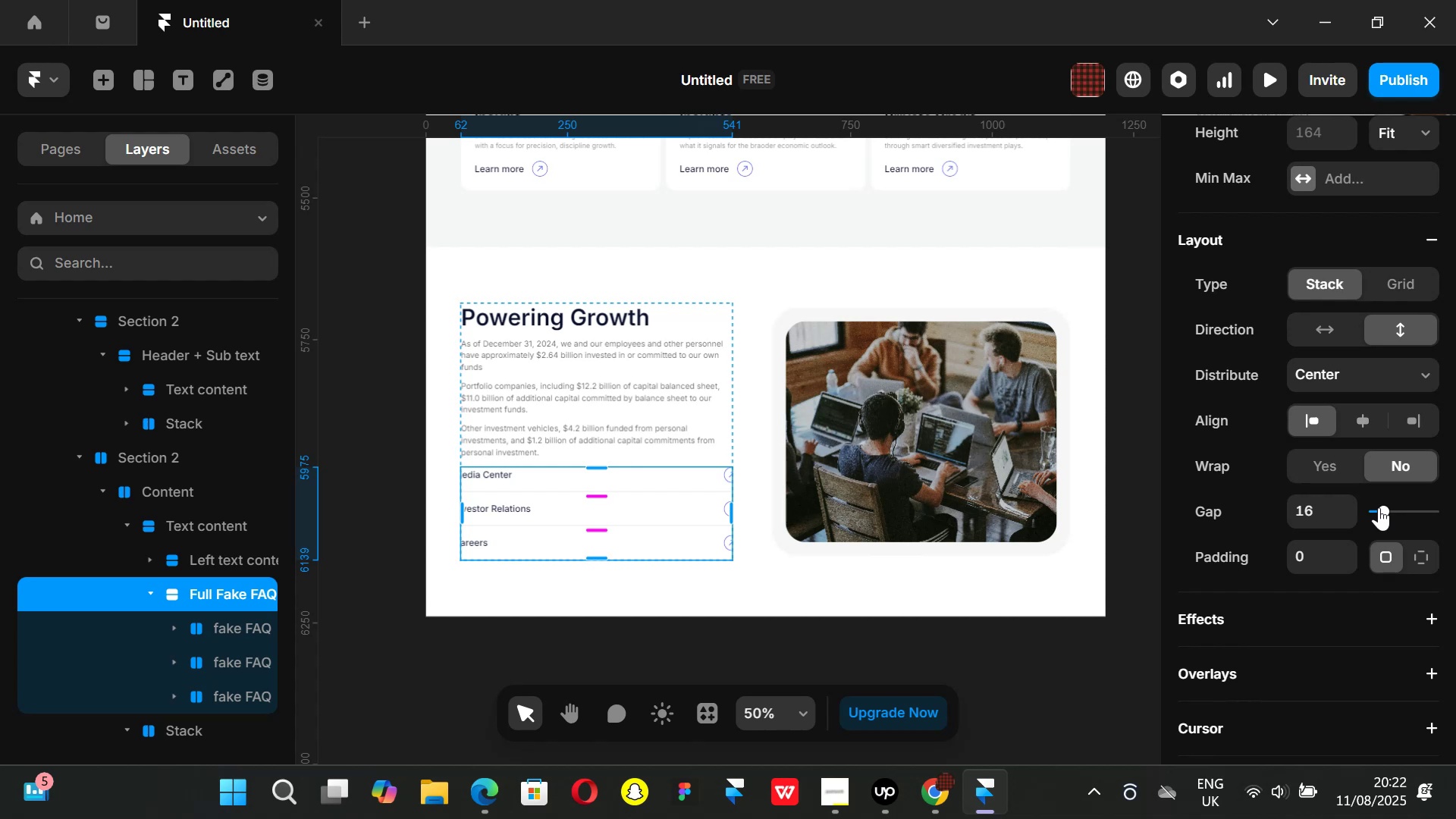 
scroll: coordinate [1286, 437], scroll_direction: up, amount: 1.0
 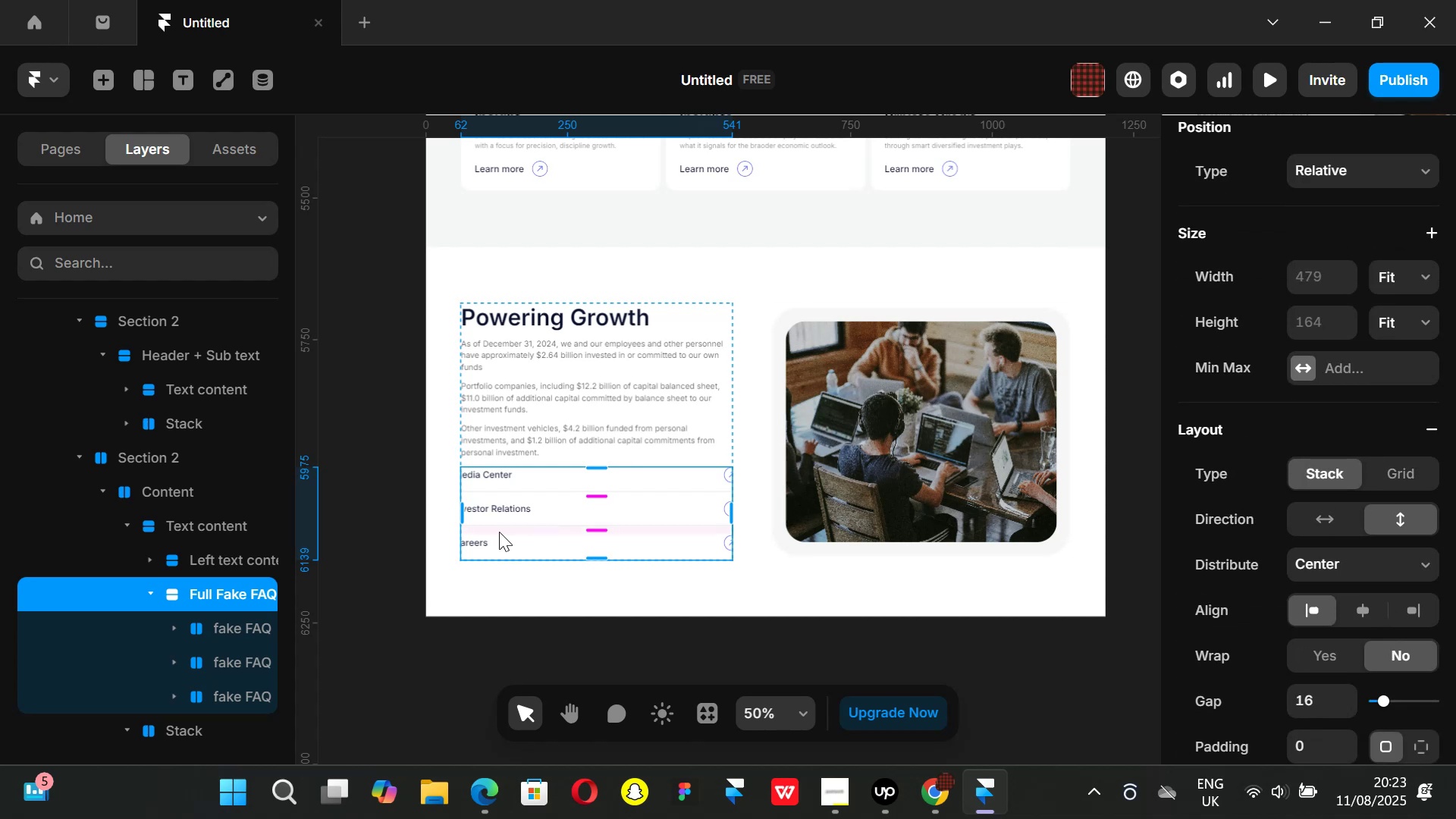 
hold_key(key=ControlLeft, duration=0.68)
scroll: coordinate [503, 482], scroll_direction: up, amount: 1.0
 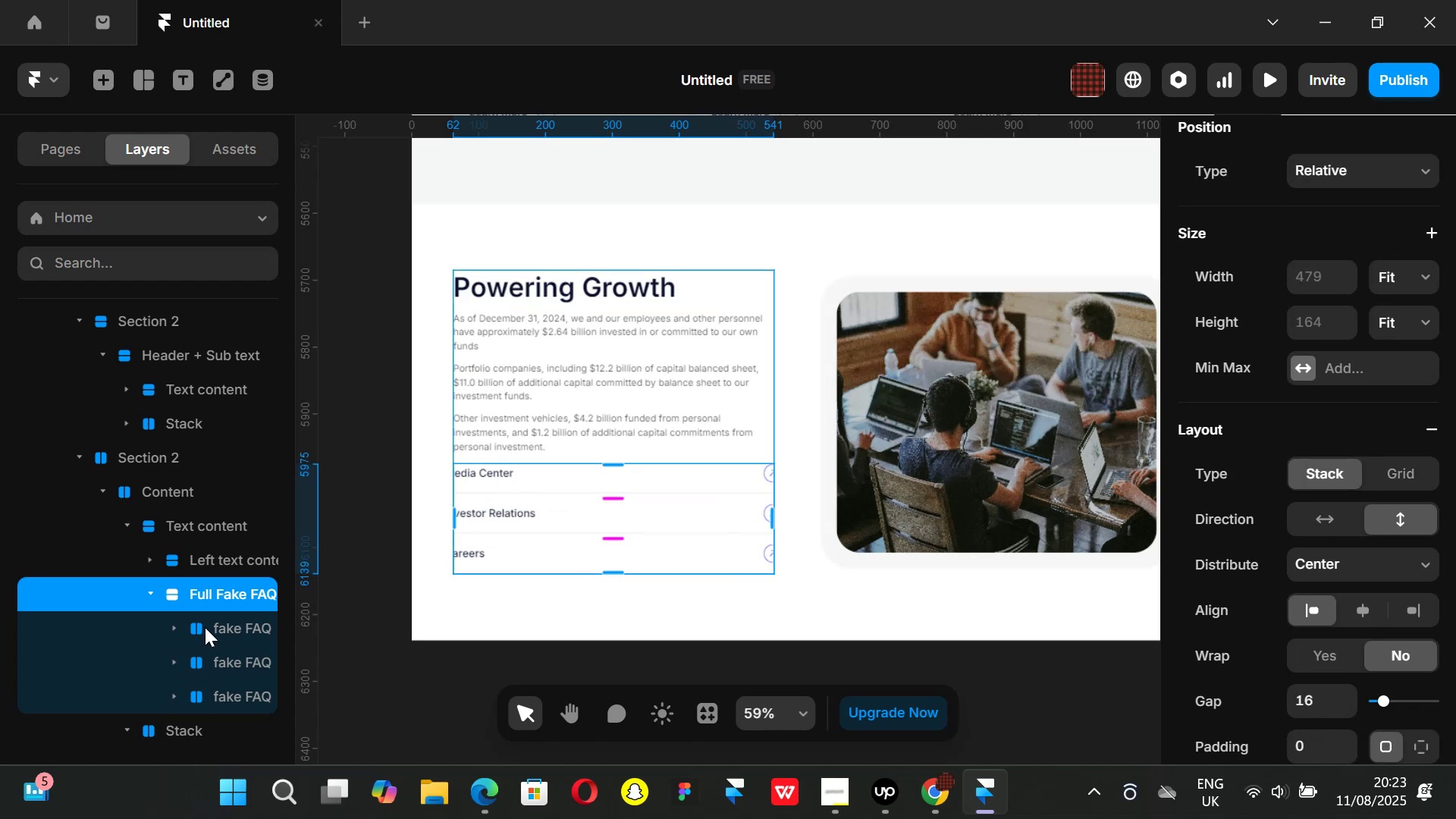 
left_click([207, 626])
 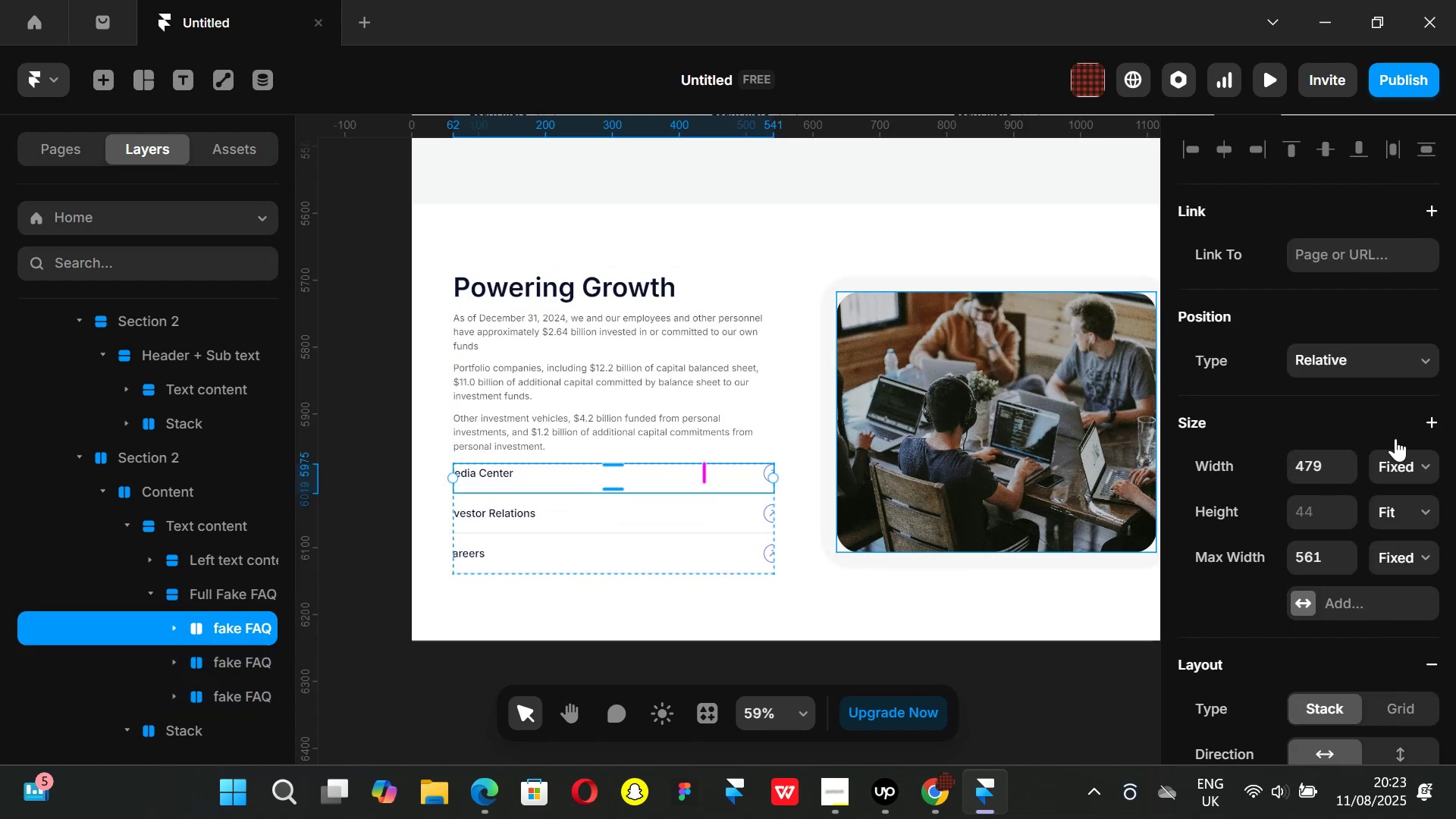 
left_click([1428, 464])
 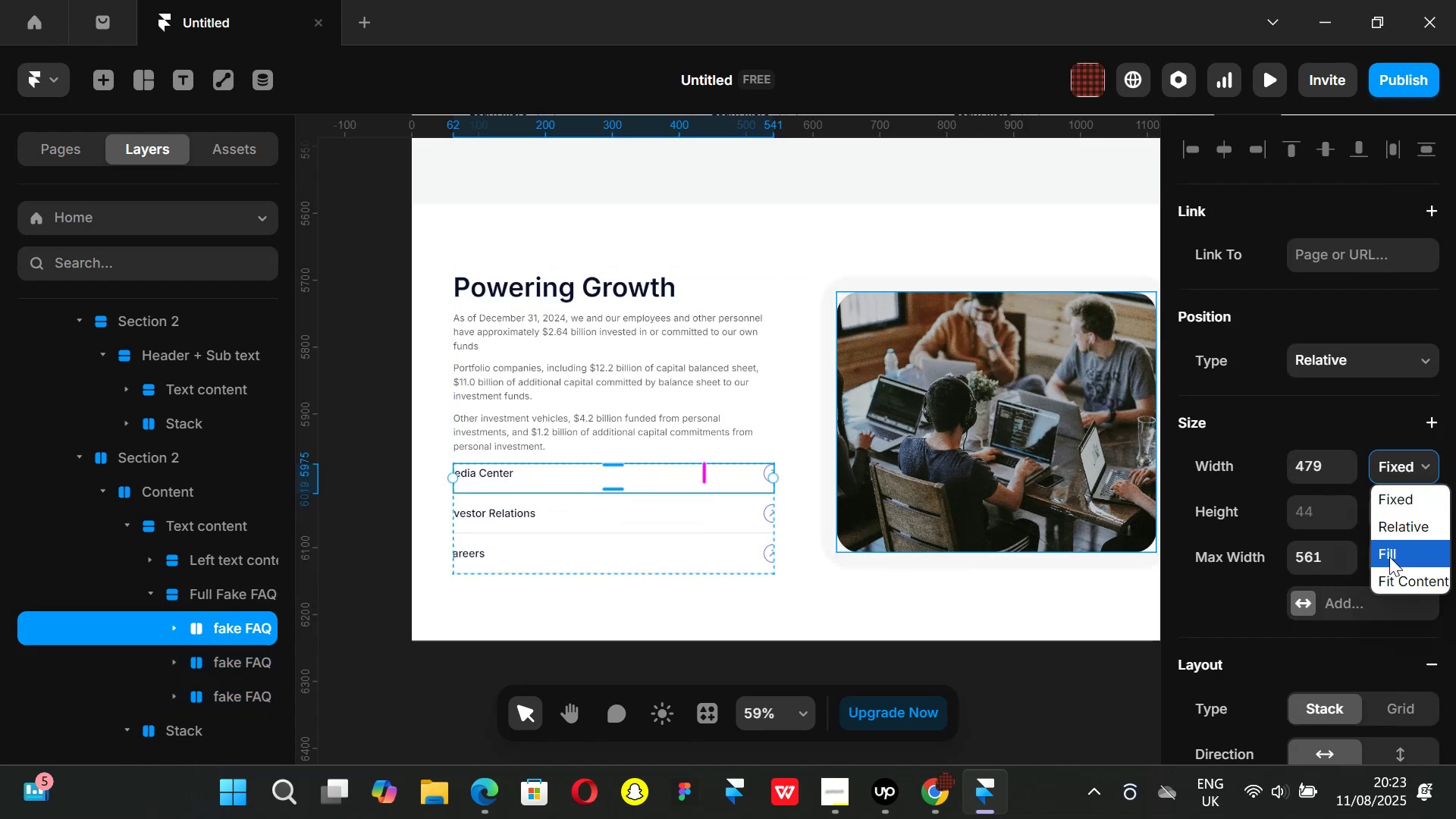 
left_click([1389, 557])
 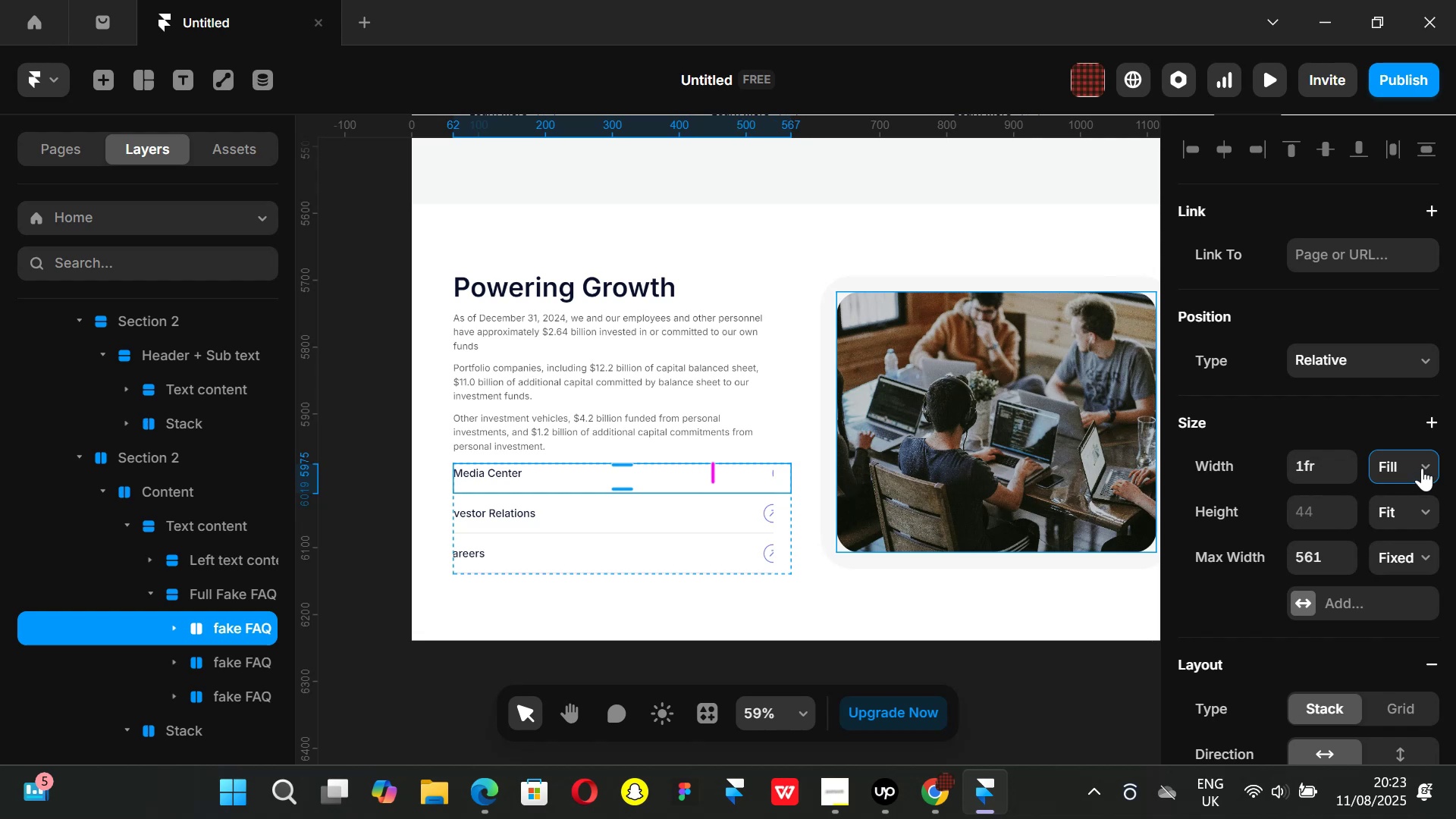 
wait(5.21)
 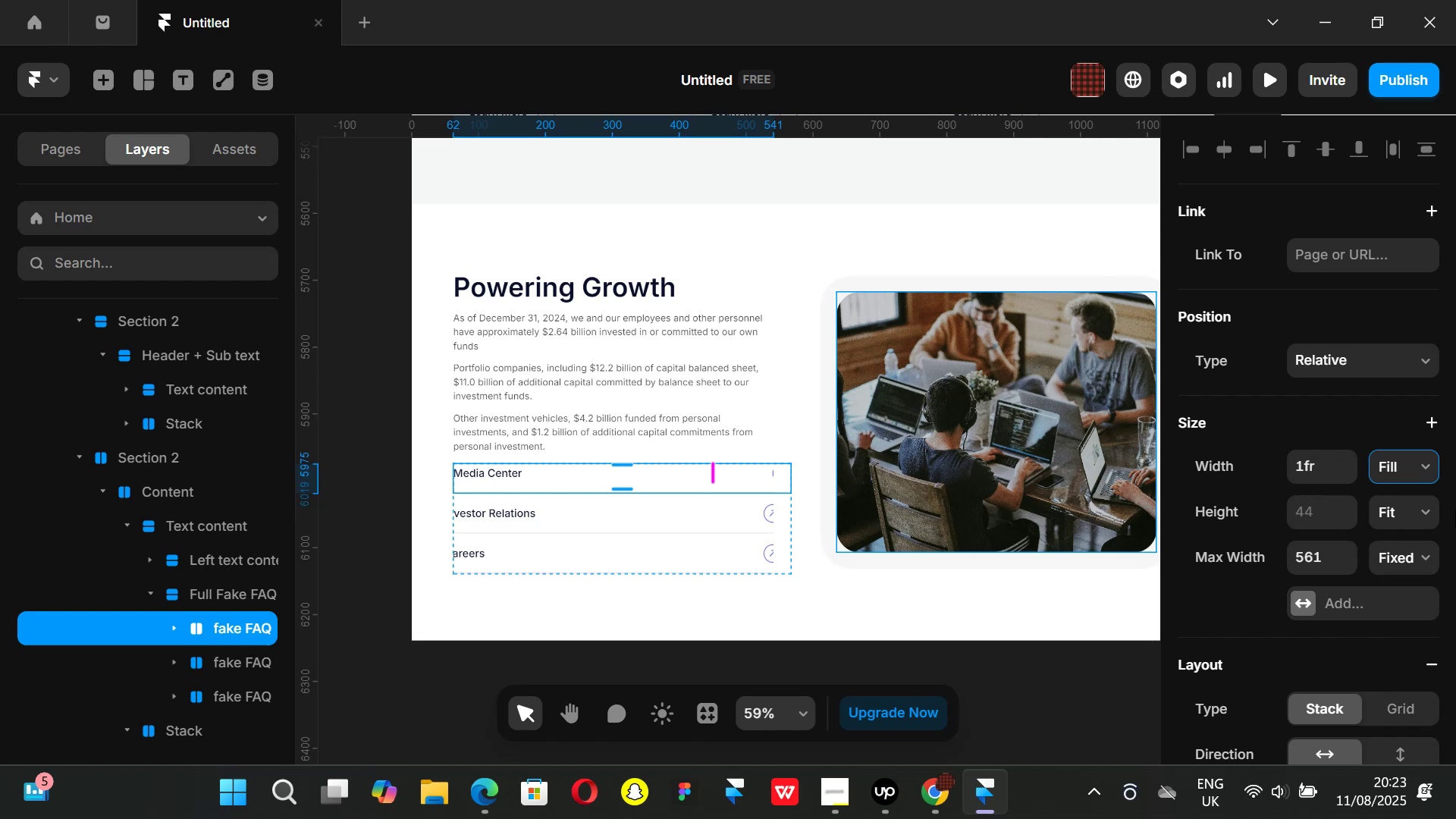 
left_click([1423, 468])
 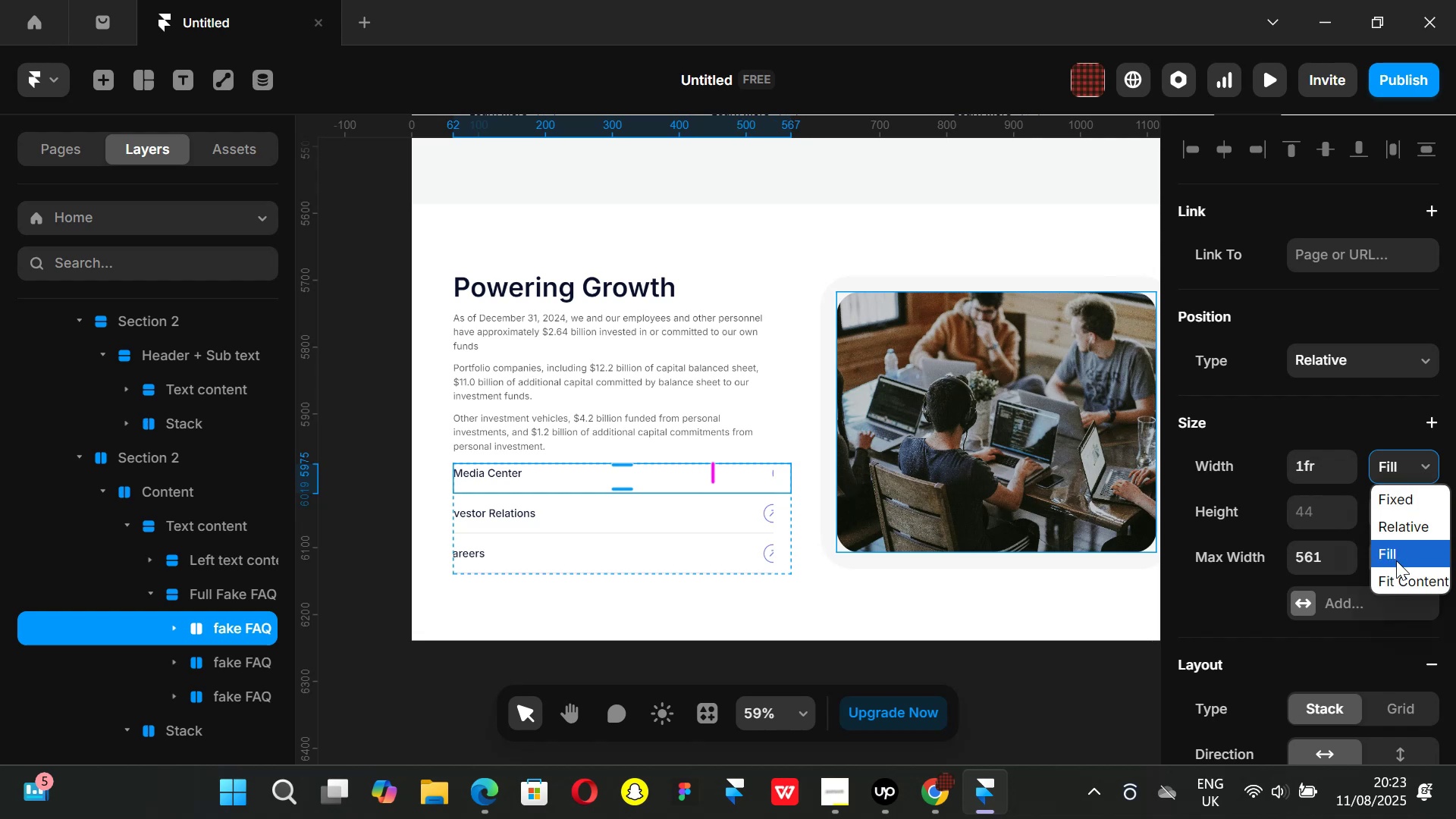 
left_click([1401, 572])
 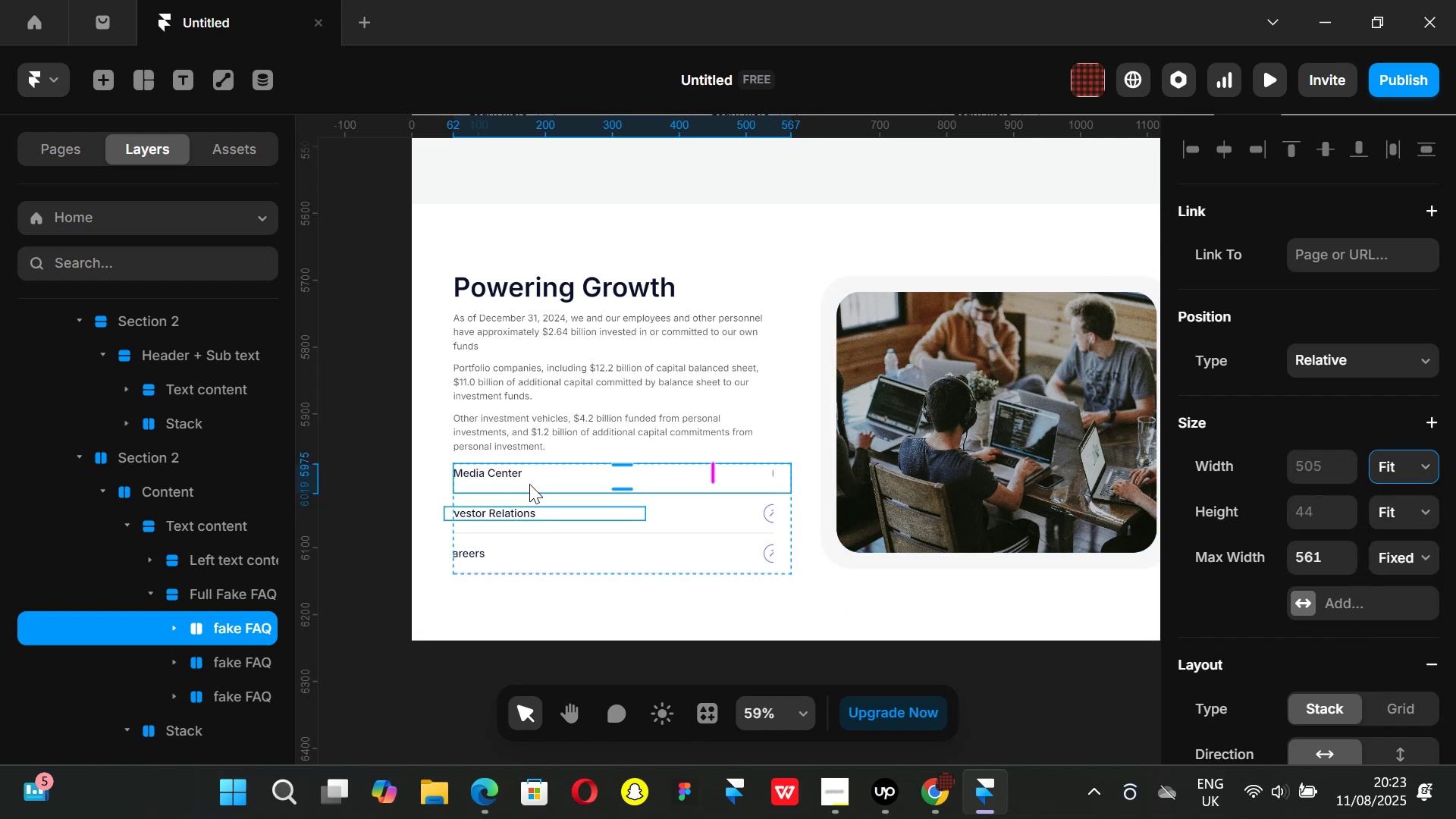 
wait(8.47)
 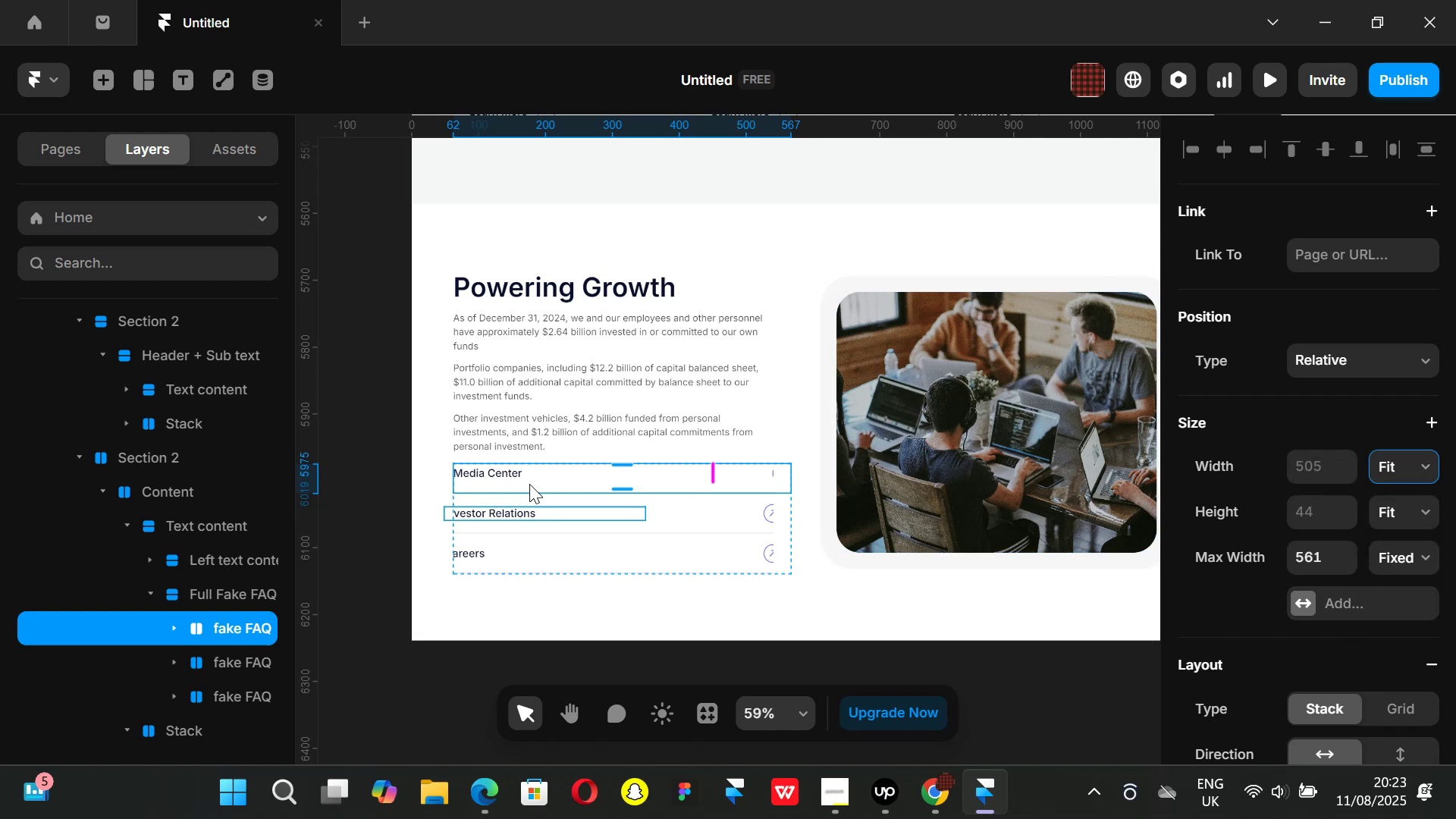 
left_click([189, 526])
 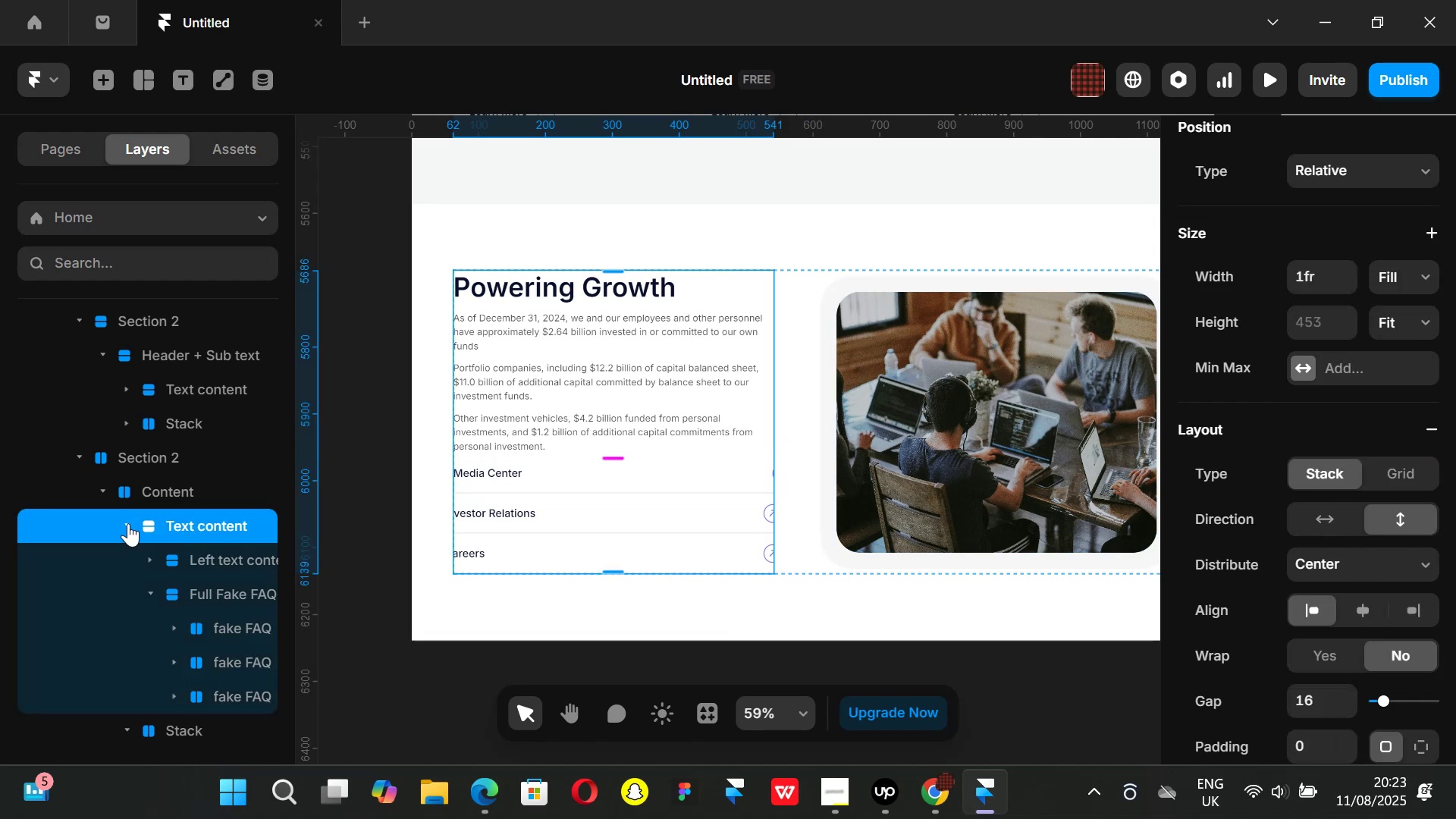 
left_click([128, 523])
 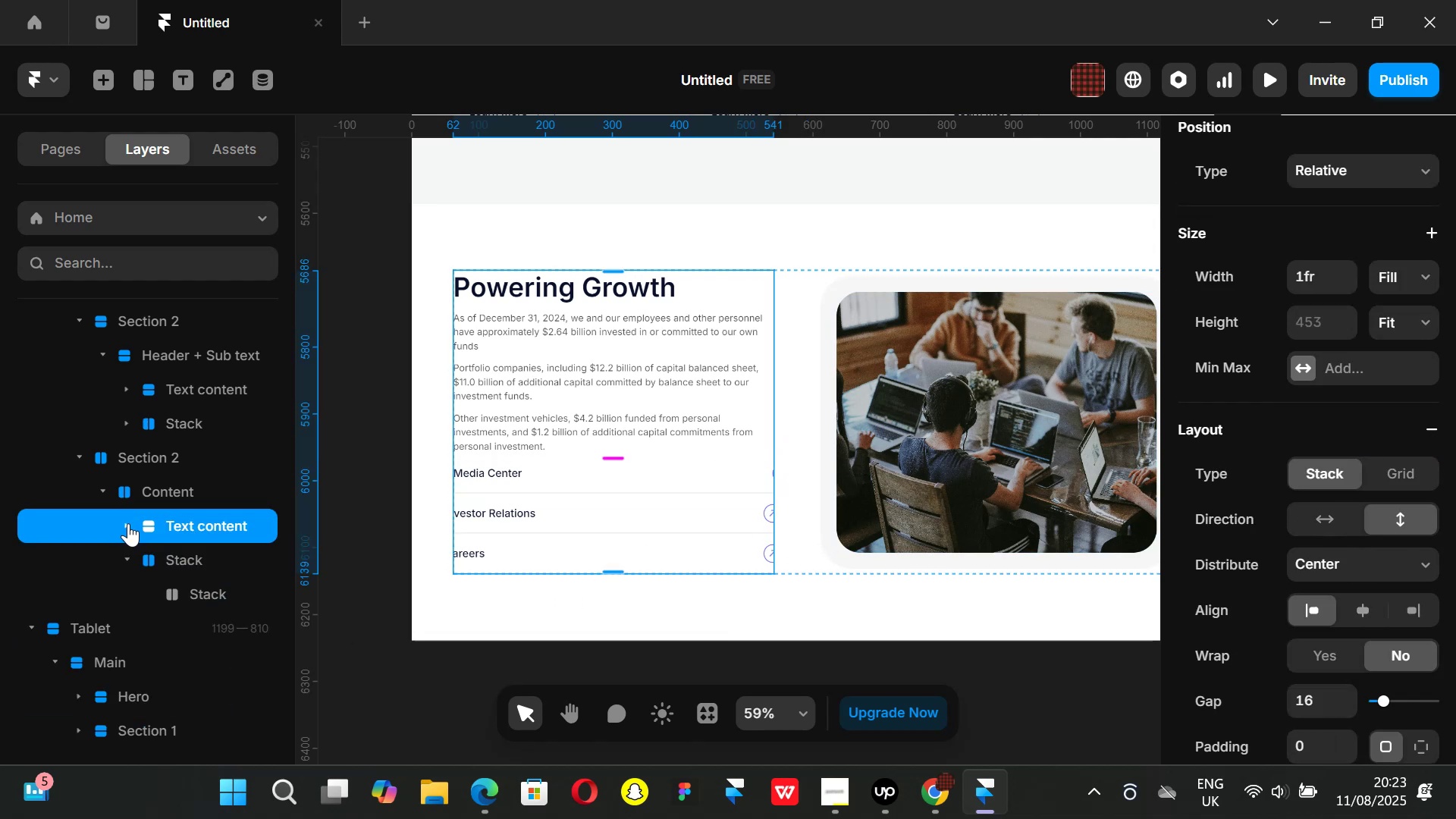 
left_click([128, 523])
 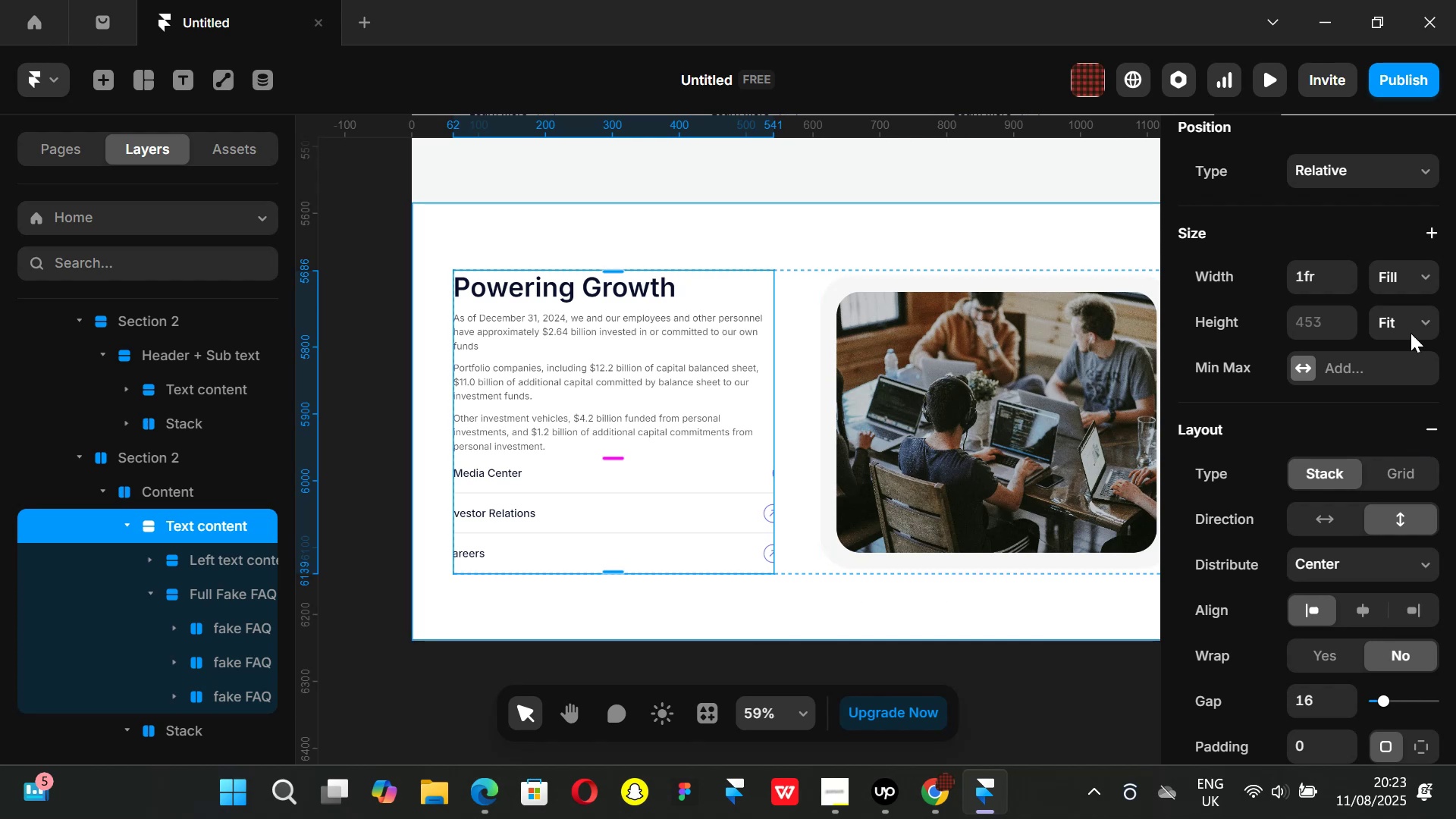 
wait(9.09)
 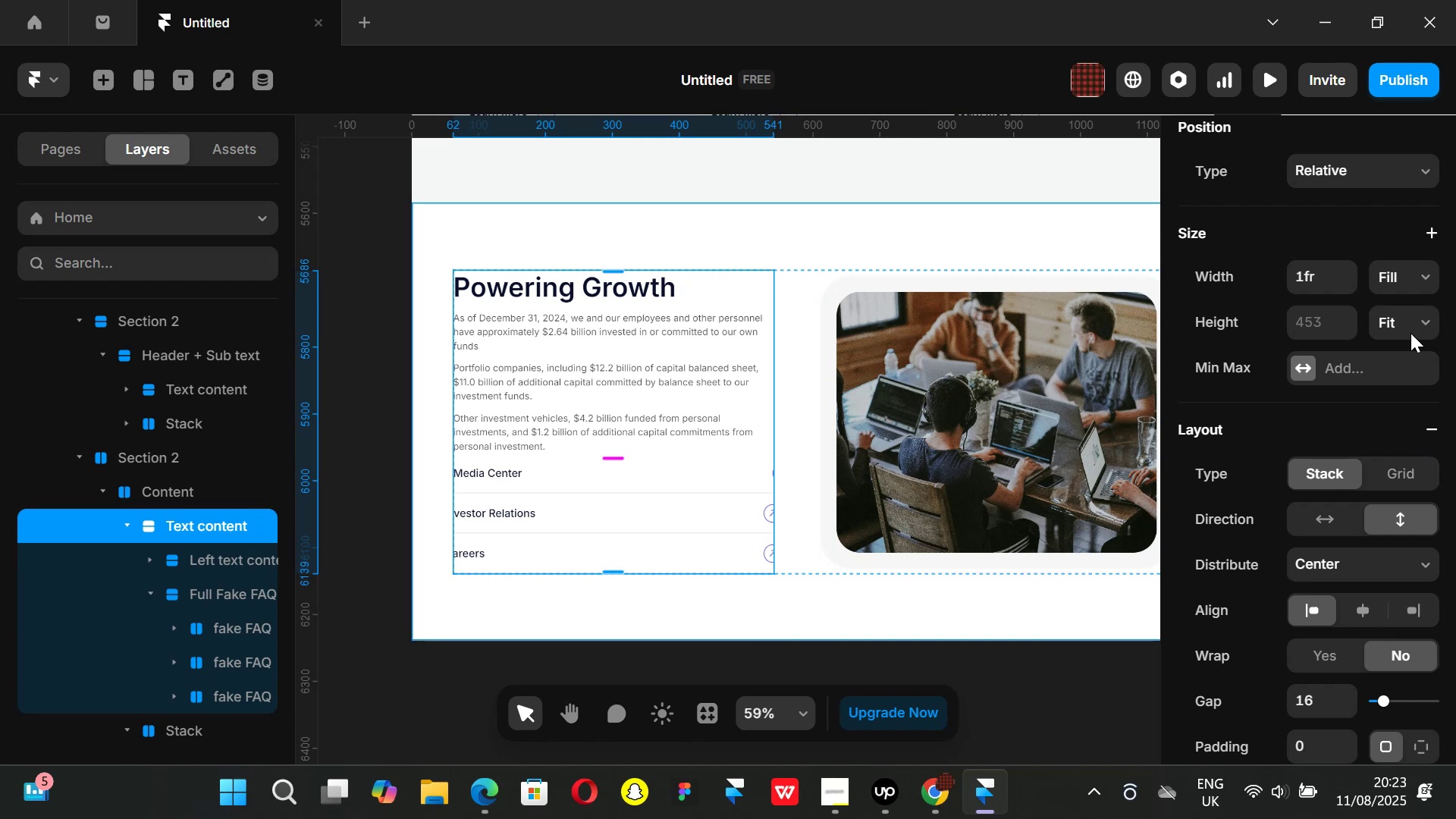 
scroll: coordinate [1357, 455], scroll_direction: down, amount: 2.0
 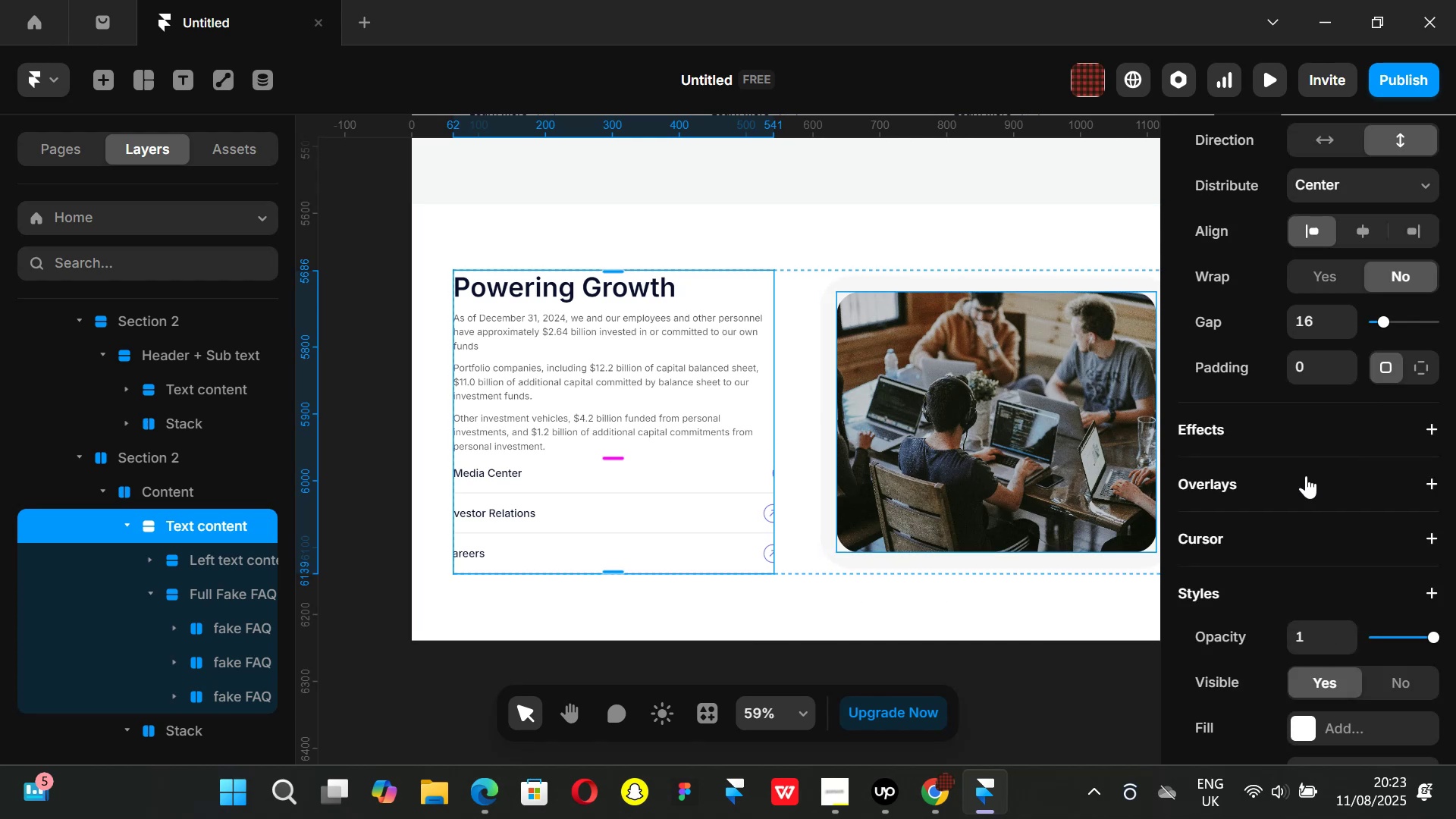 
scroll: coordinate [1291, 488], scroll_direction: up, amount: 1.0
 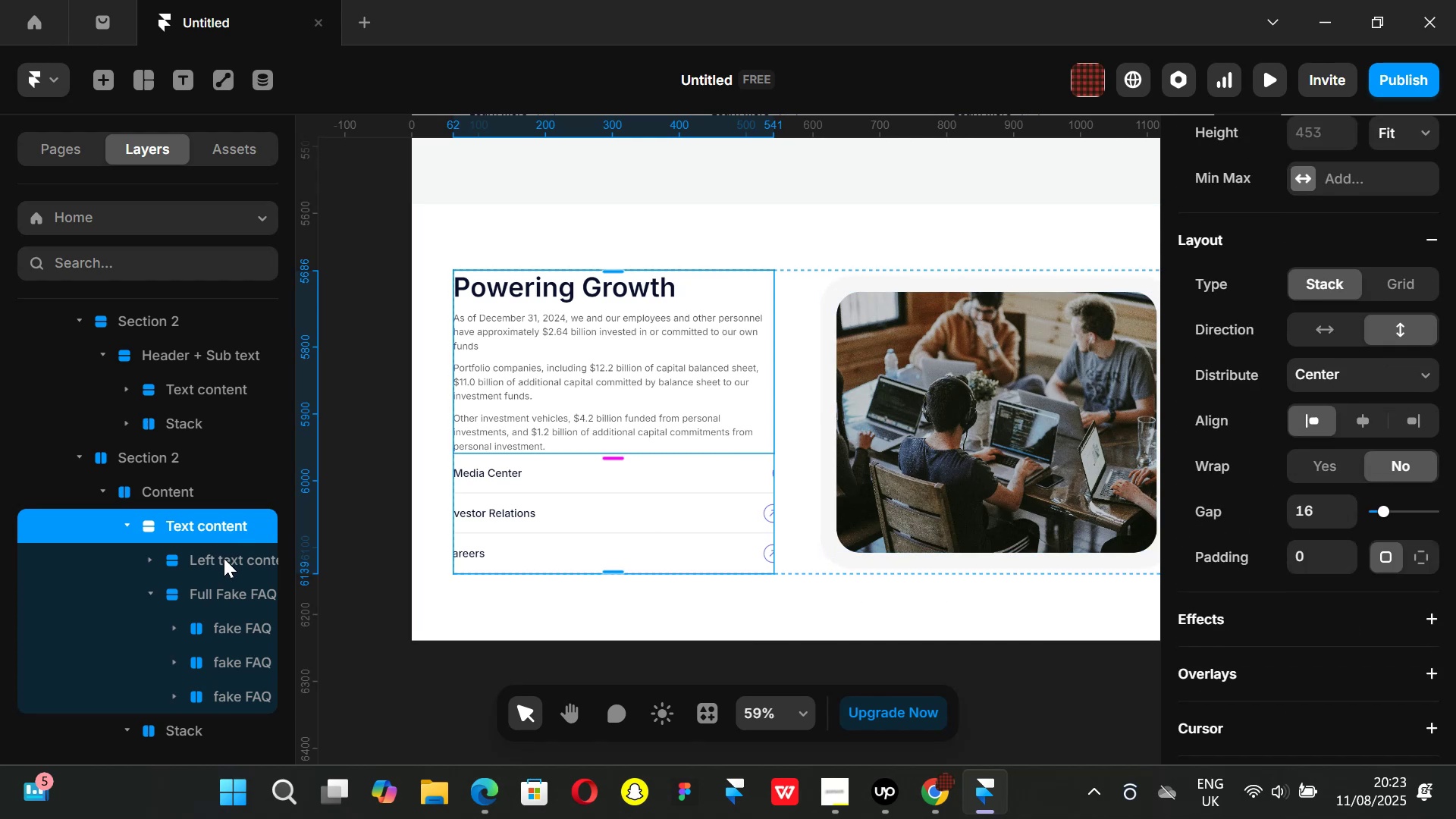 
left_click([224, 558])
 